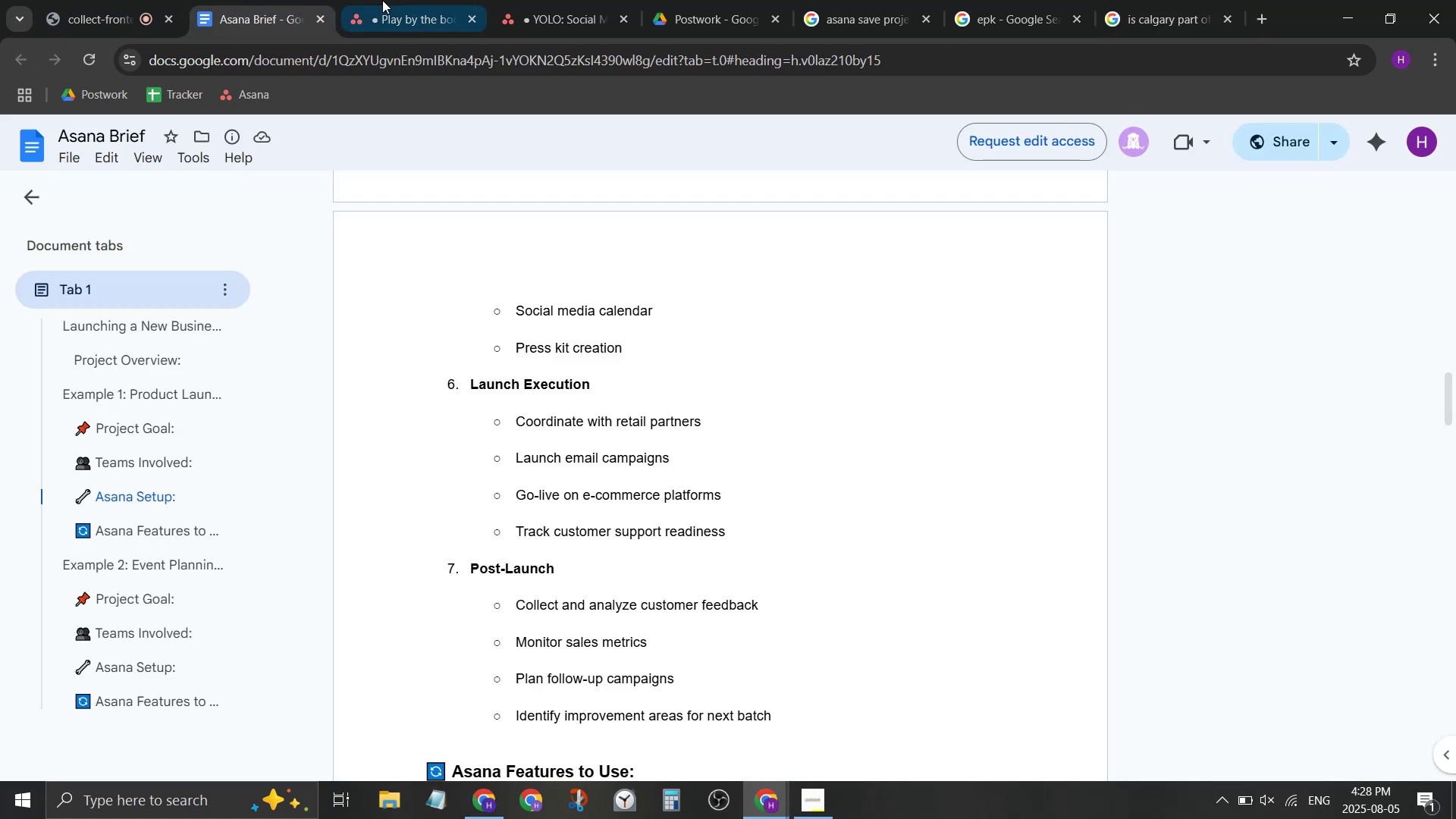 
type(S)
key(Backspace)
type(Alberta outsideo)
key(Backspace)
type( of Calgary & Edmonton?, Sadk)
key(Backspace)
key(Backspace)
type(skathe)
key(Backspace)
key(Backspace)
type(chewan, mani)
key(Backspace)
key(Backspace)
key(Backspace)
key(Backspace)
type(Manitoba))
 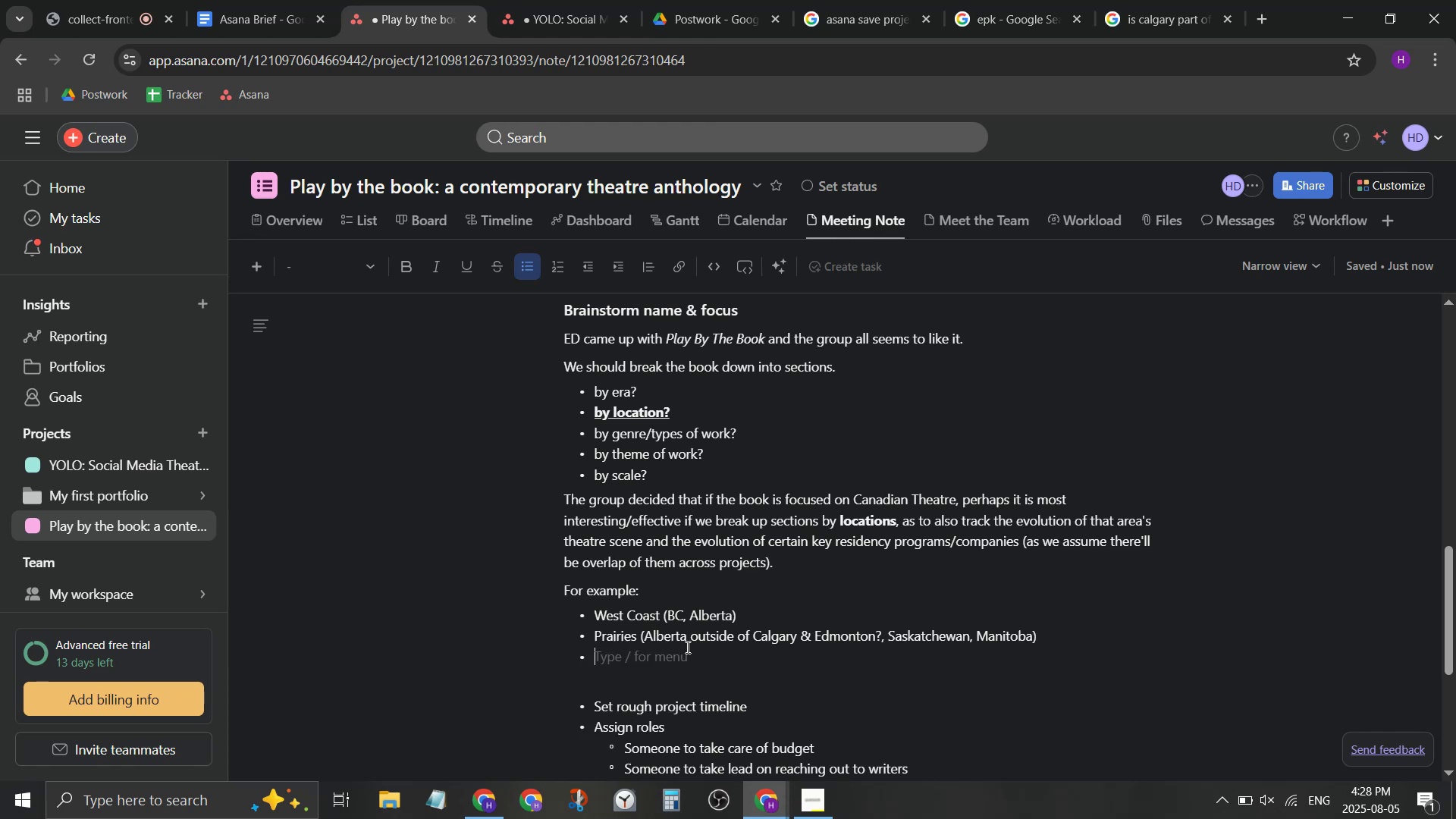 
 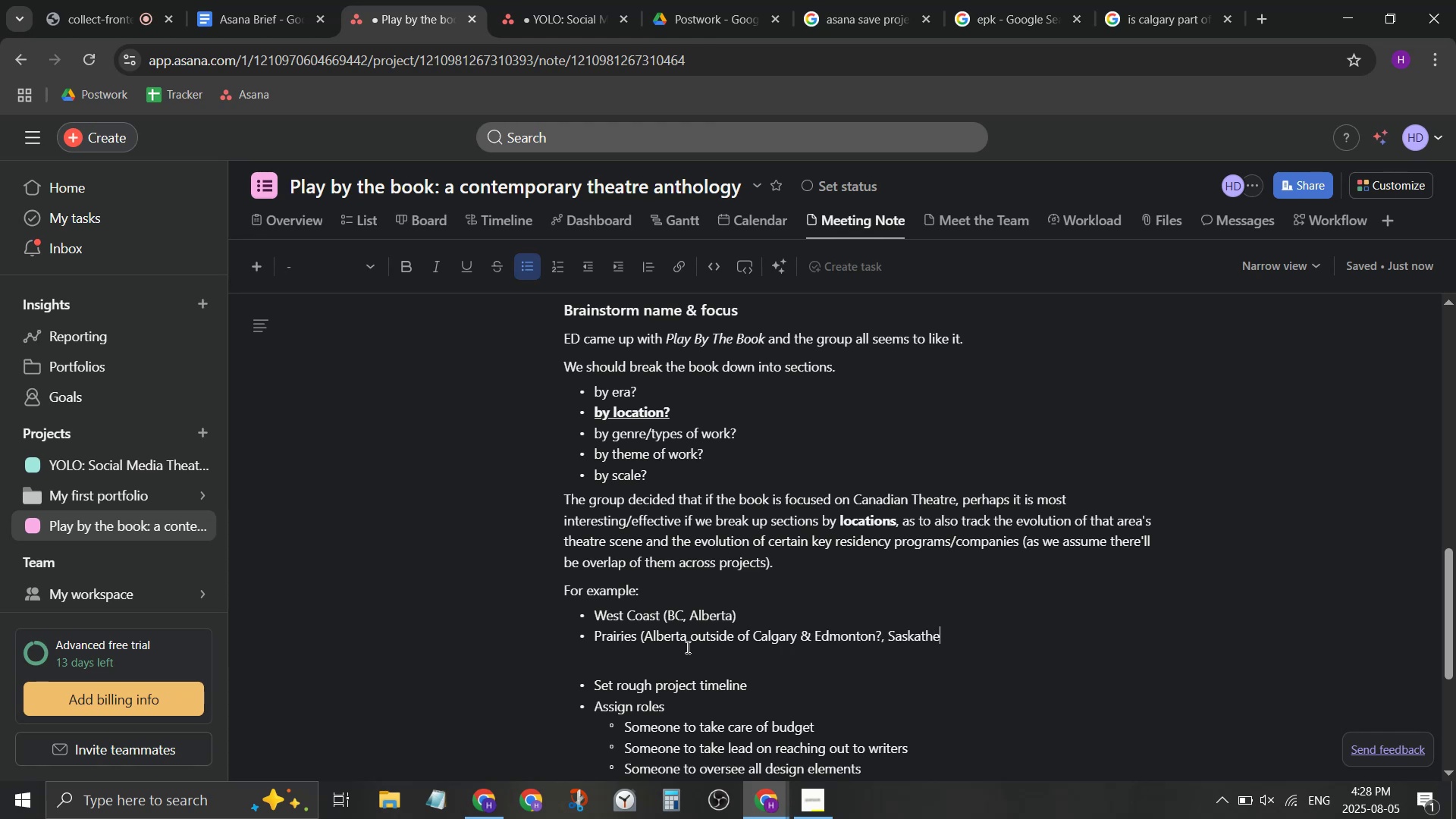 
key(Enter)
 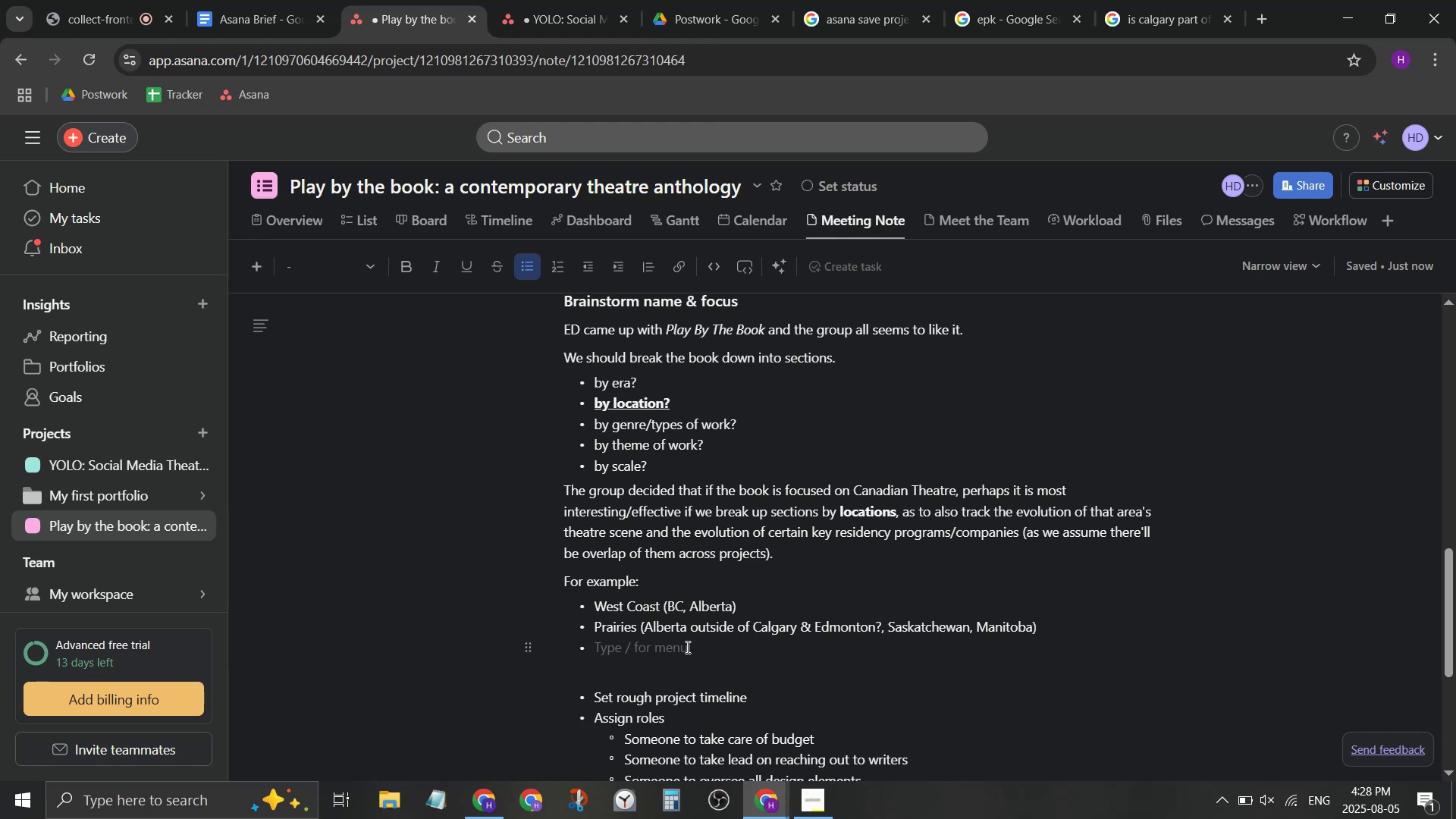 
type(Ontario ()
key(Backspace)
key(Backspace)
 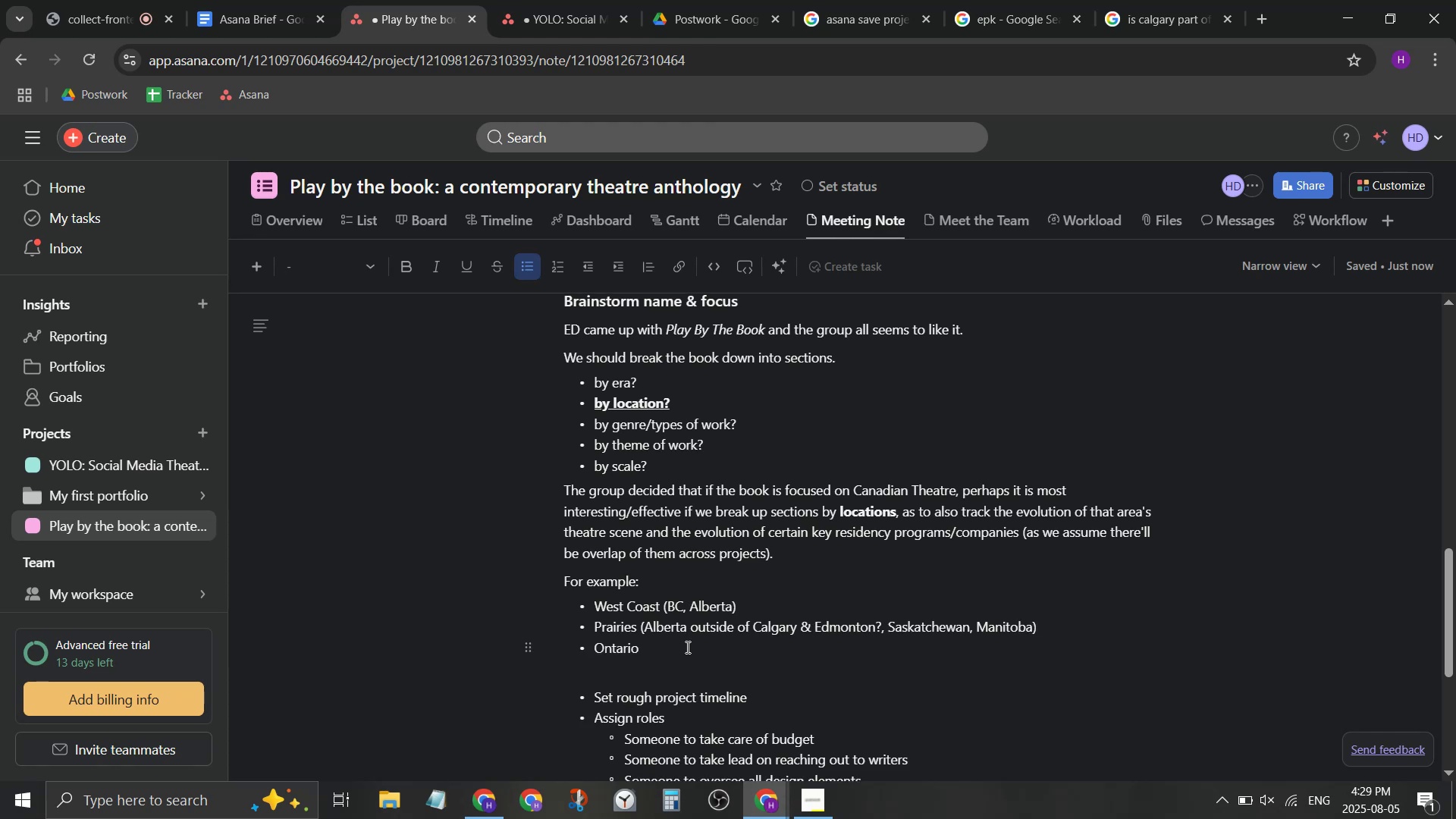 
key(Enter)
 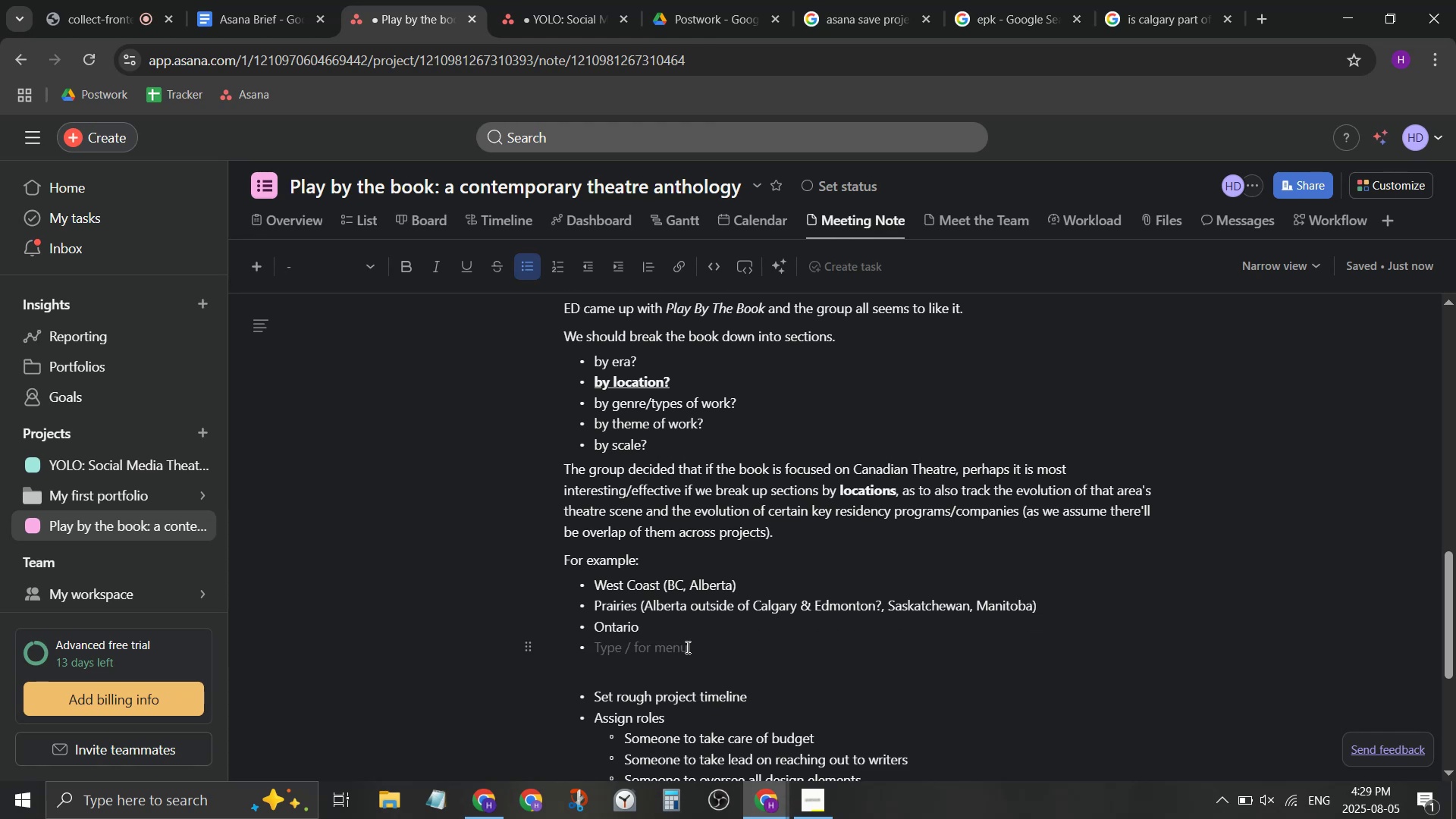 
type(Quebec)
 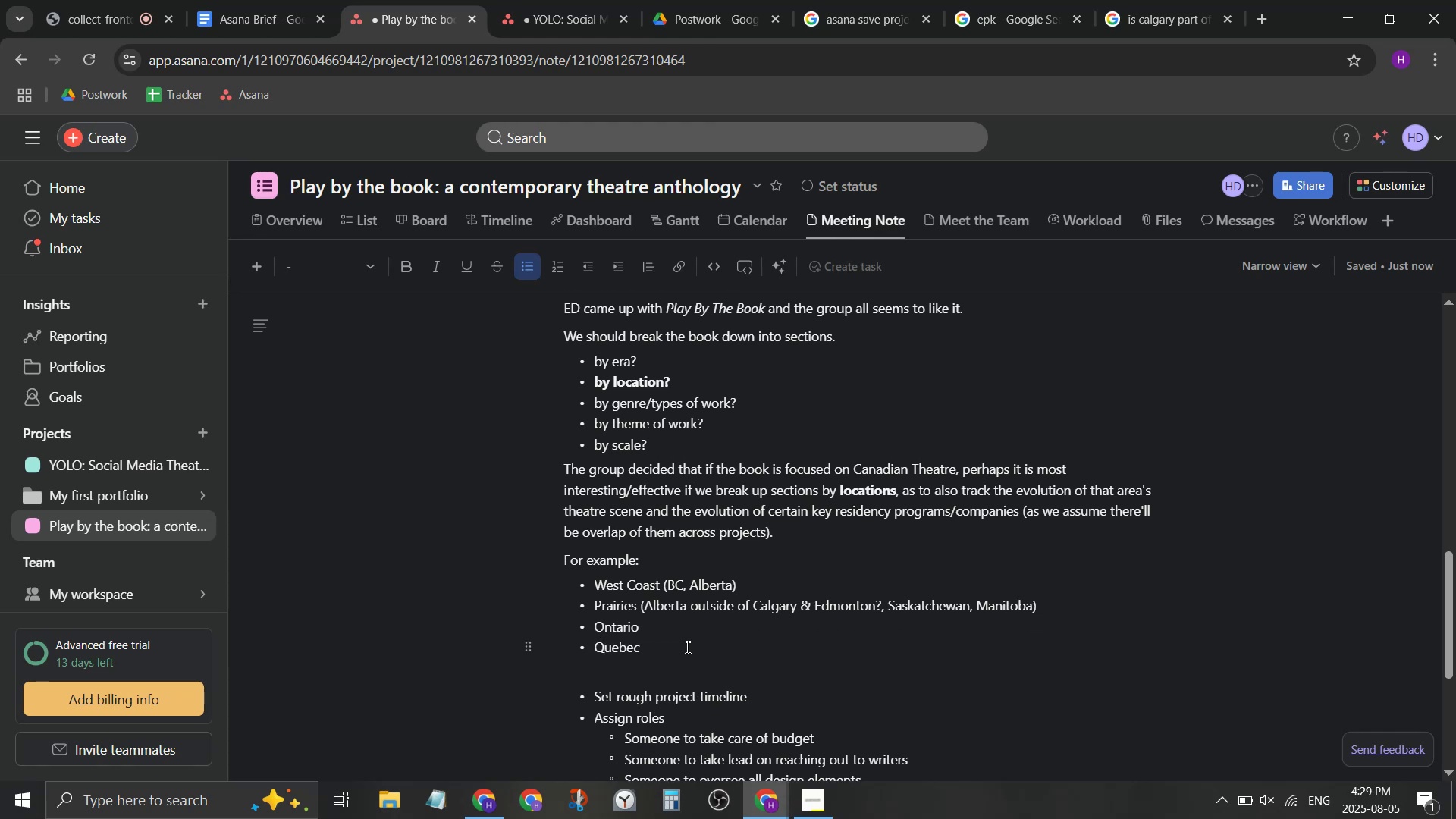 
key(Enter)
 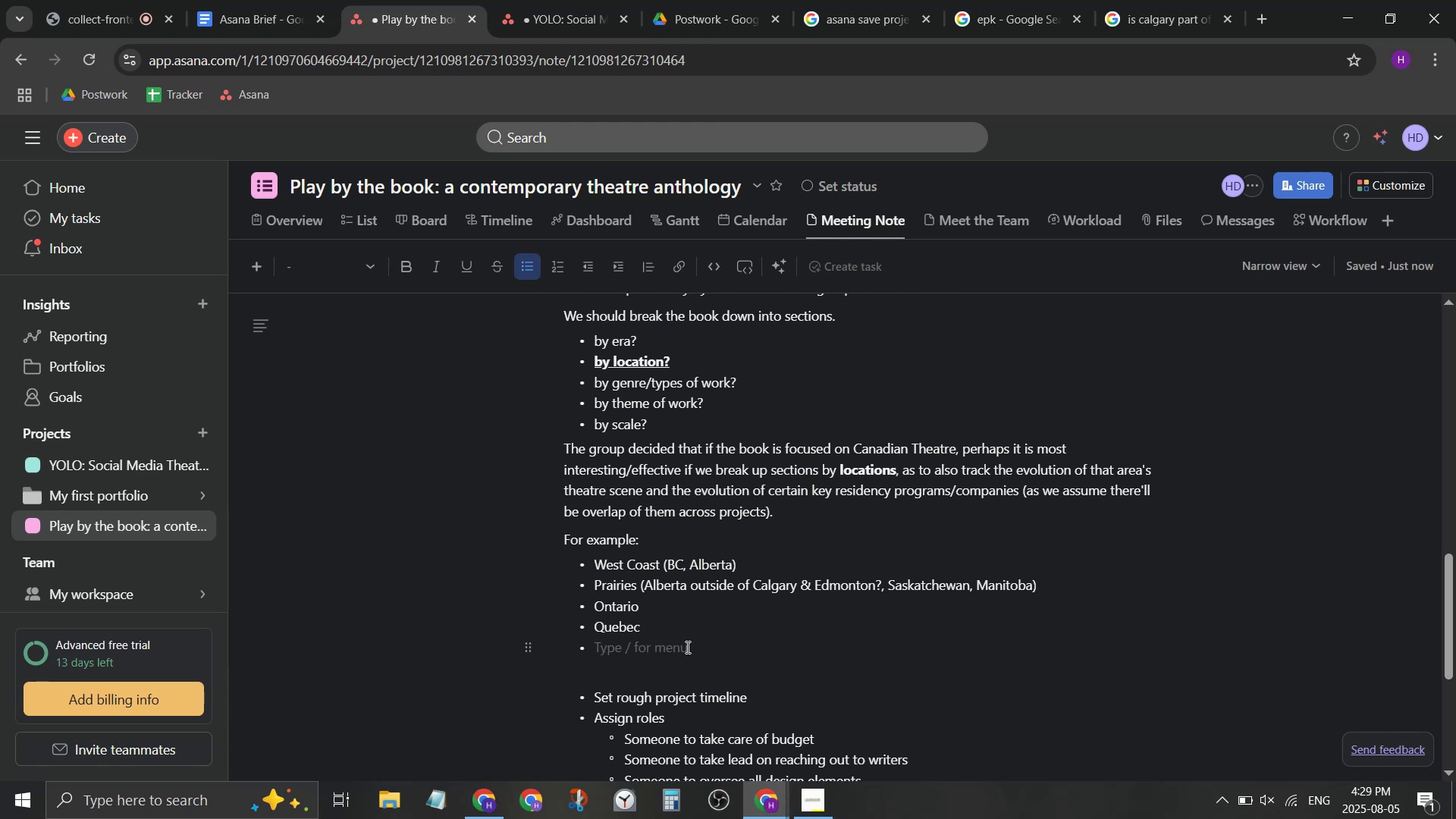 
type(Maritimes  ()
key(Backspace)
key(Backspace)
type(()
key(Backspace)
 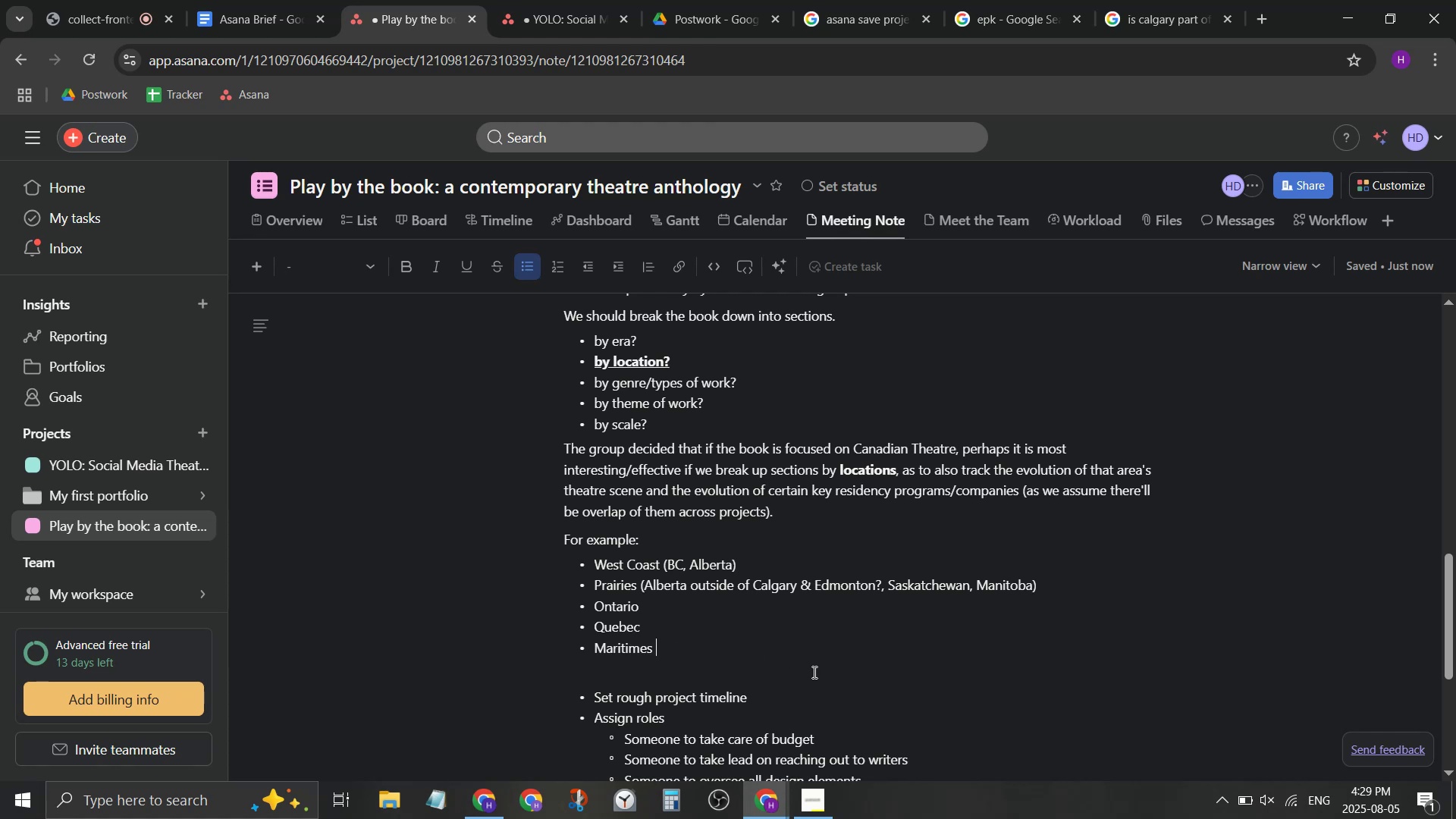 
key(Enter)
 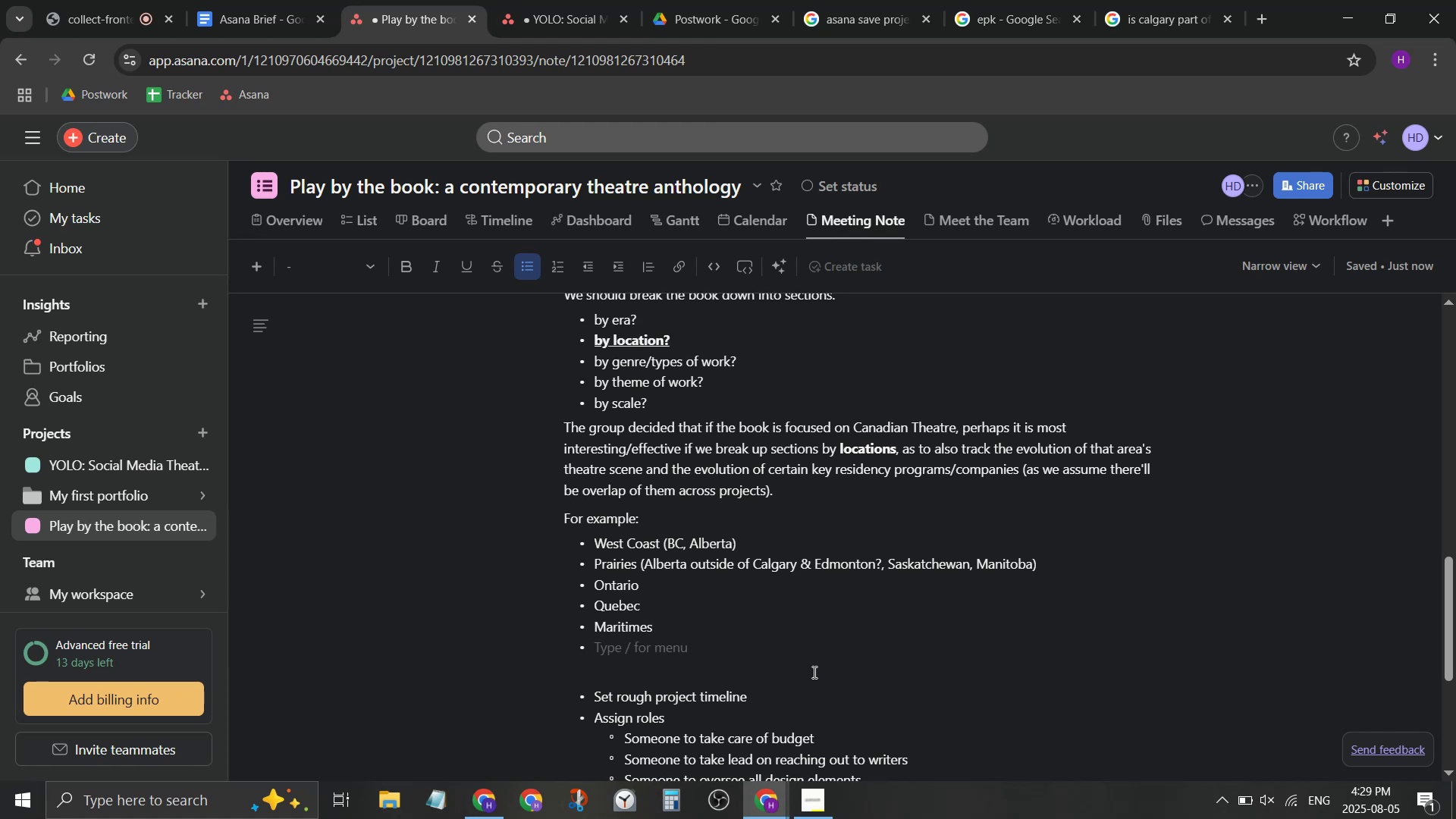 
type(Territoeis)
key(Backspace)
key(Backspace)
key(Backspace)
type(ries (Yukon, North)
 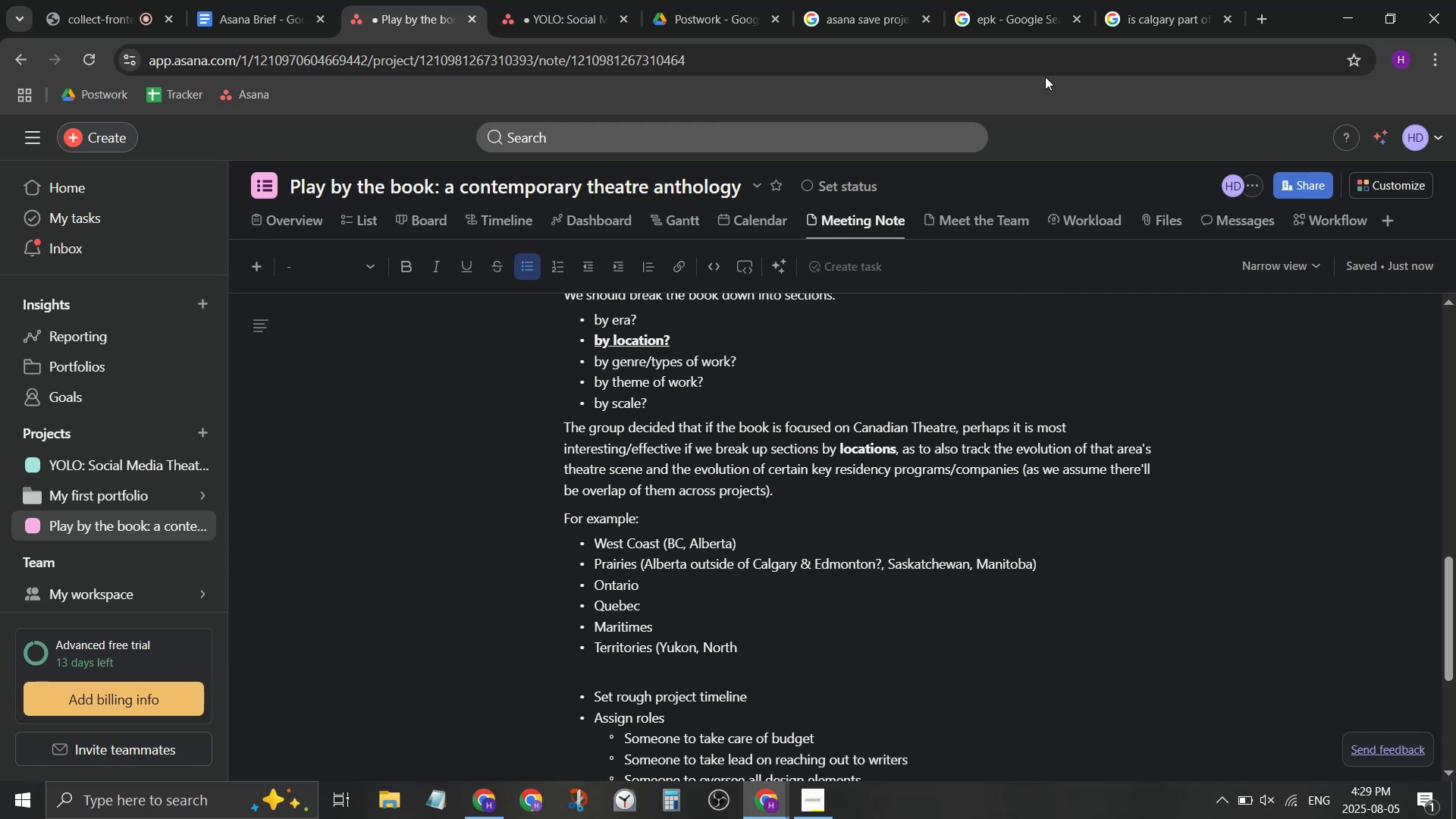 
left_click([1142, 0])
 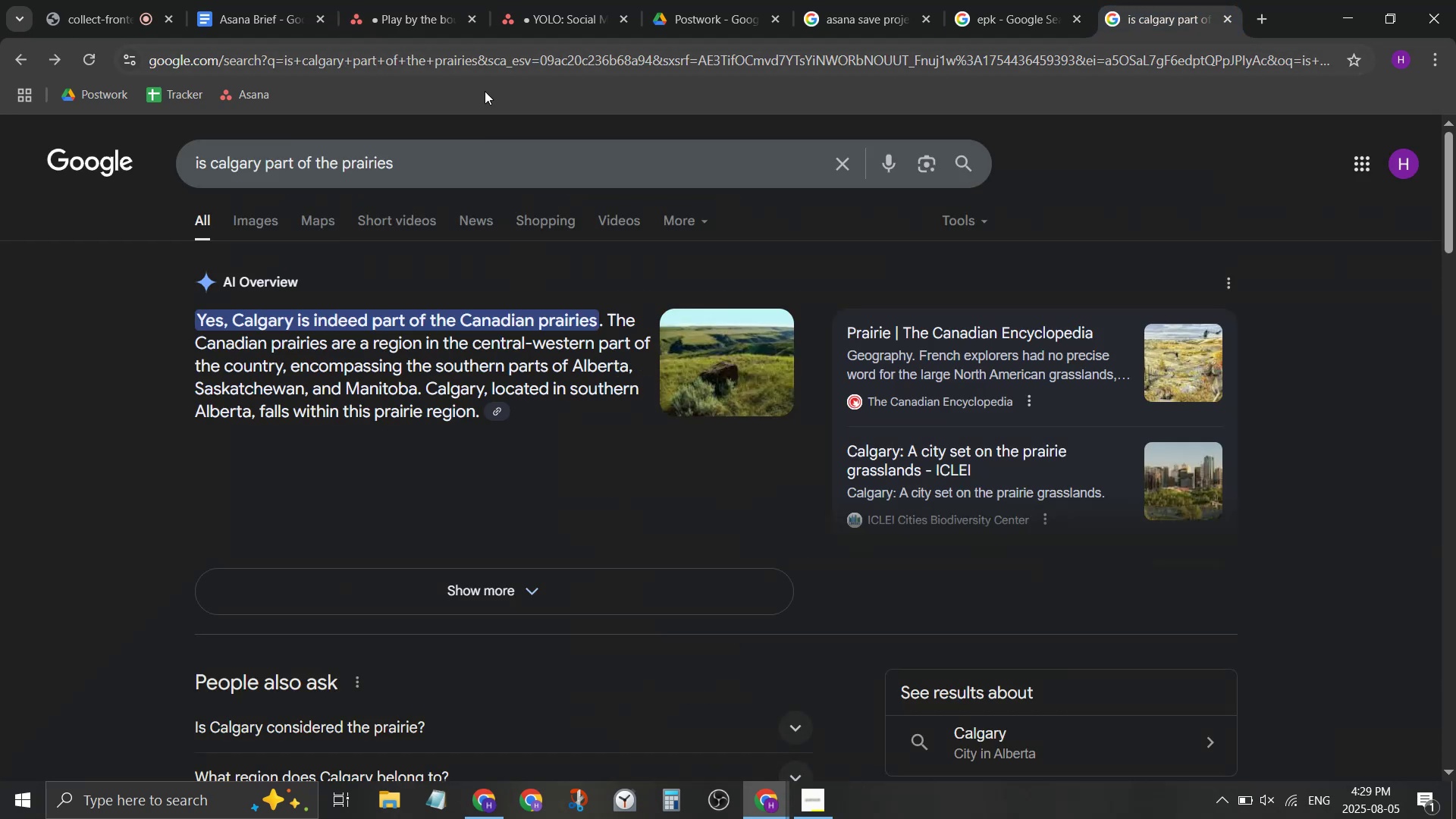 
left_click_drag(start_coordinate=[456, 160], to_coordinate=[0, 136])
 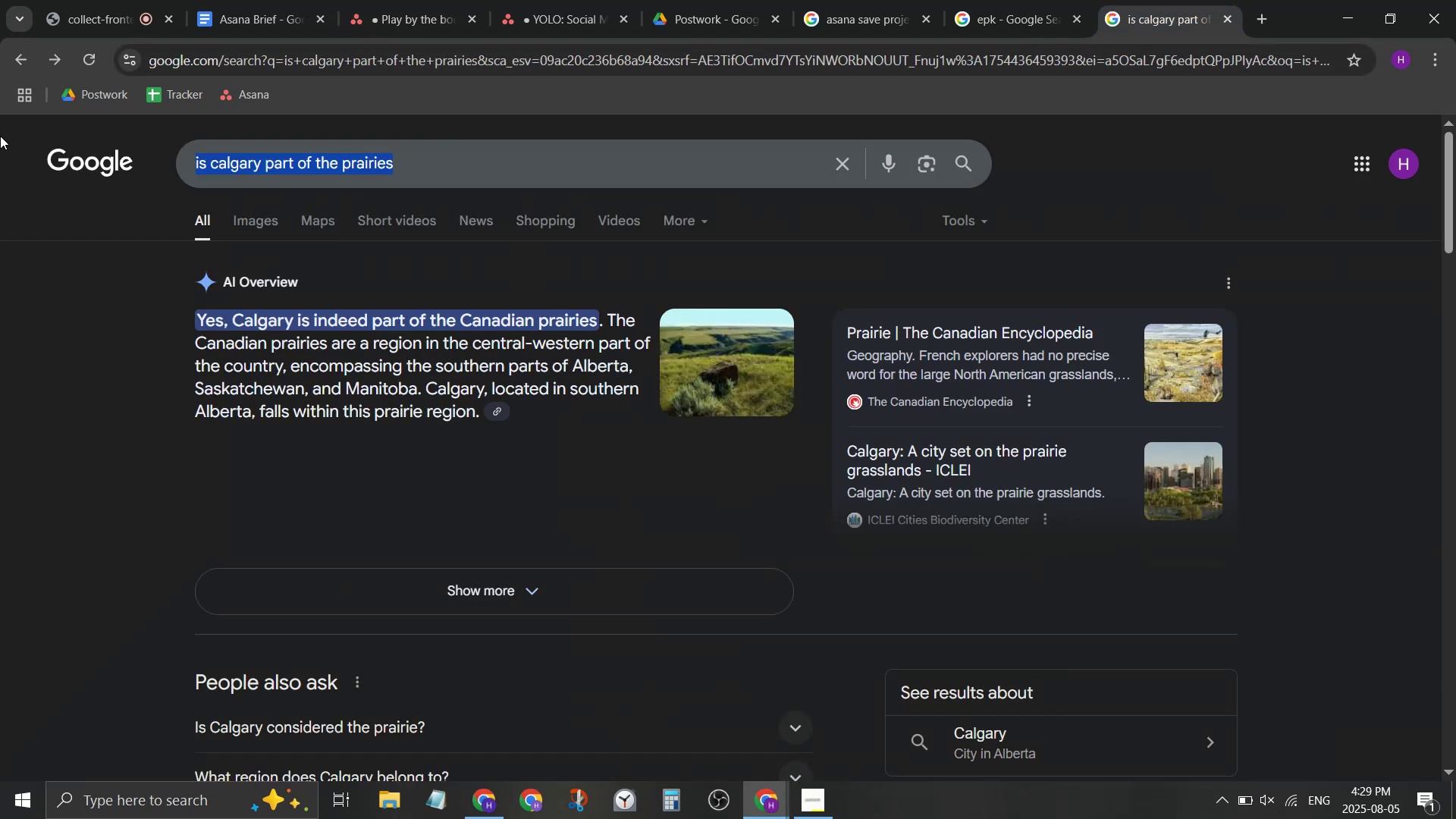 
type(regions in canada)
 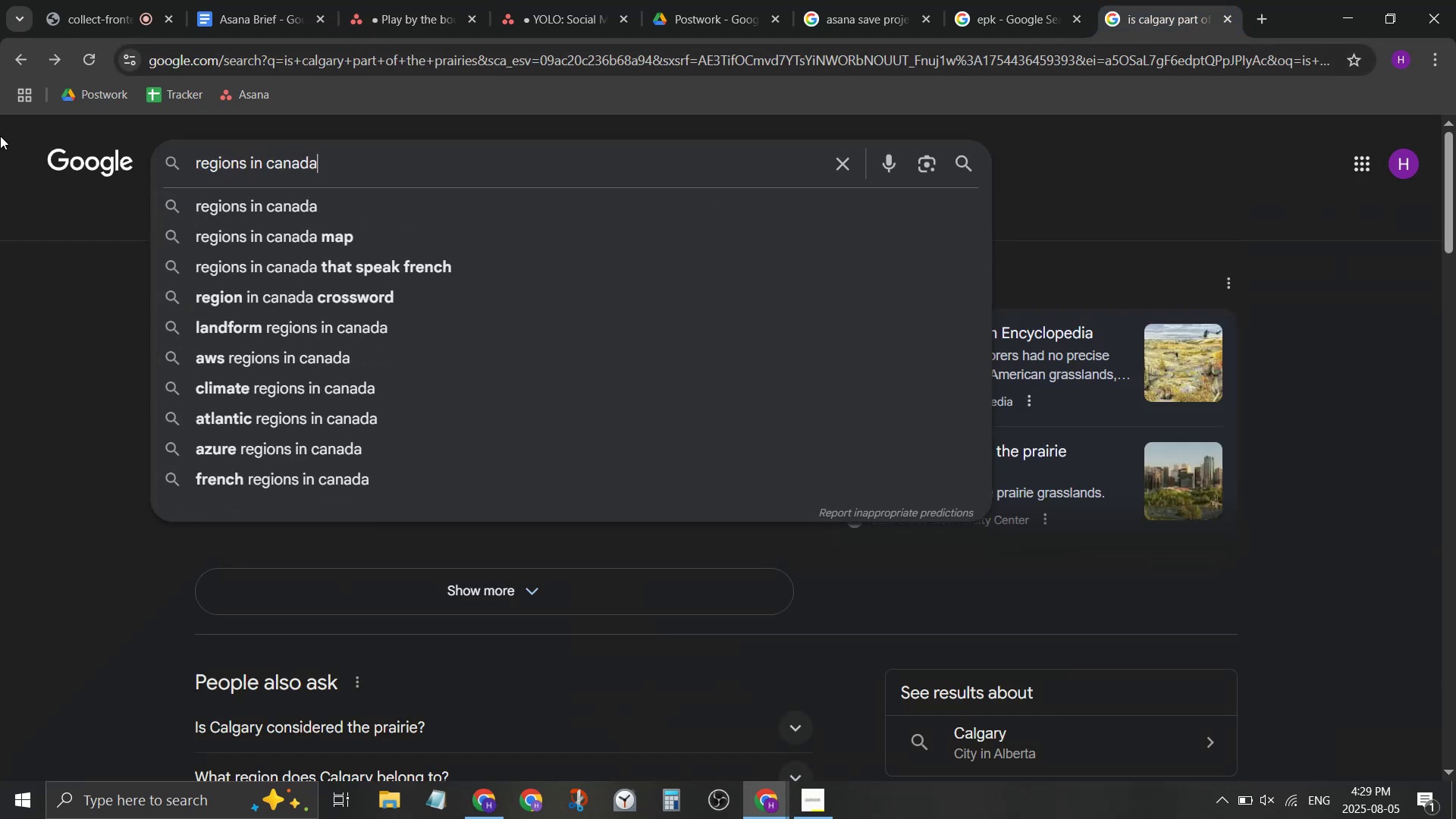 
key(ArrowDown)
 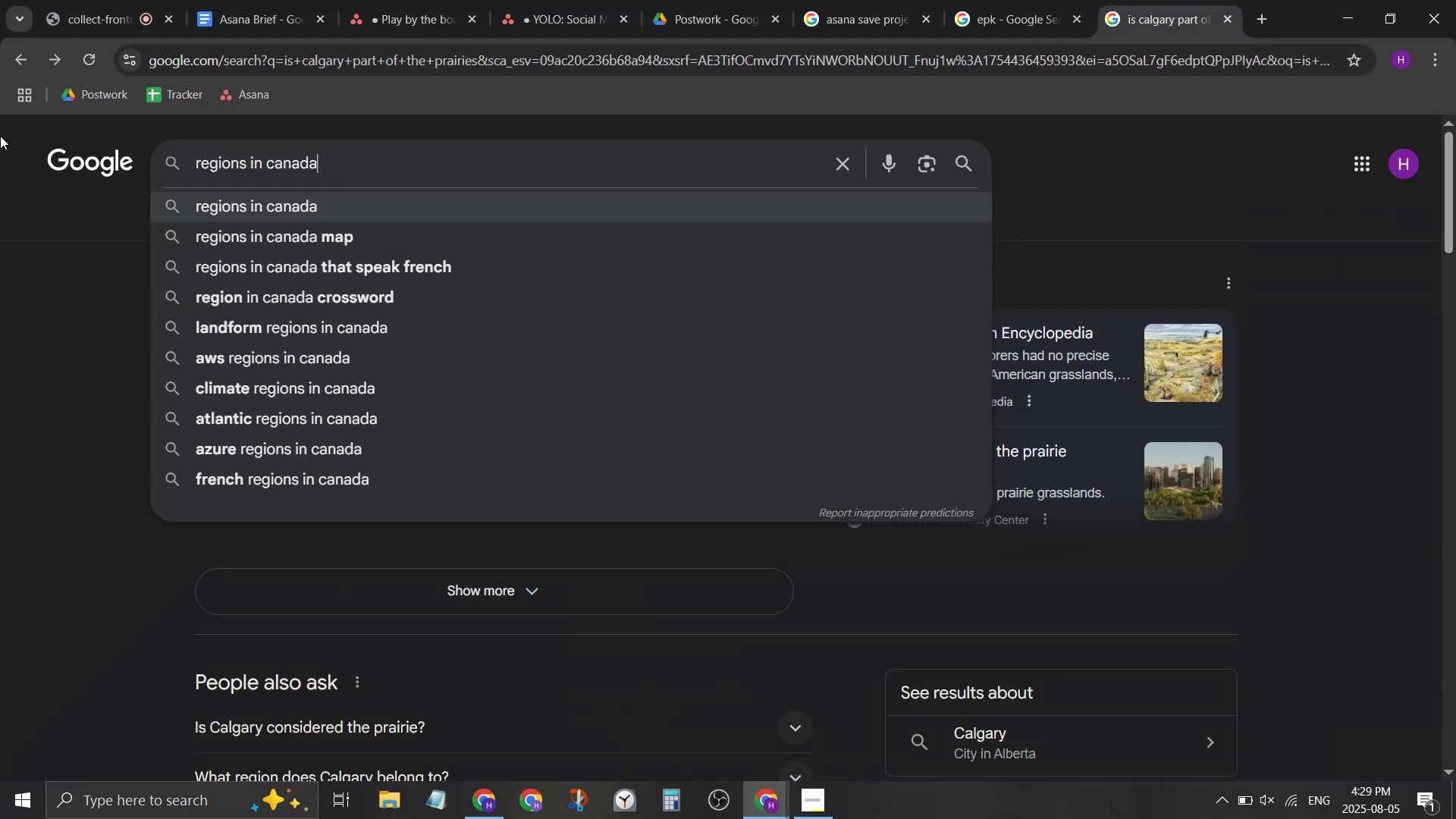 
key(Enter)
 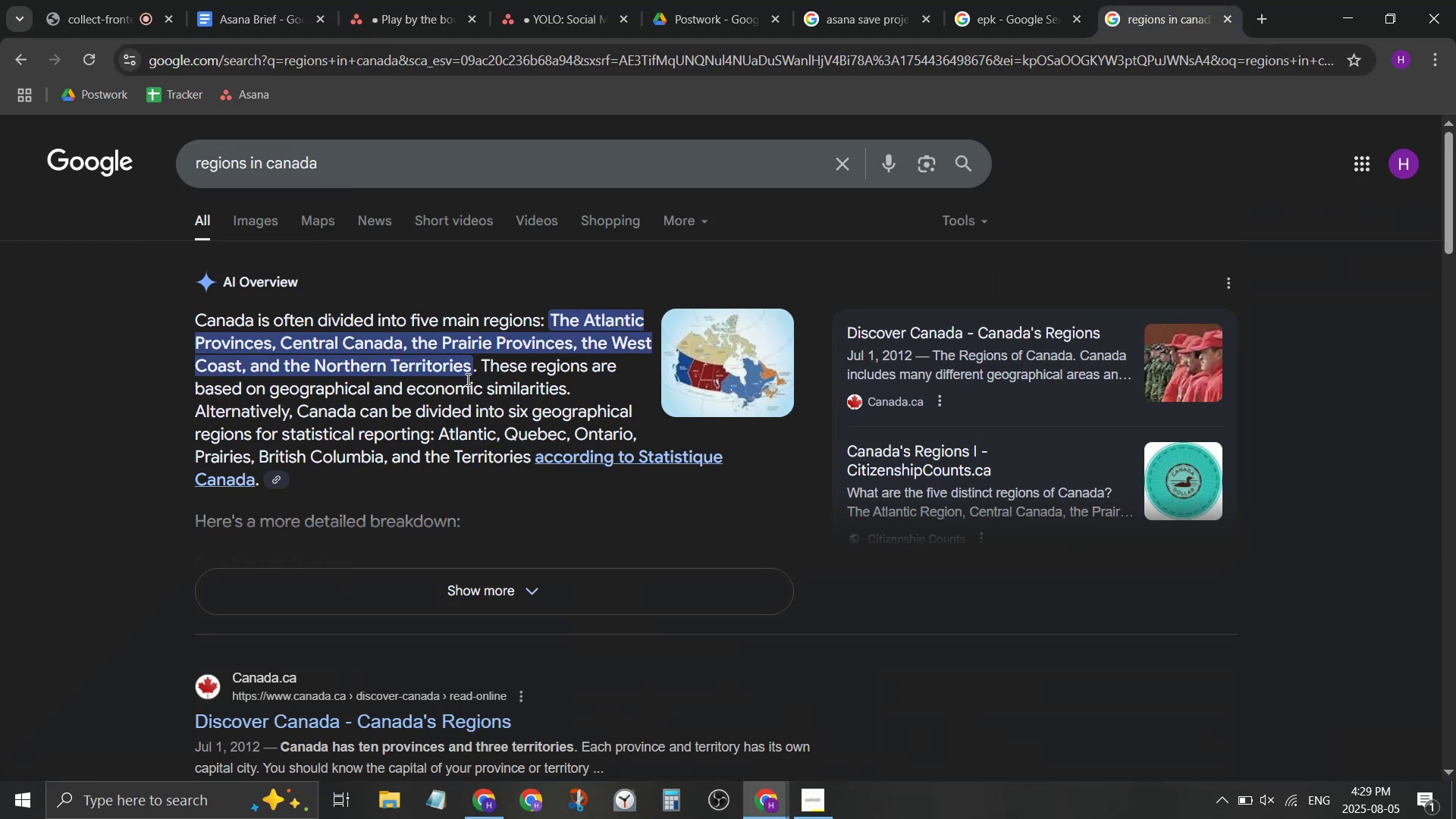 
wait(6.83)
 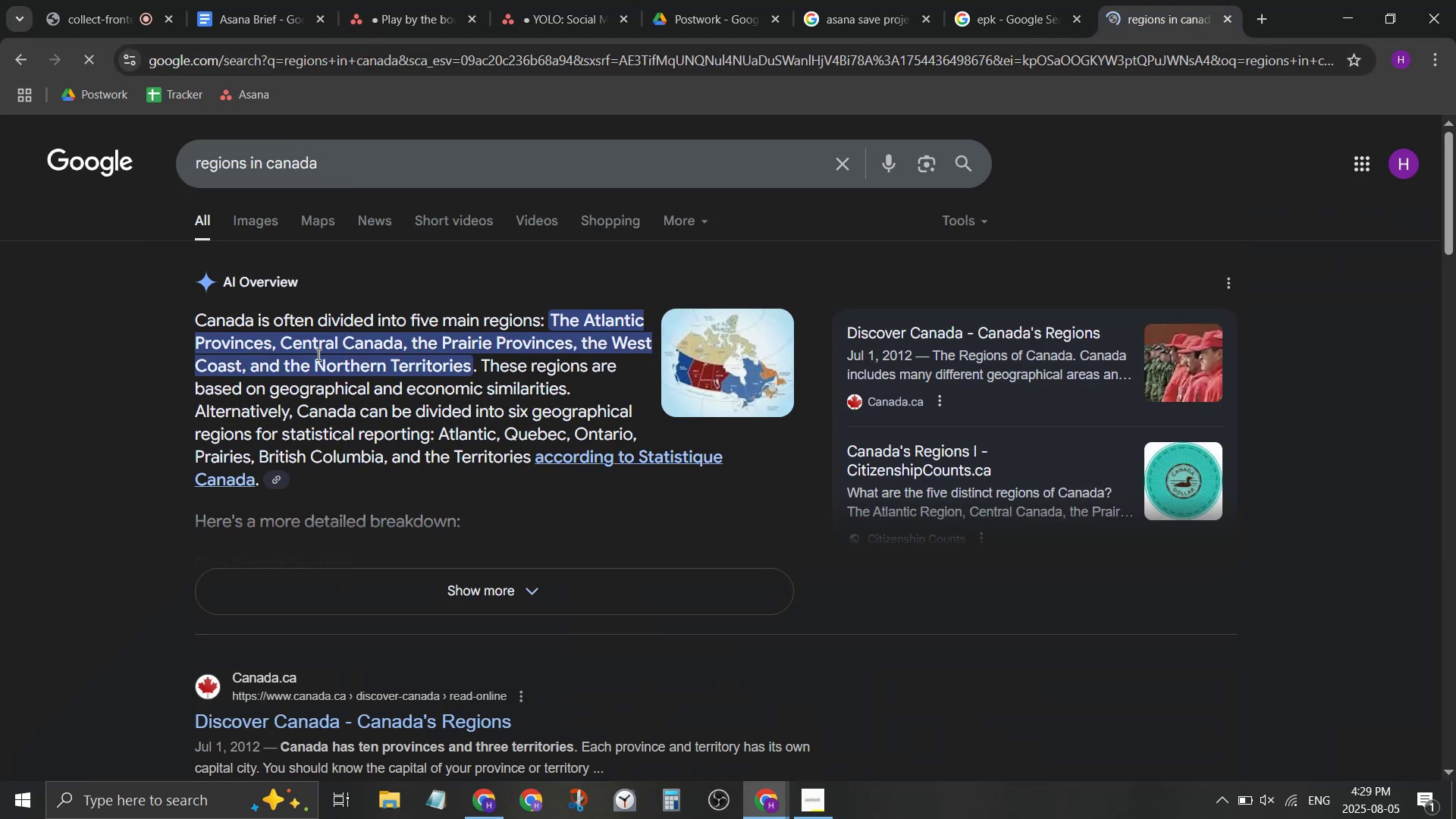 
scroll: coordinate [465, 495], scroll_direction: down, amount: 1.0
 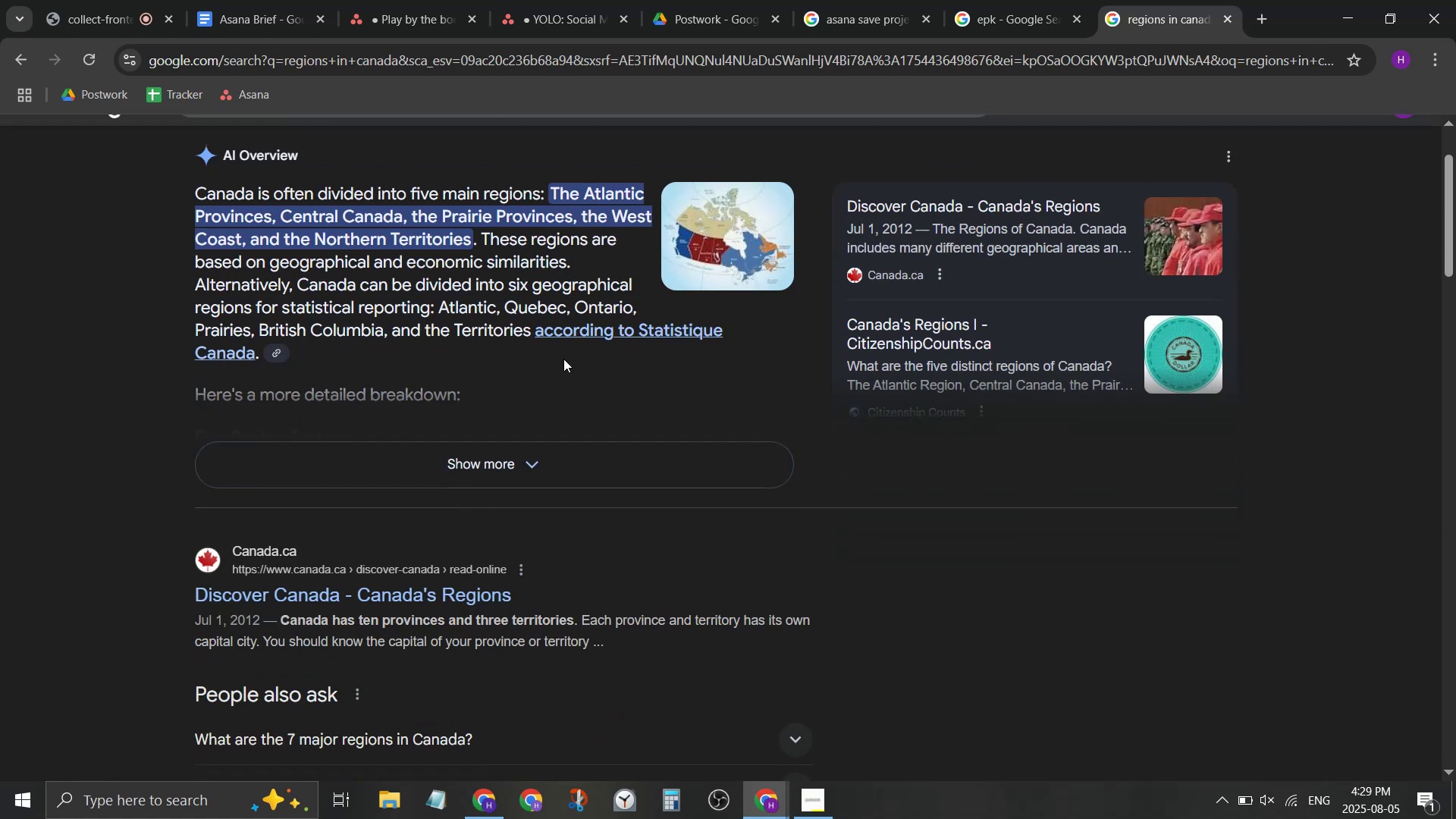 
double_click([510, 488])
 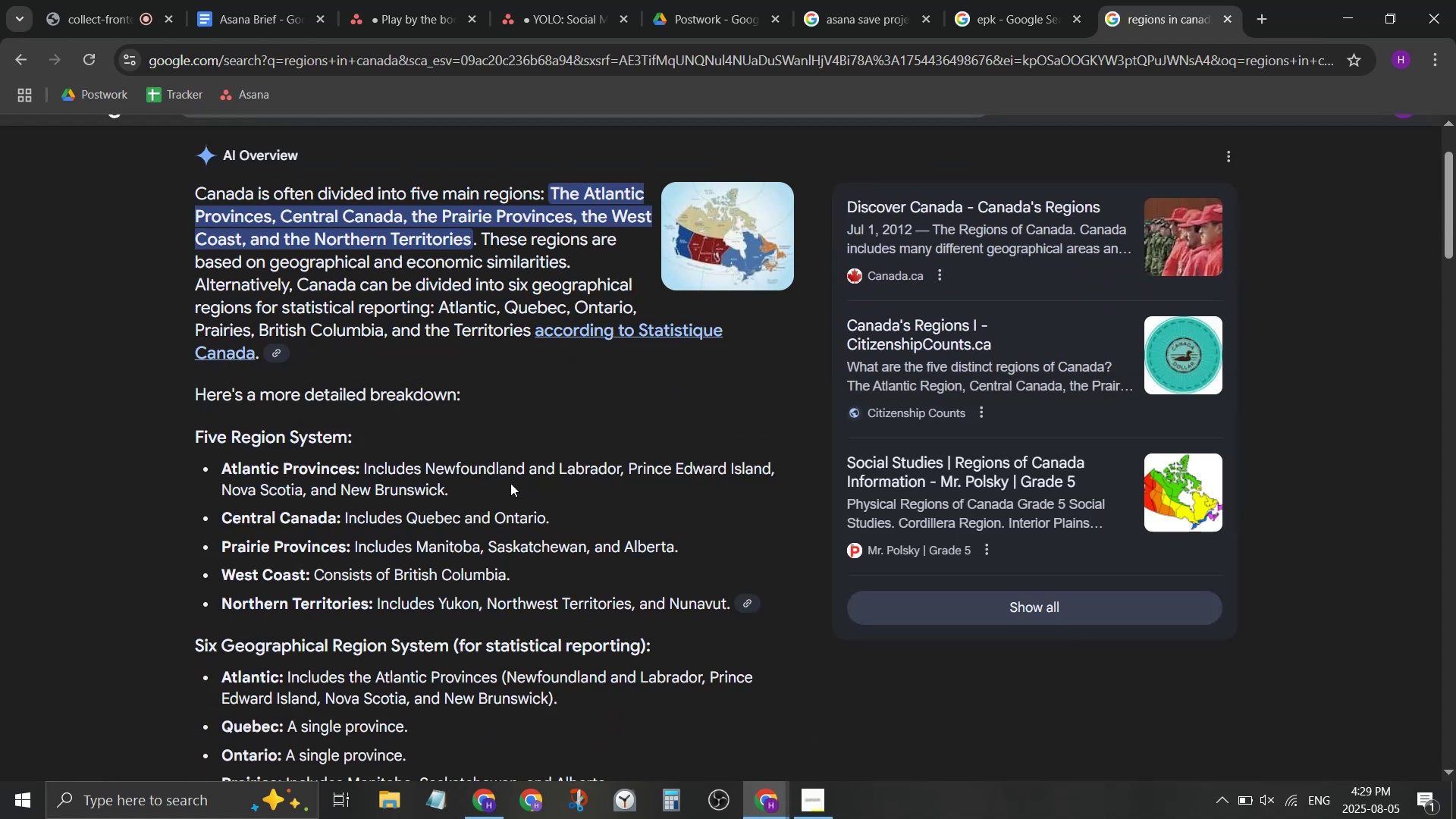 
scroll: coordinate [508, 482], scroll_direction: down, amount: 1.0
 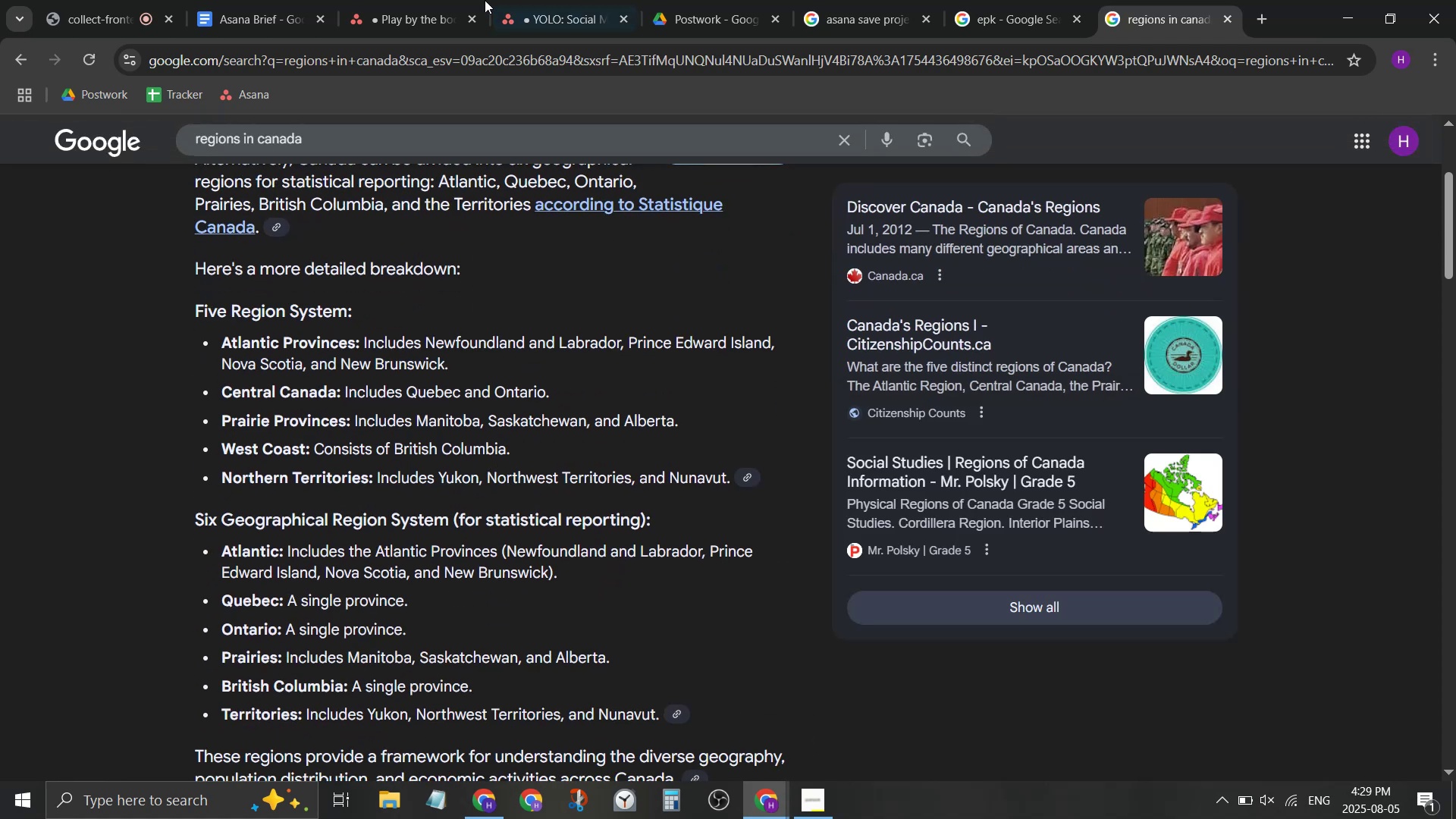 
left_click([284, 0])
 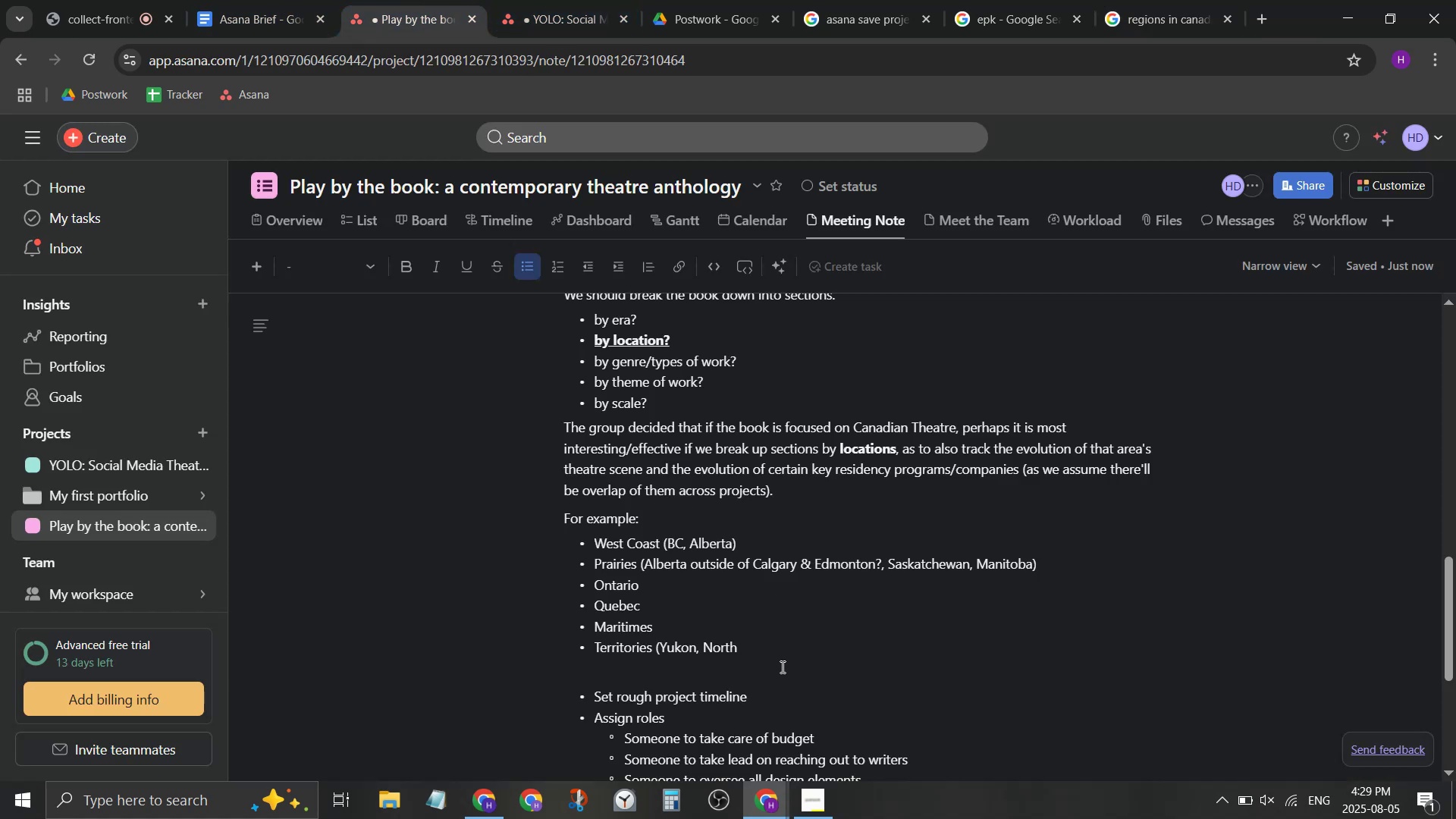 
type(ww)
key(Backspace)
type(est Tet)
key(Backspace)
type(rritories, Nunavut) )
 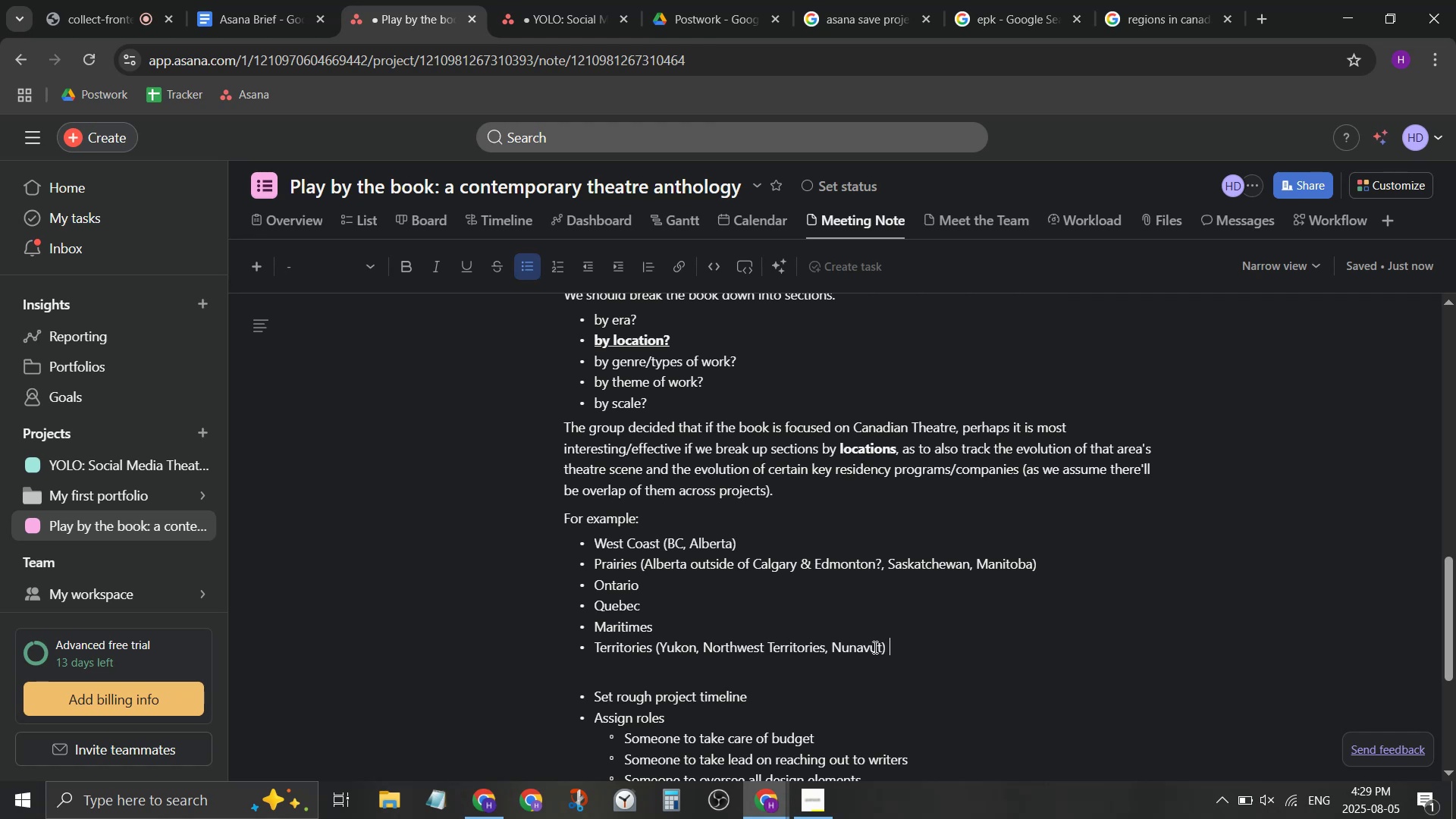 
left_click([1147, 1])
 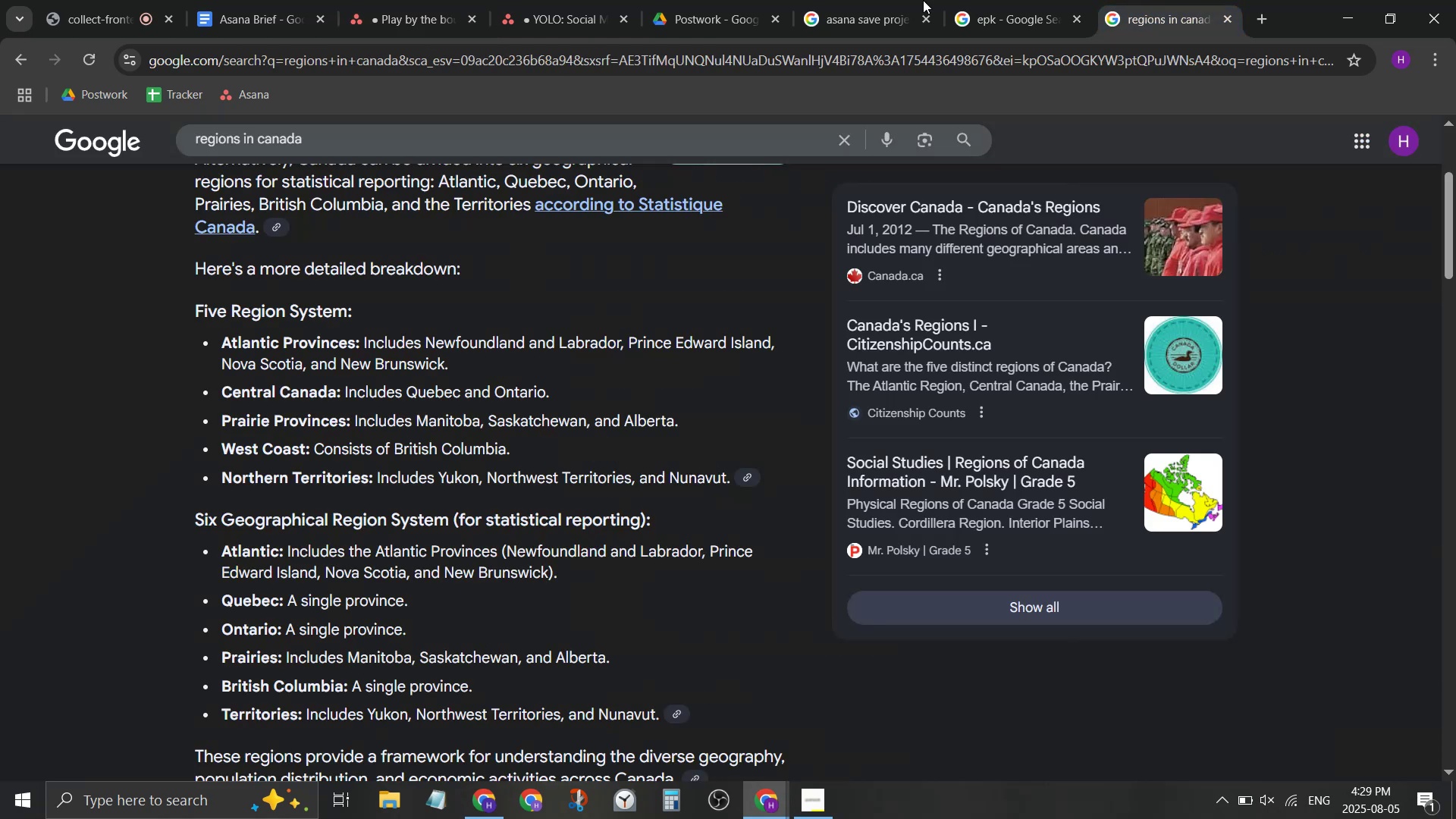 
mouse_move([439, 1])
 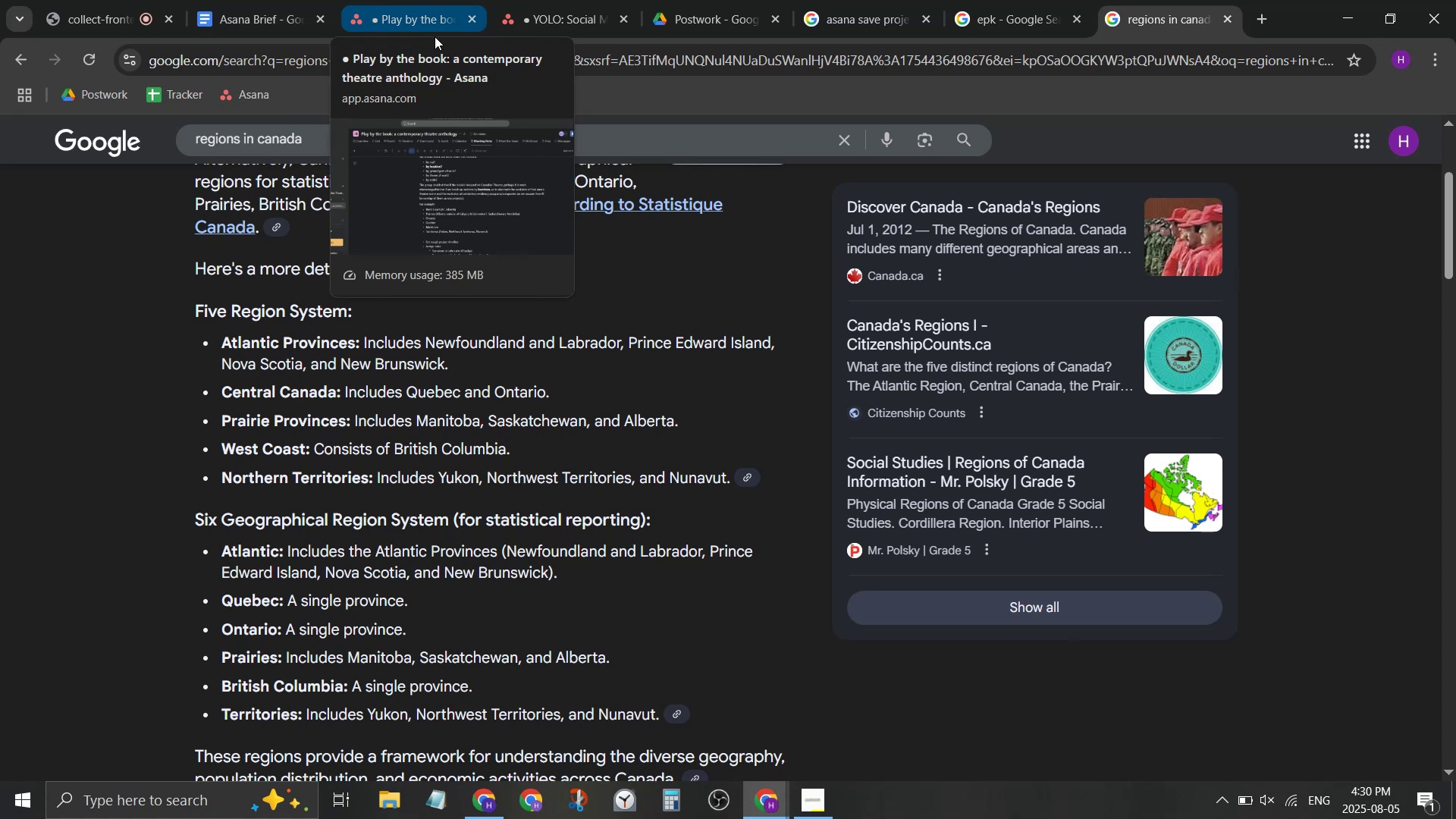 
wait(16.41)
 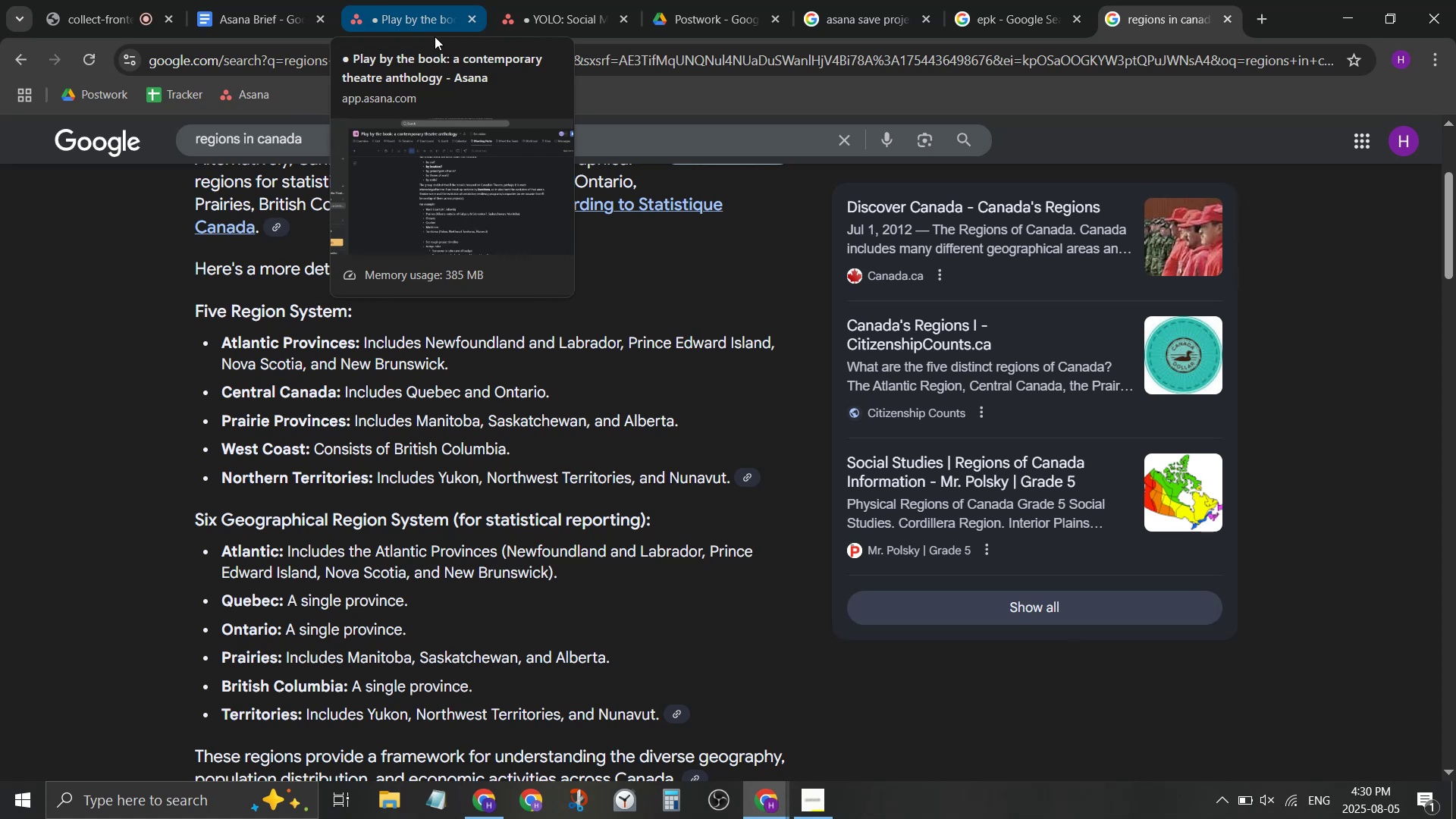 
scroll: coordinate [519, 221], scroll_direction: down, amount: 6.0
 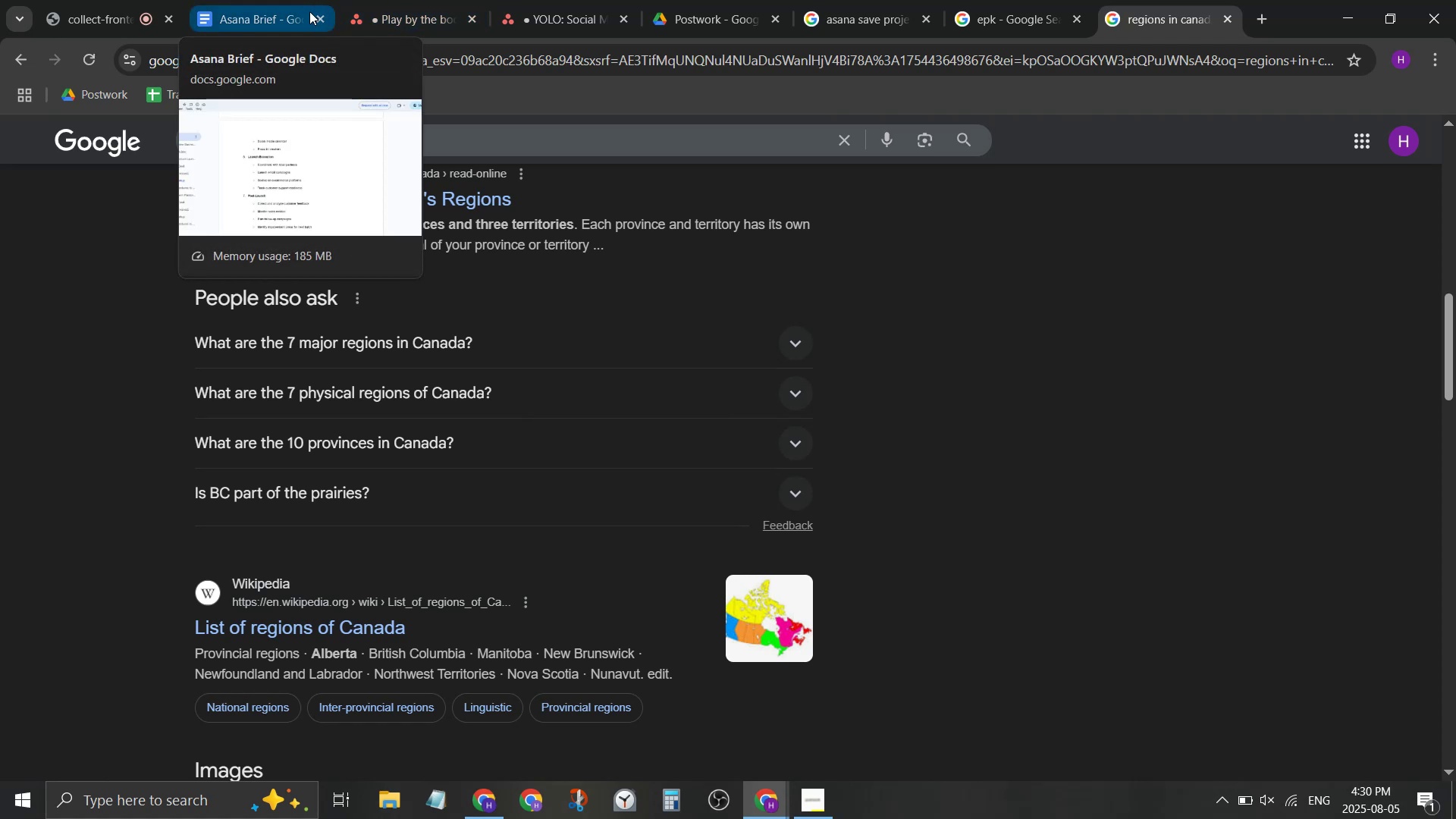 
left_click([306, 11])
 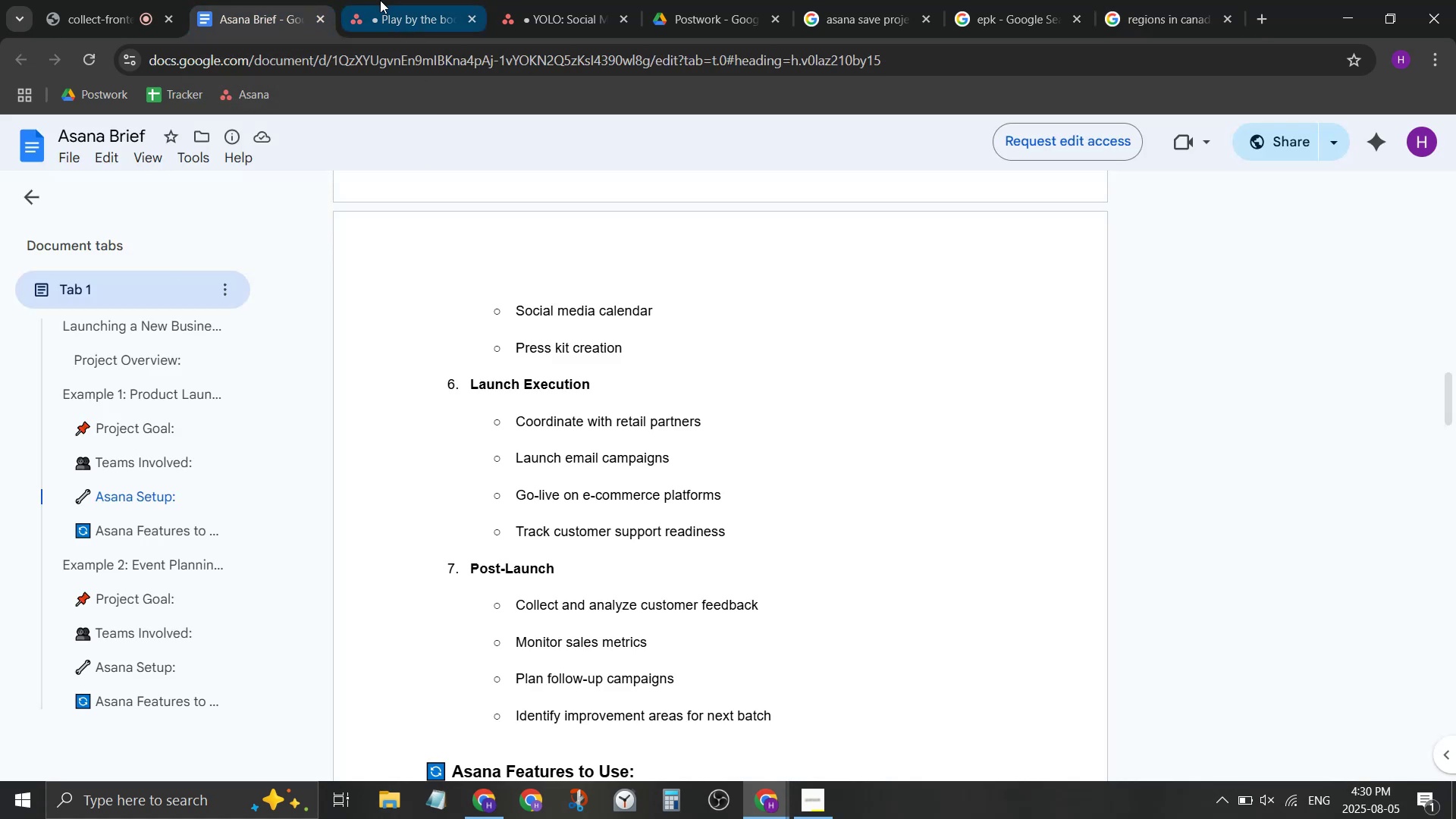 
left_click([381, 0])
 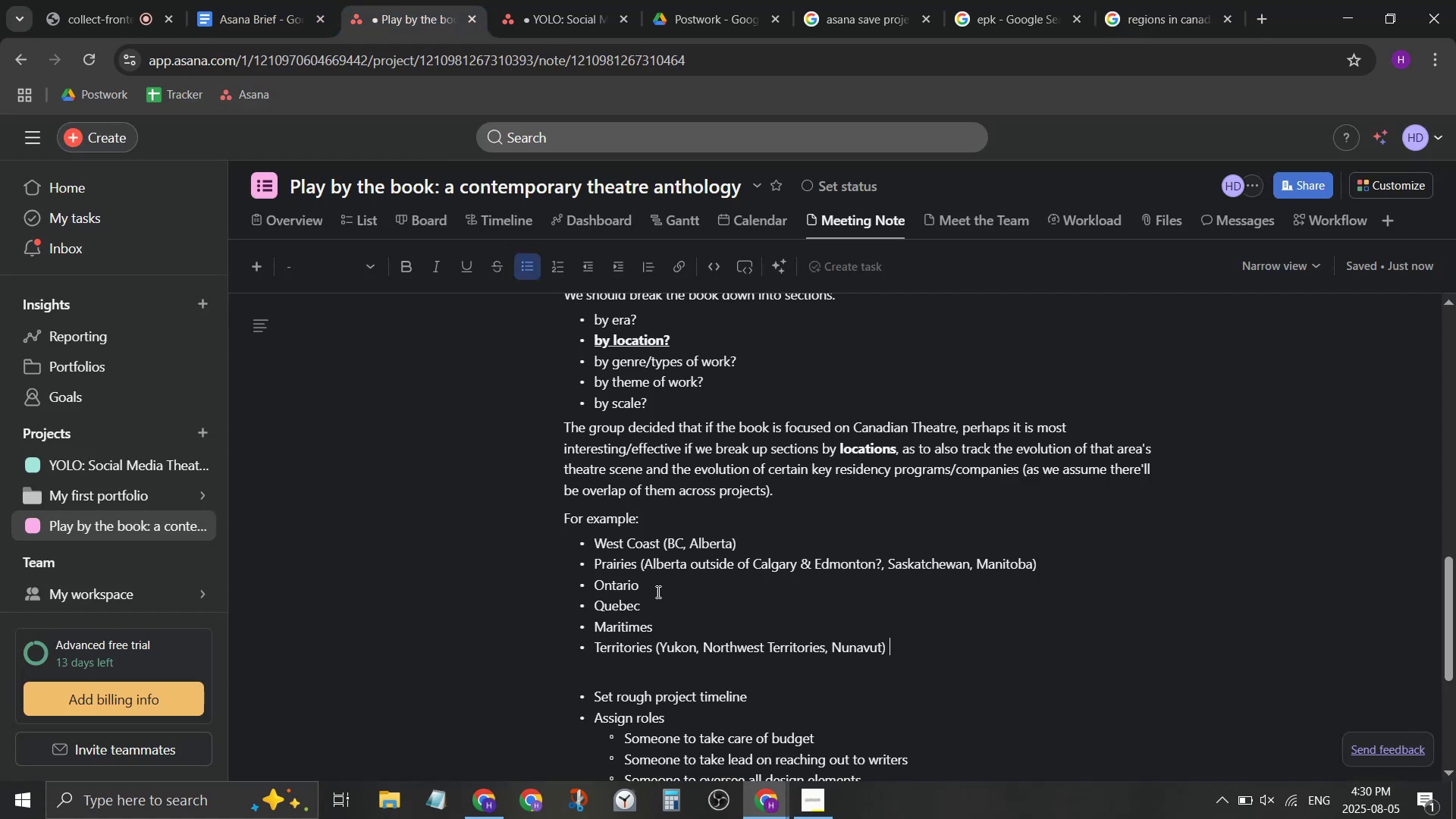 
left_click([659, 623])
 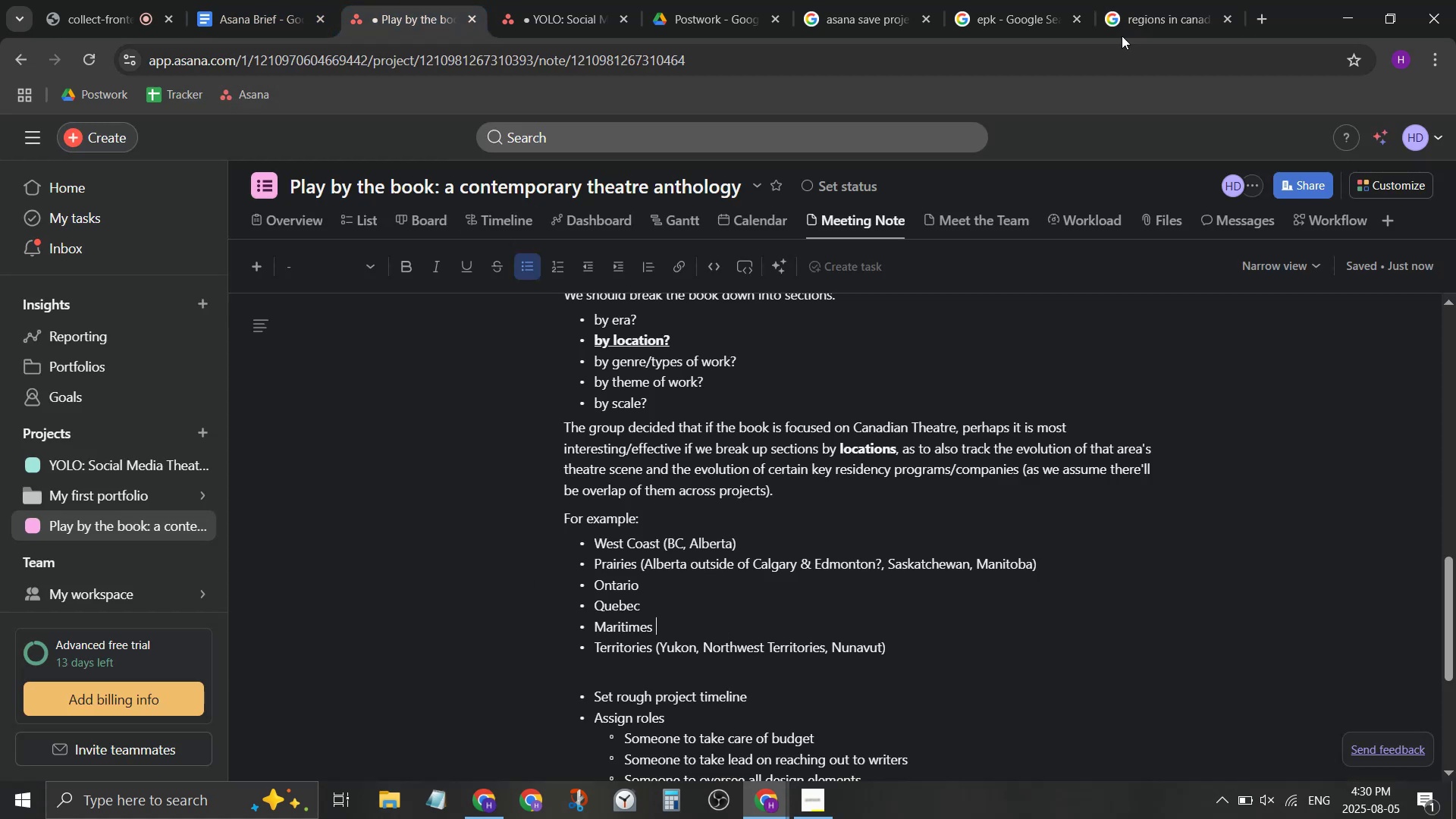 
left_click([1150, 0])
 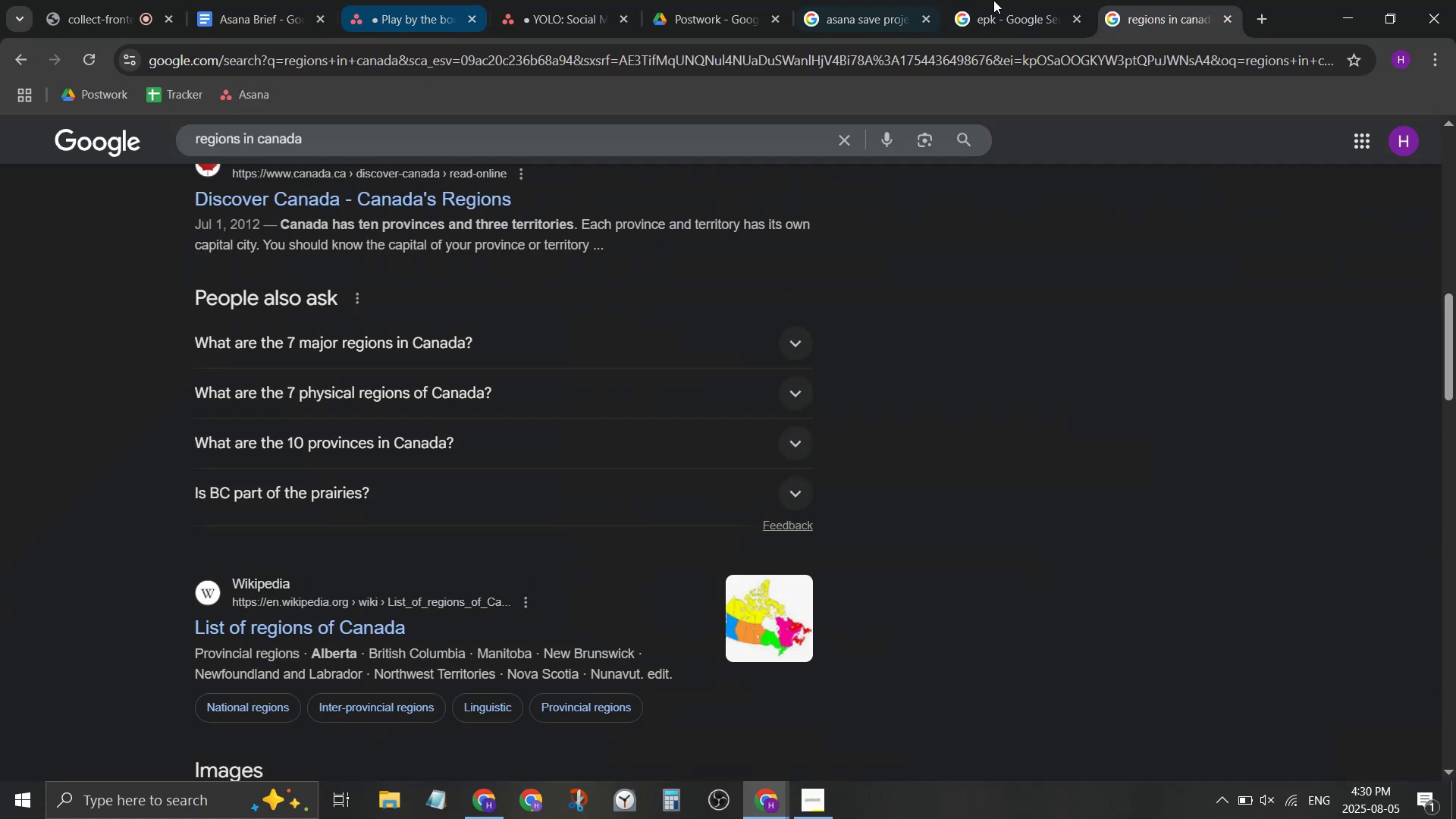 
left_click([996, 0])
 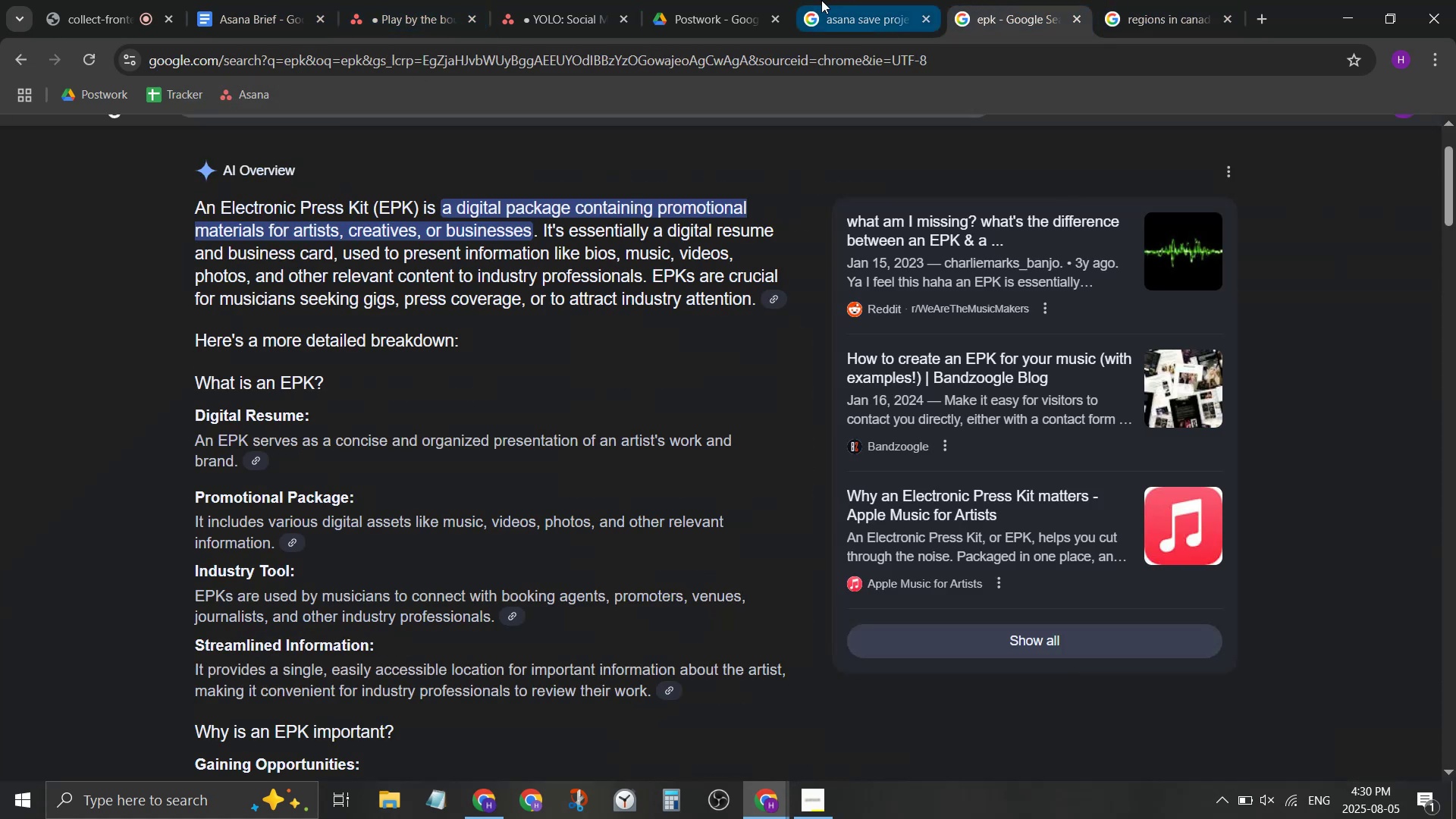 
left_click([820, 0])
 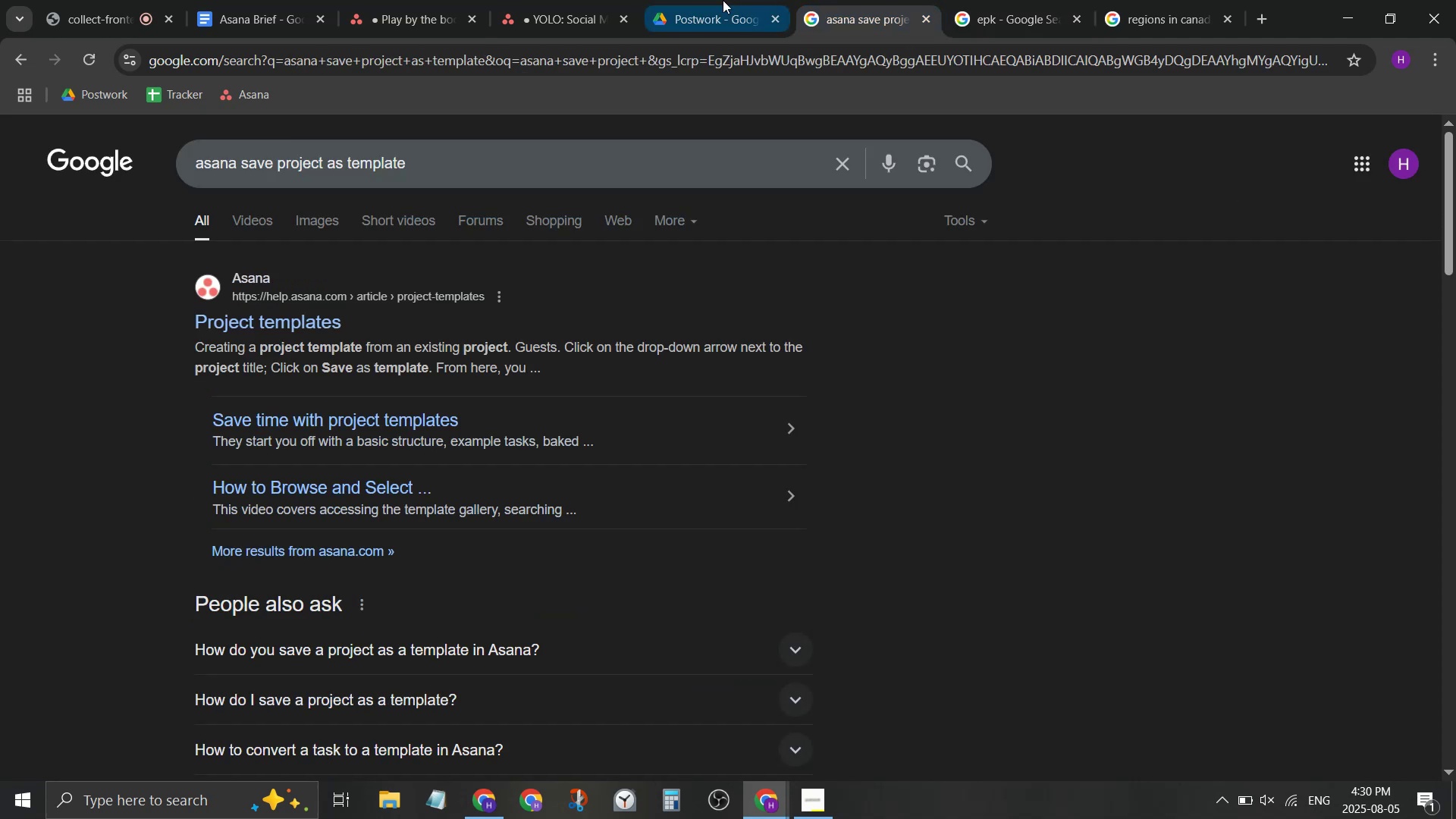 
left_click([708, 0])
 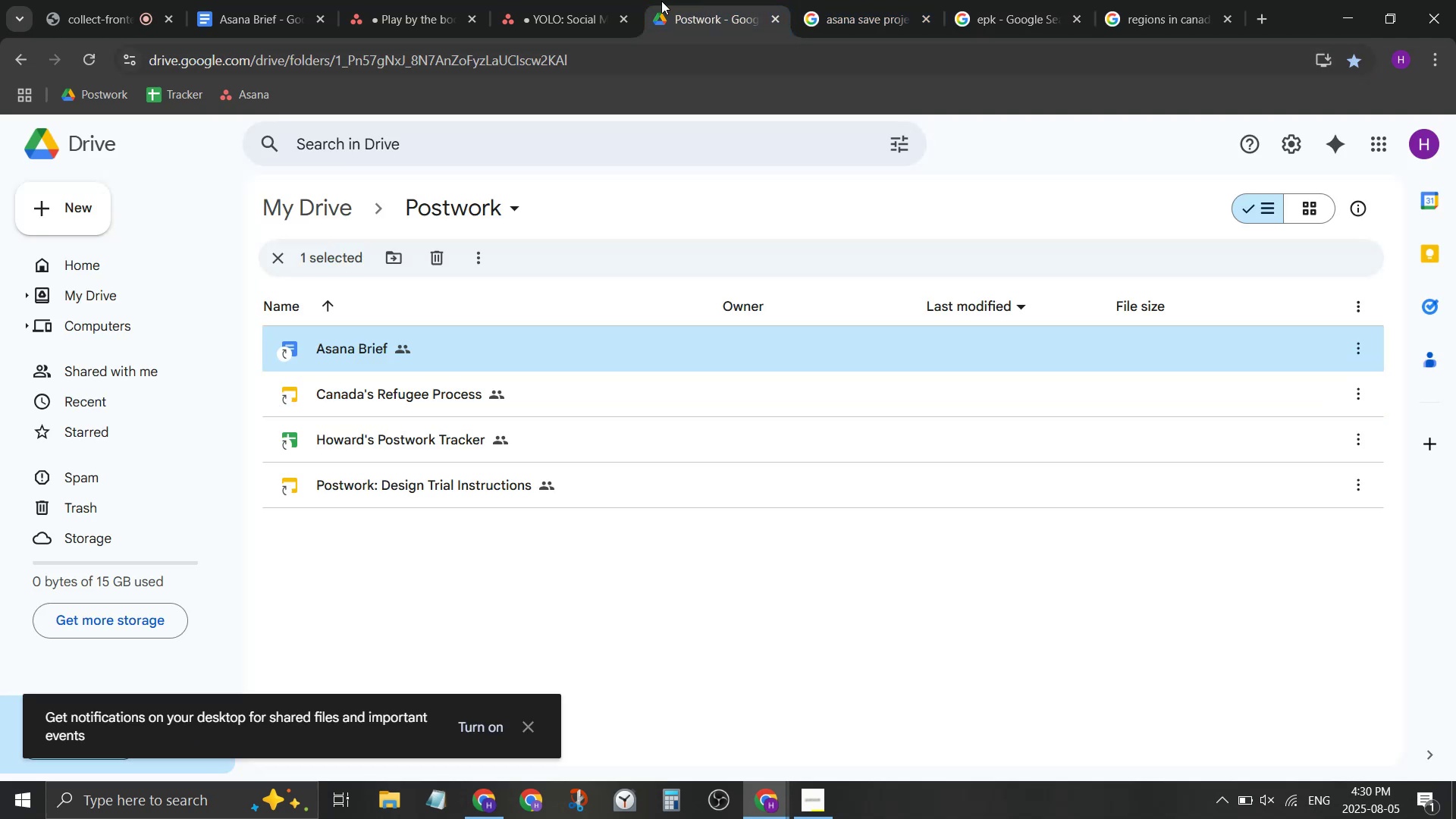 
left_click([990, 0])
 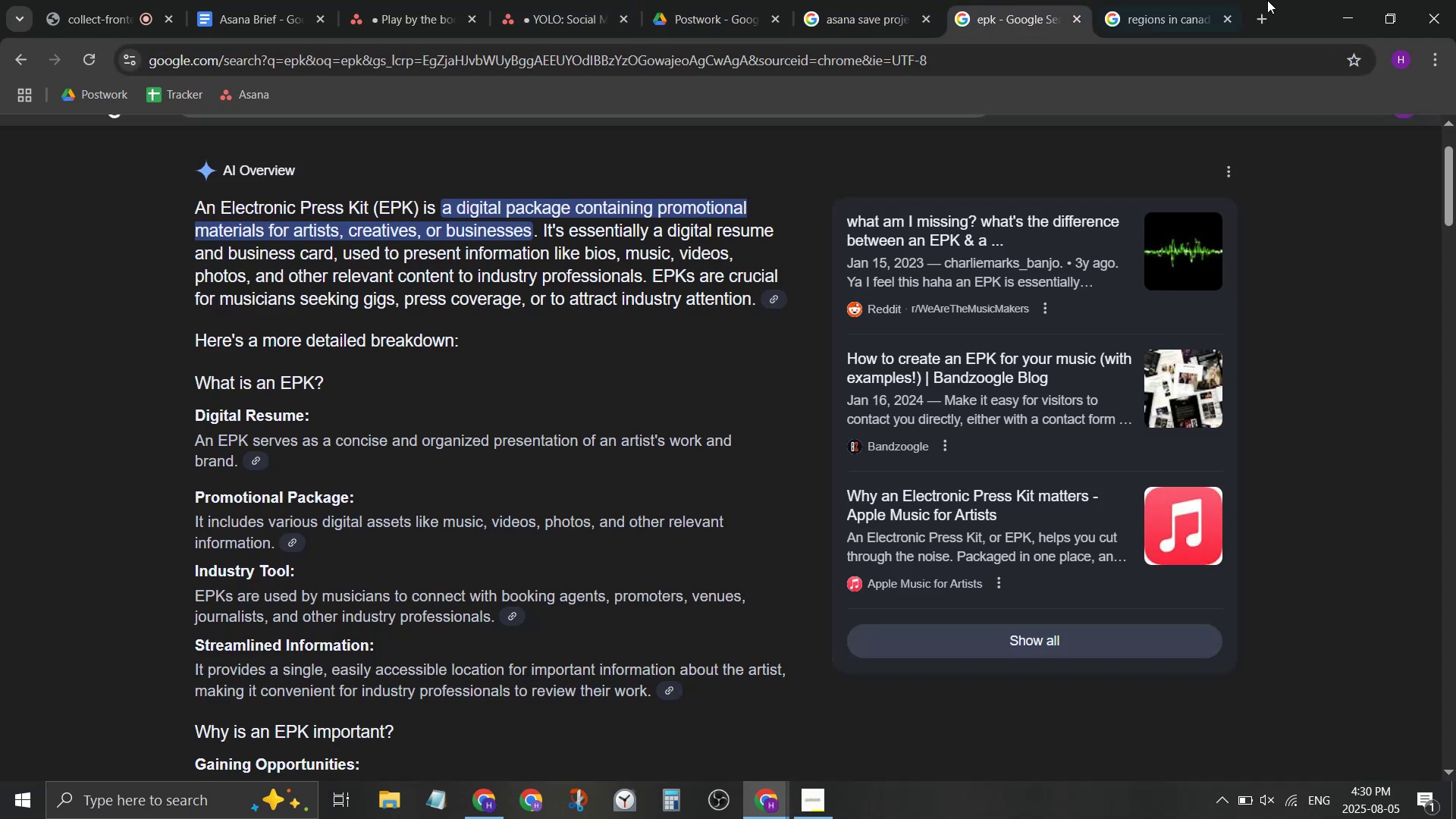 
left_click([1351, 0])
 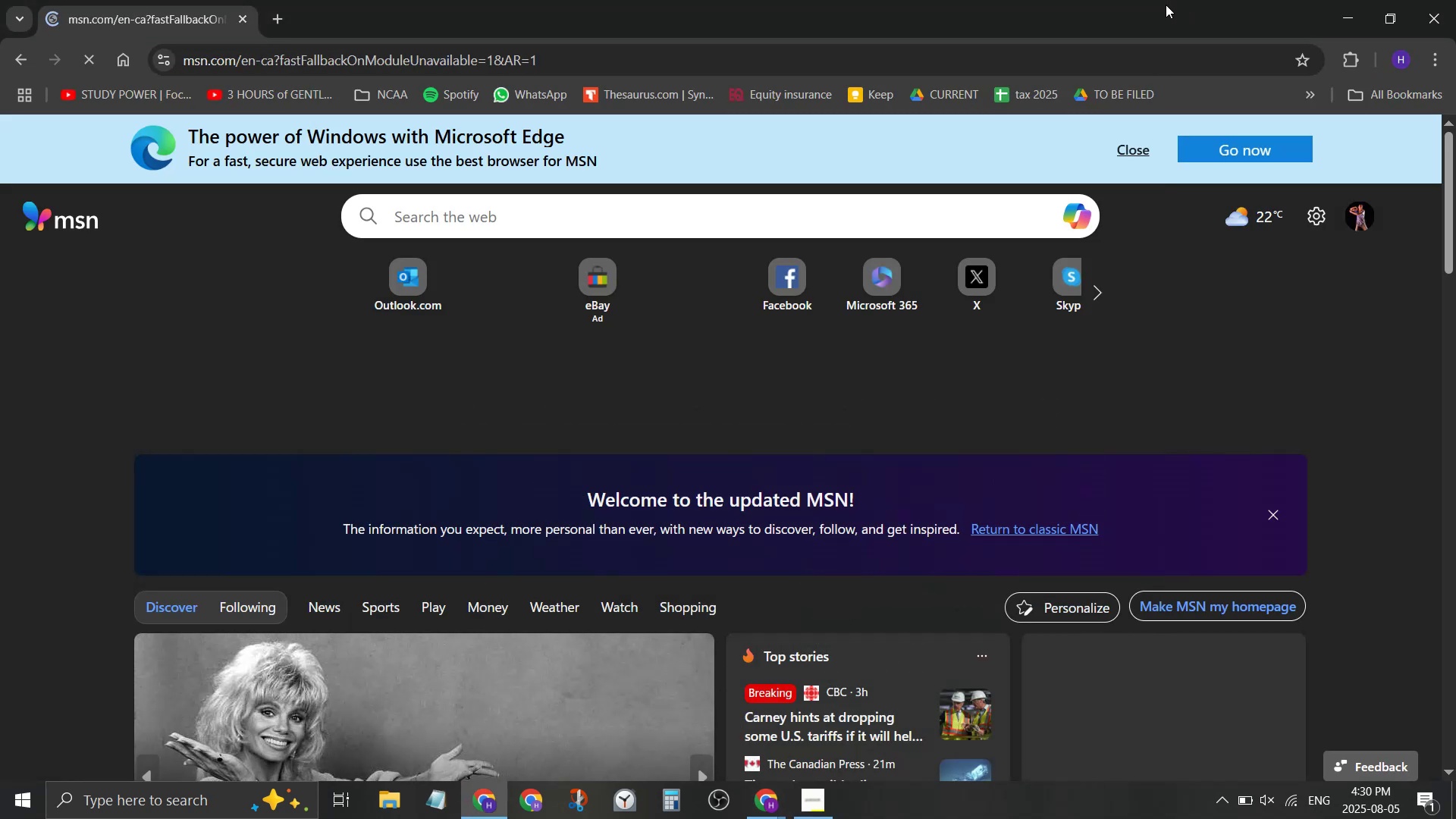 
left_click([1455, 0])
 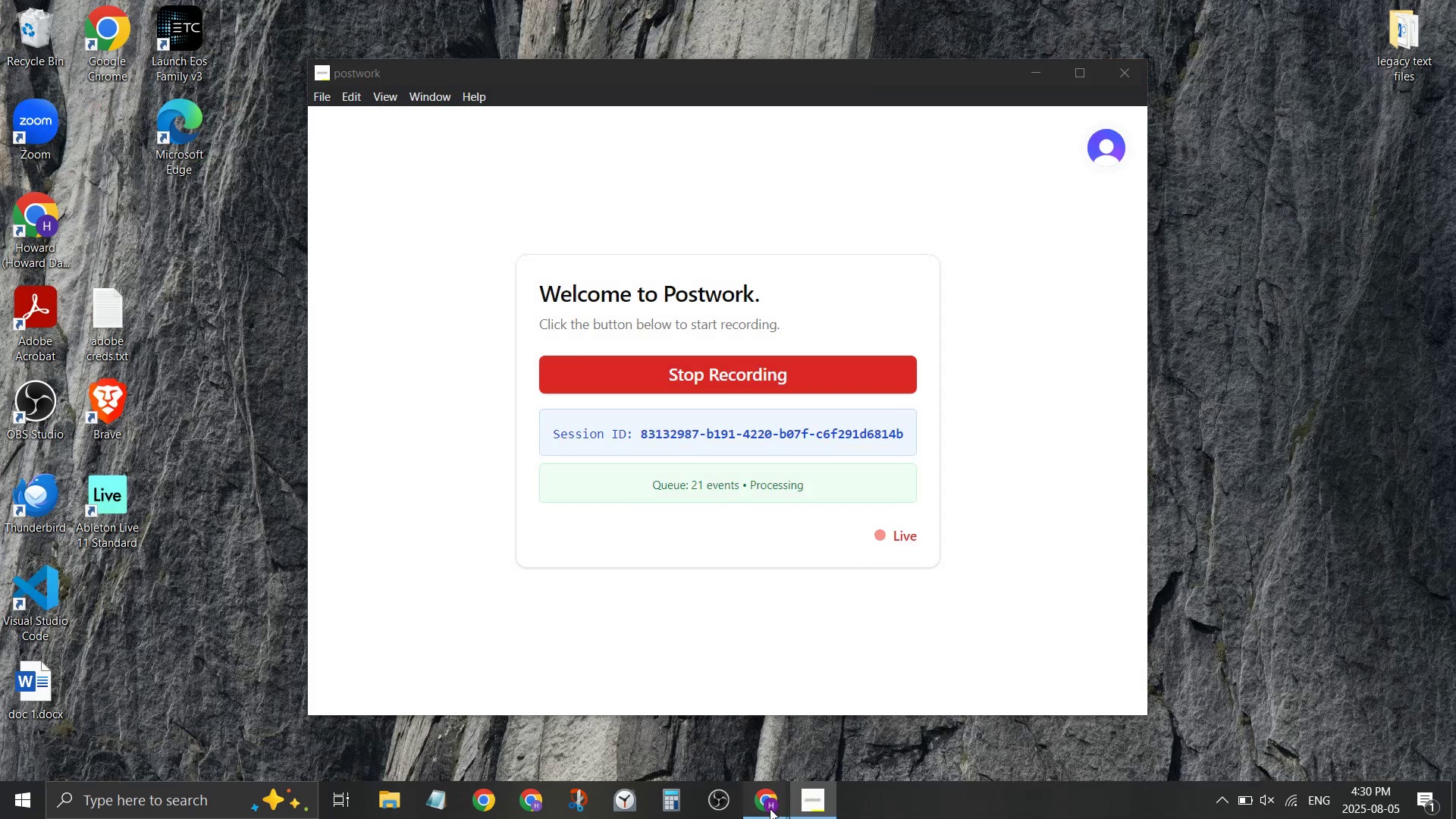 
left_click([695, 748])
 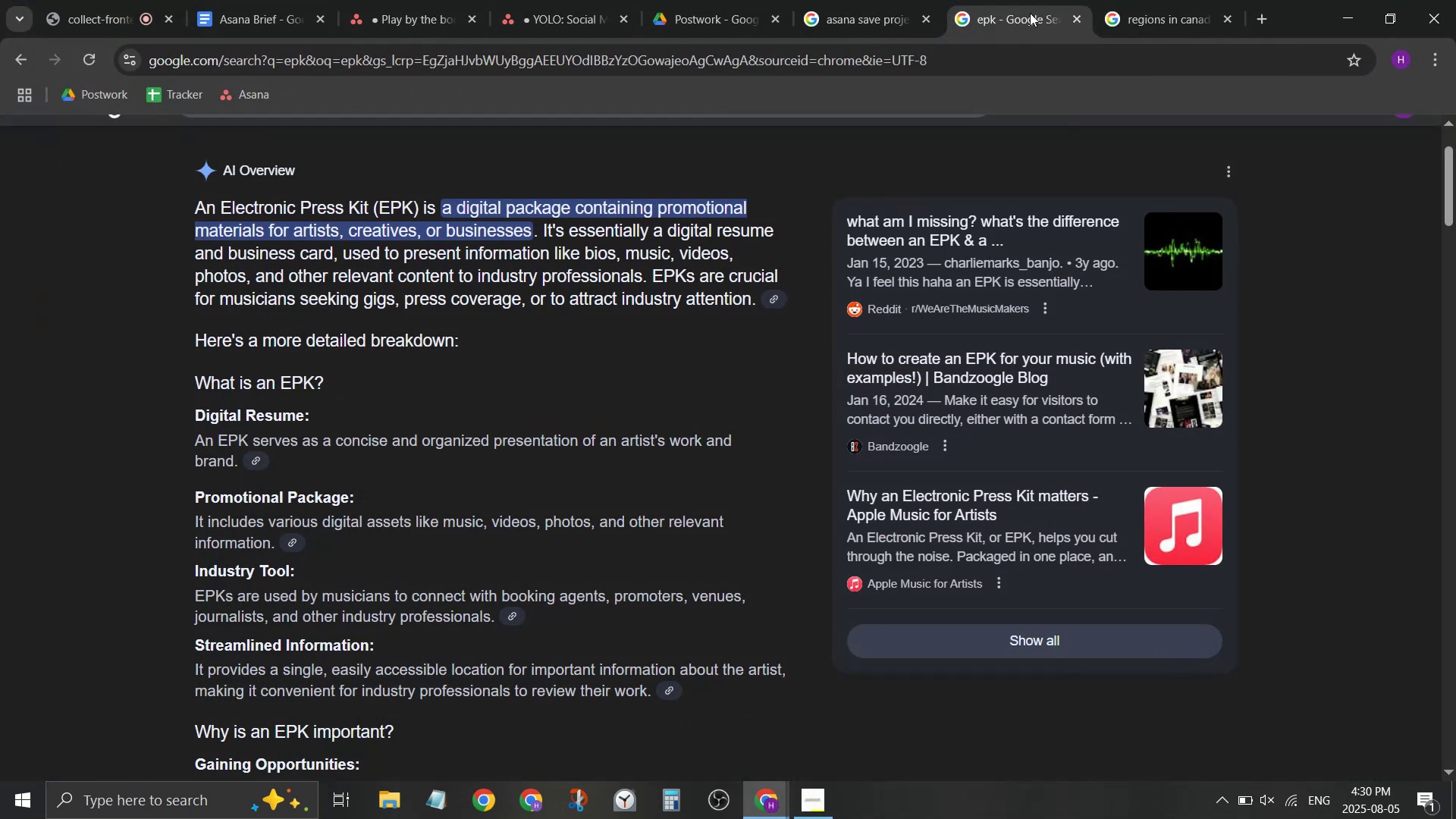 
left_click([1143, 0])
 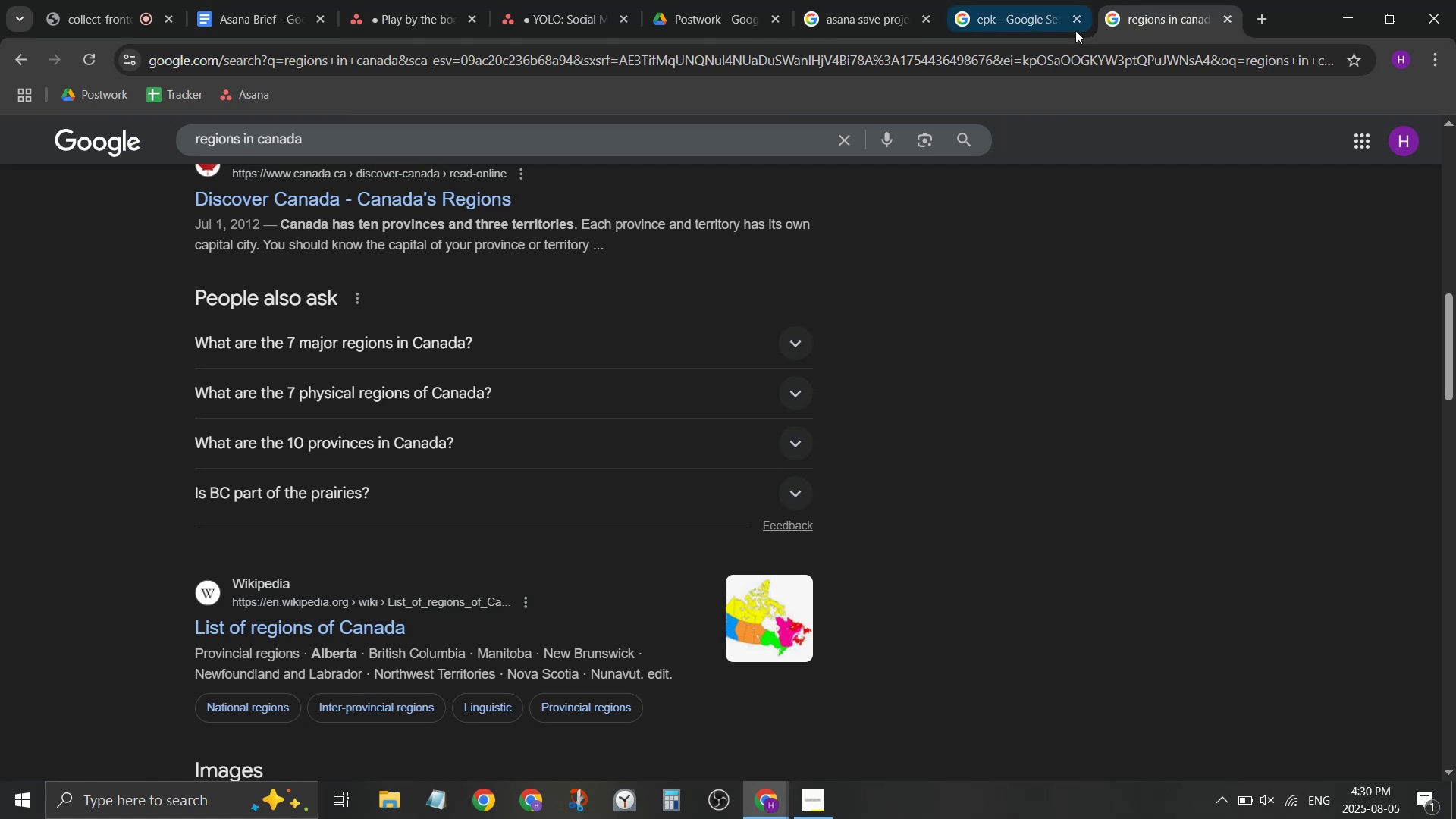 
scroll: coordinate [761, 460], scroll_direction: up, amount: 4.0
 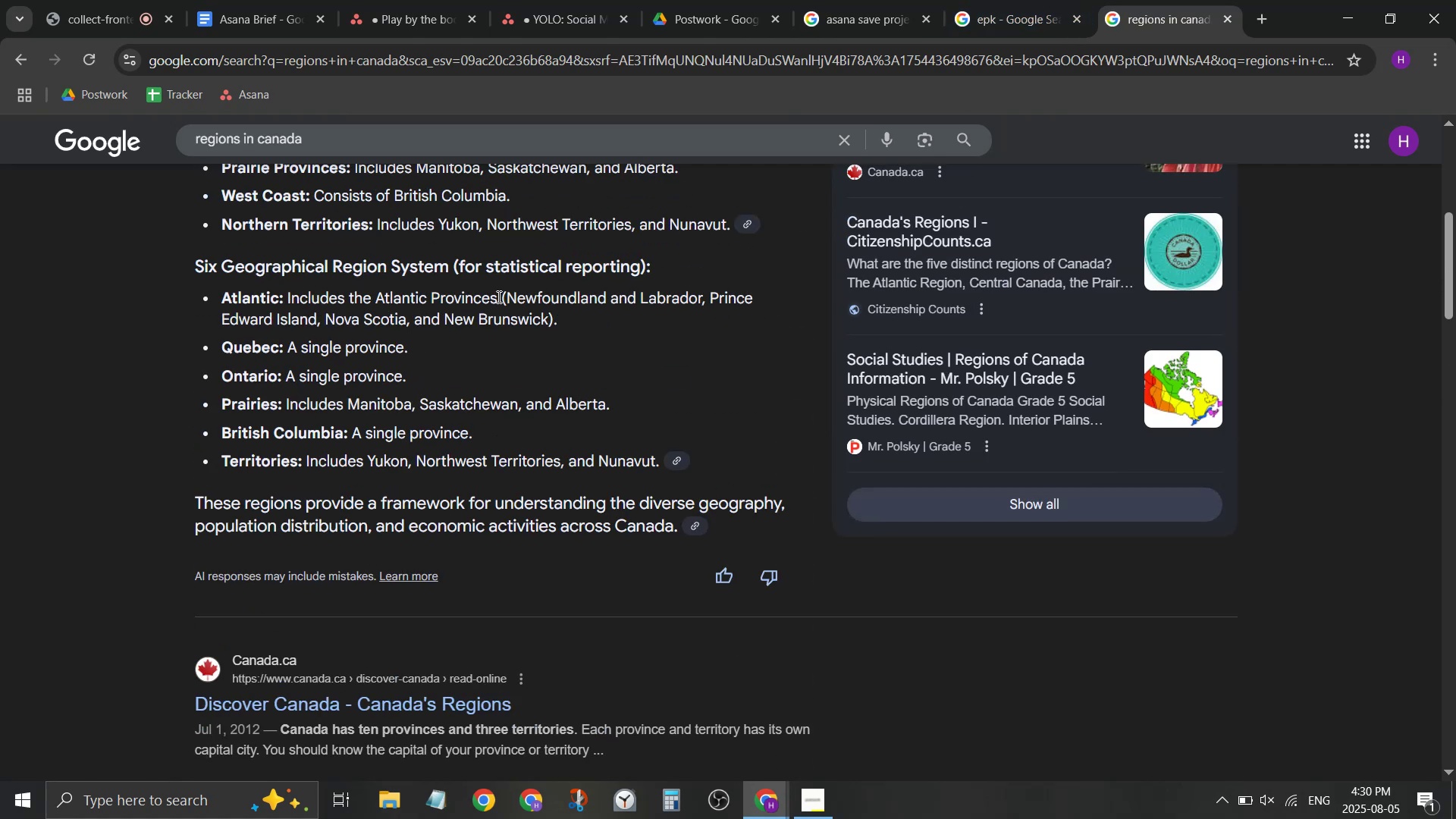 
left_click_drag(start_coordinate=[508, 298], to_coordinate=[545, 325])
 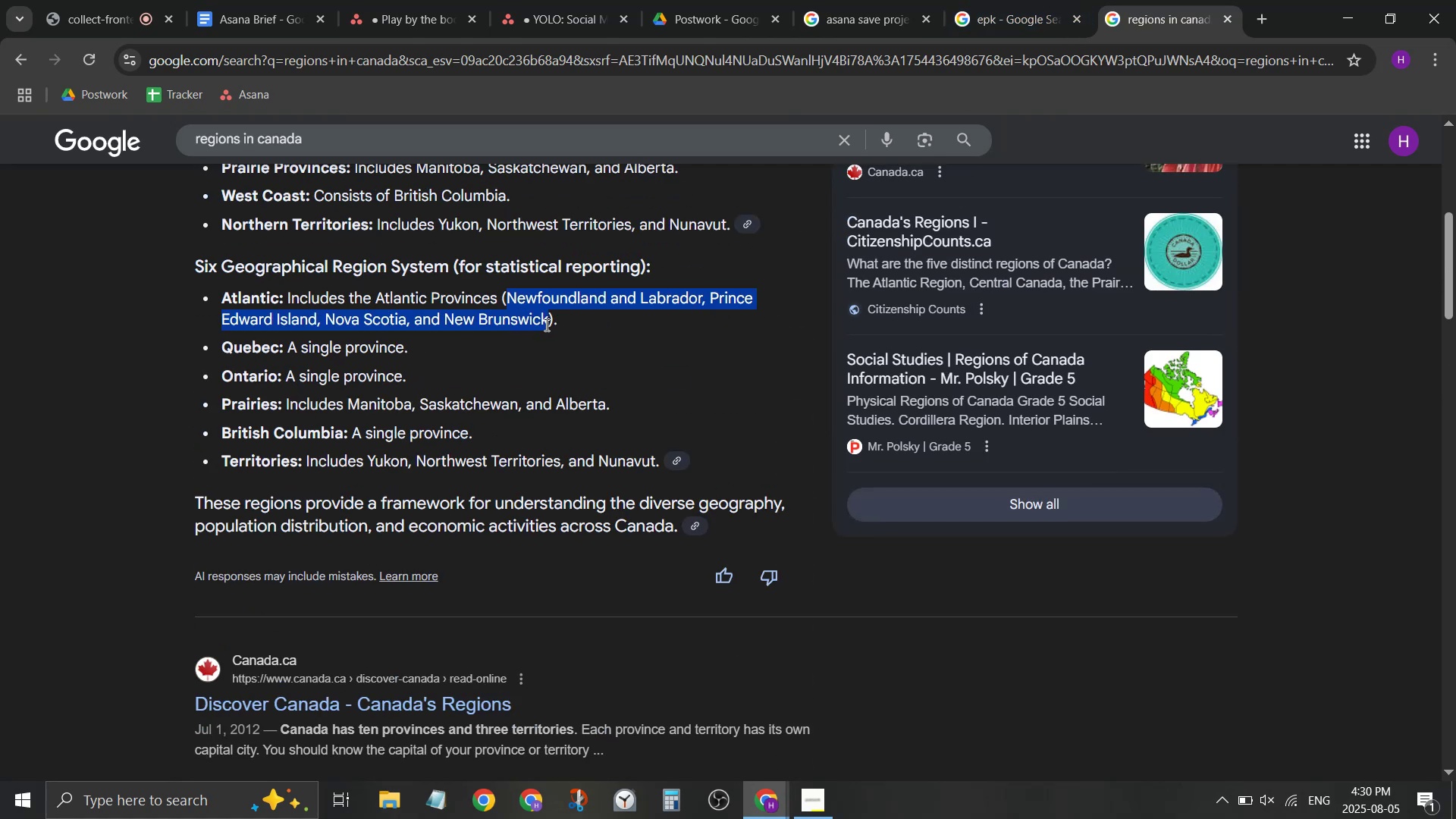 
key(Control+ControlLeft)
 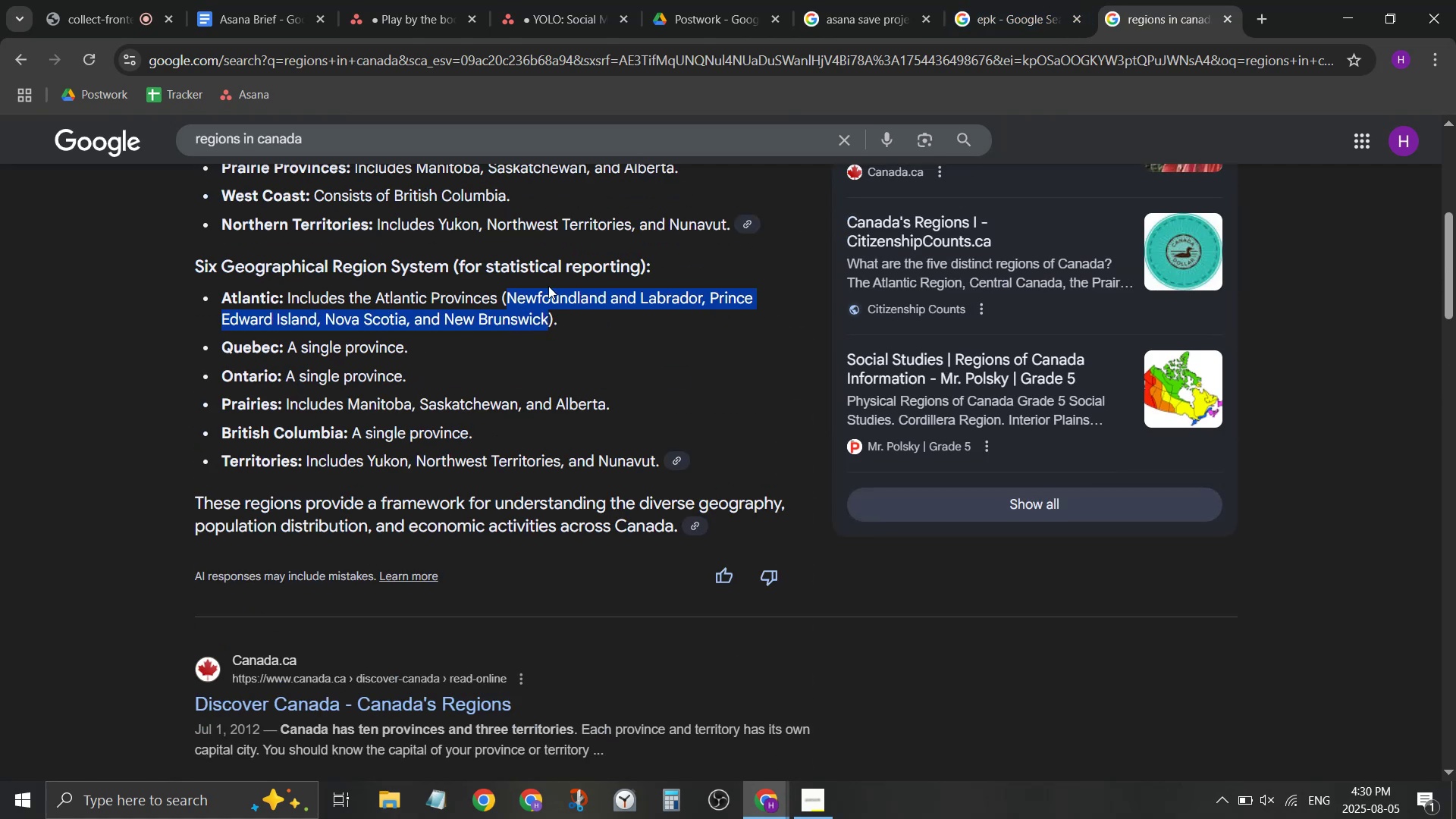 
key(Control+C)
 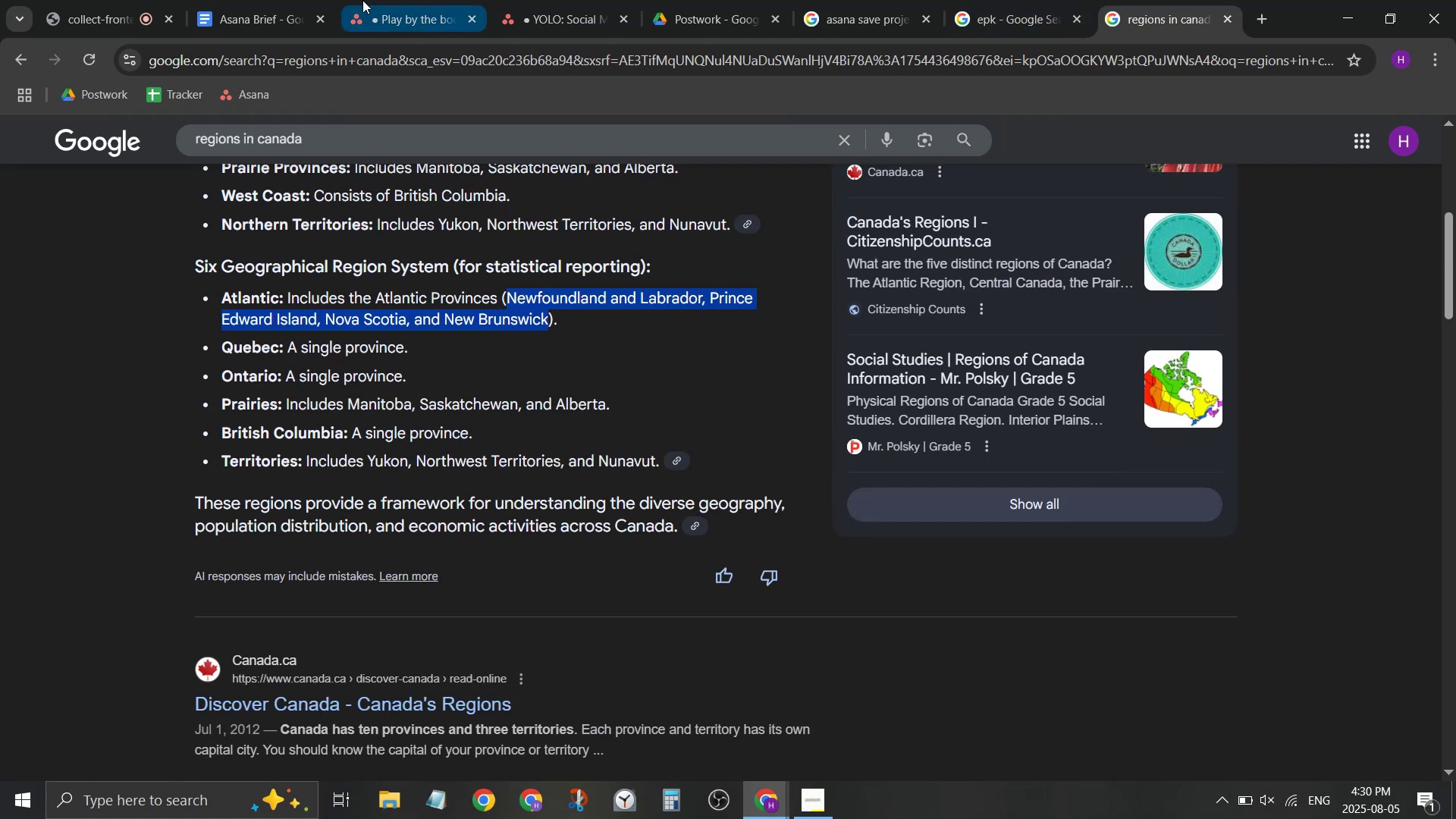 
left_click([371, 0])
 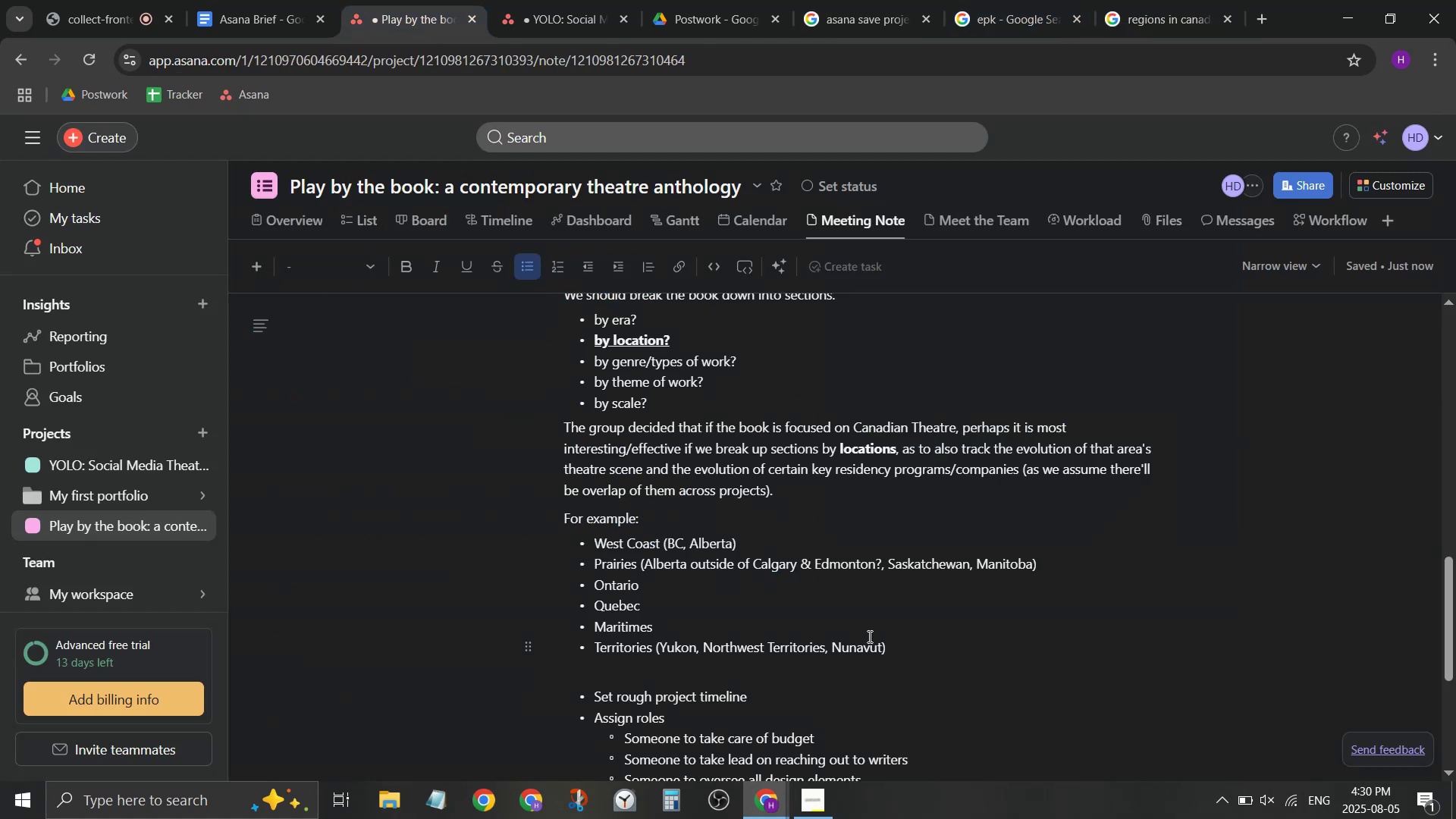 
type(())
 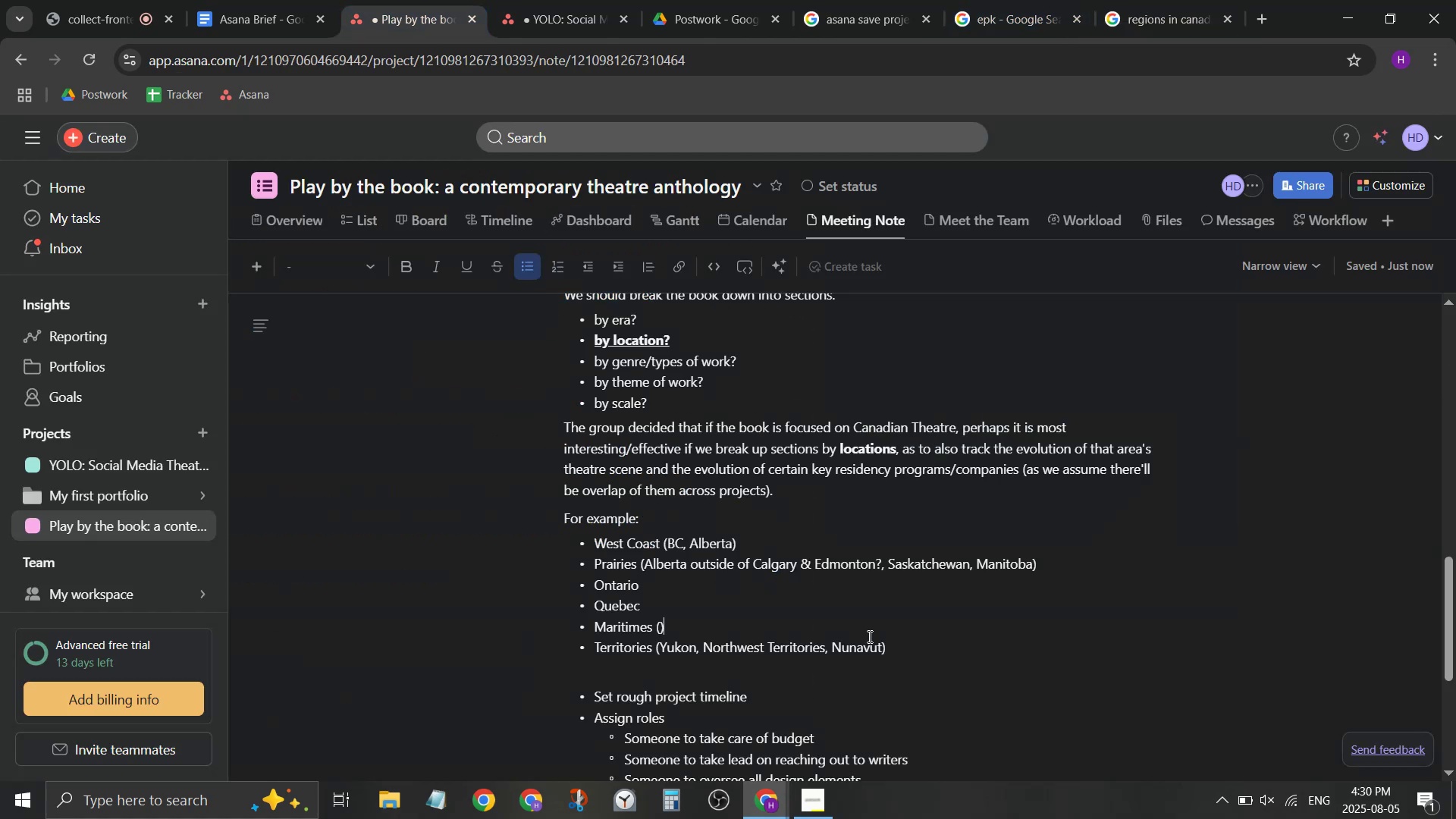 
key(ArrowLeft)
 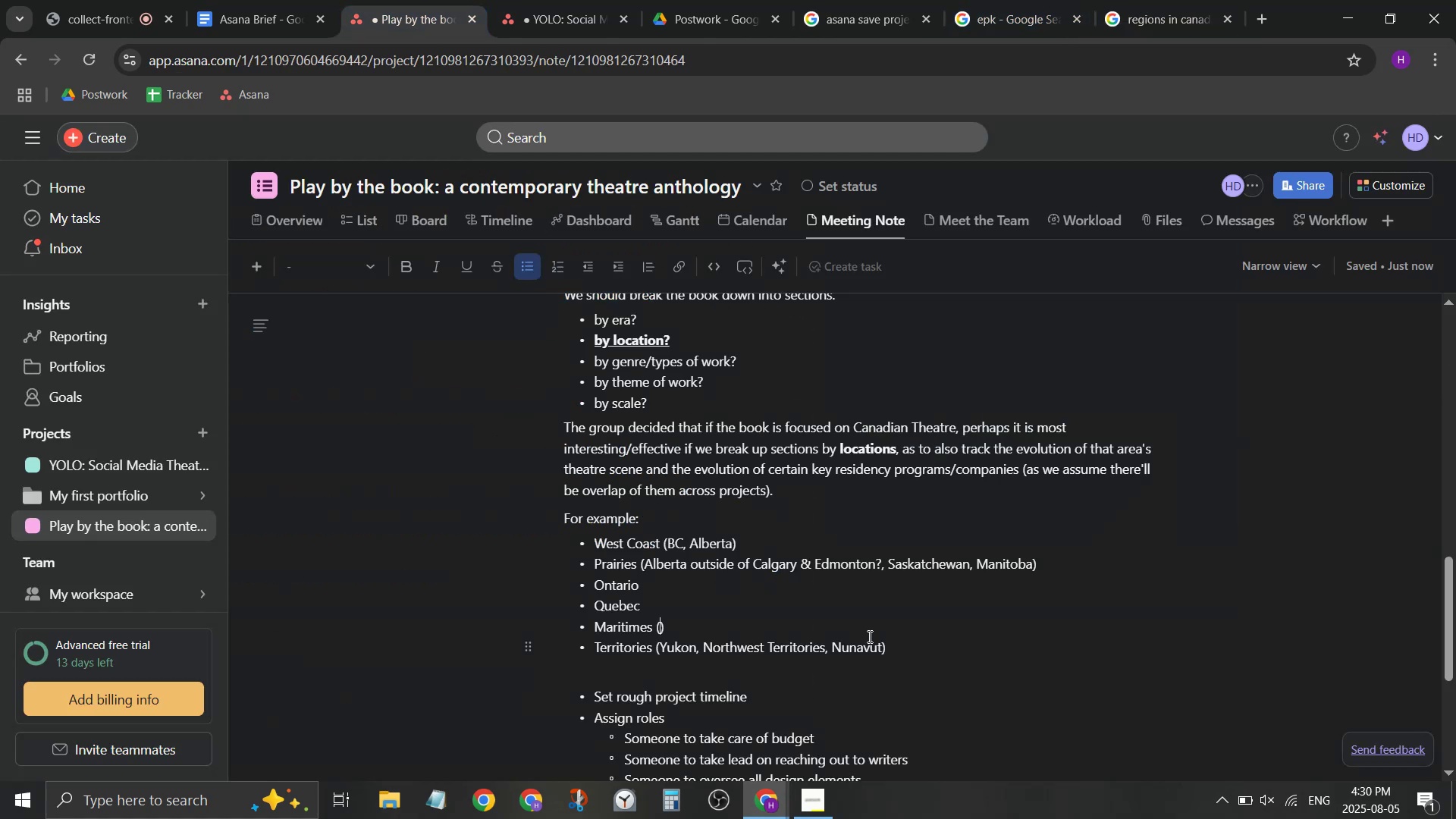 
key(Control+Shift+ShiftLeft)
 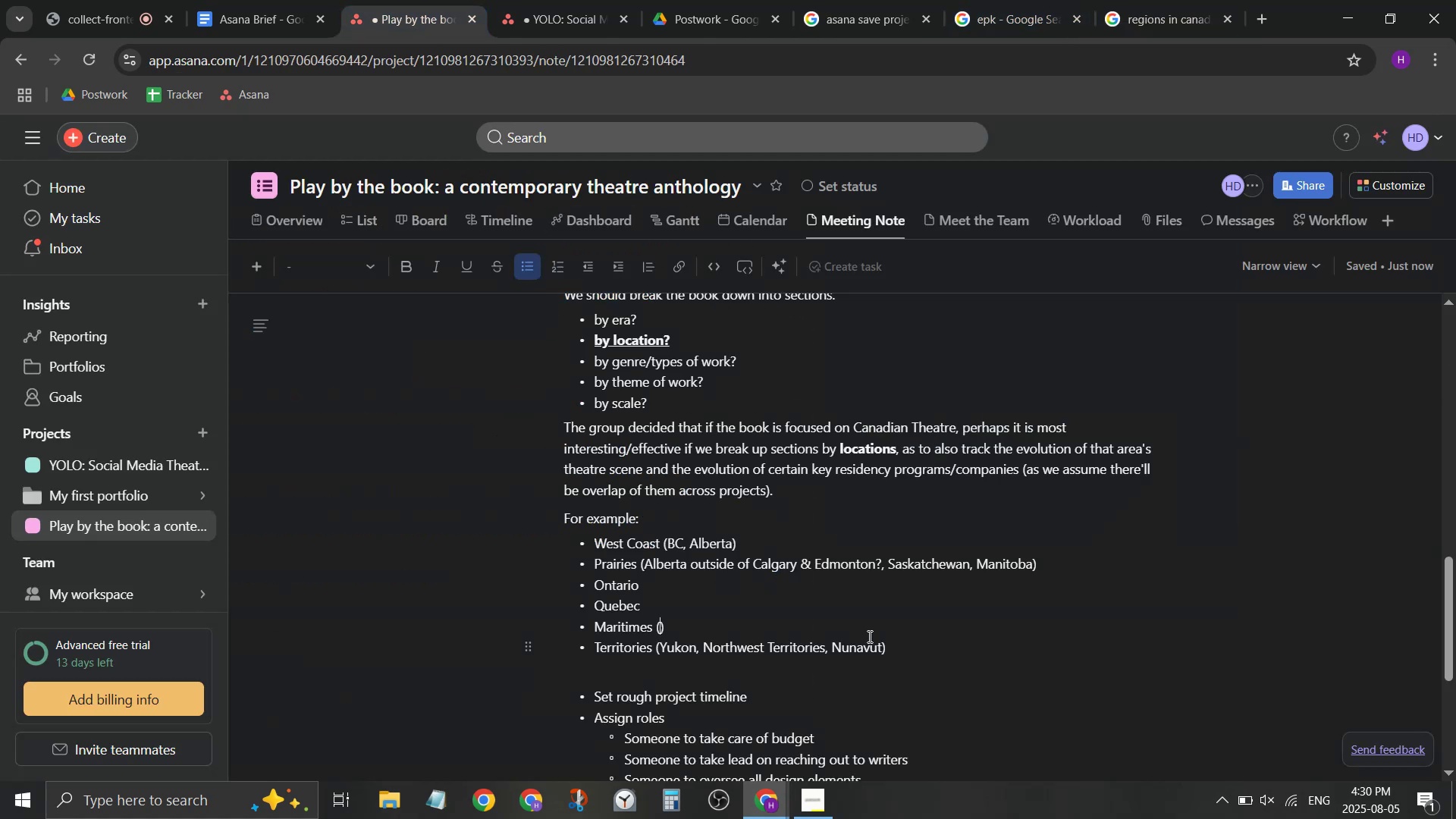 
key(Control+Shift+V)
 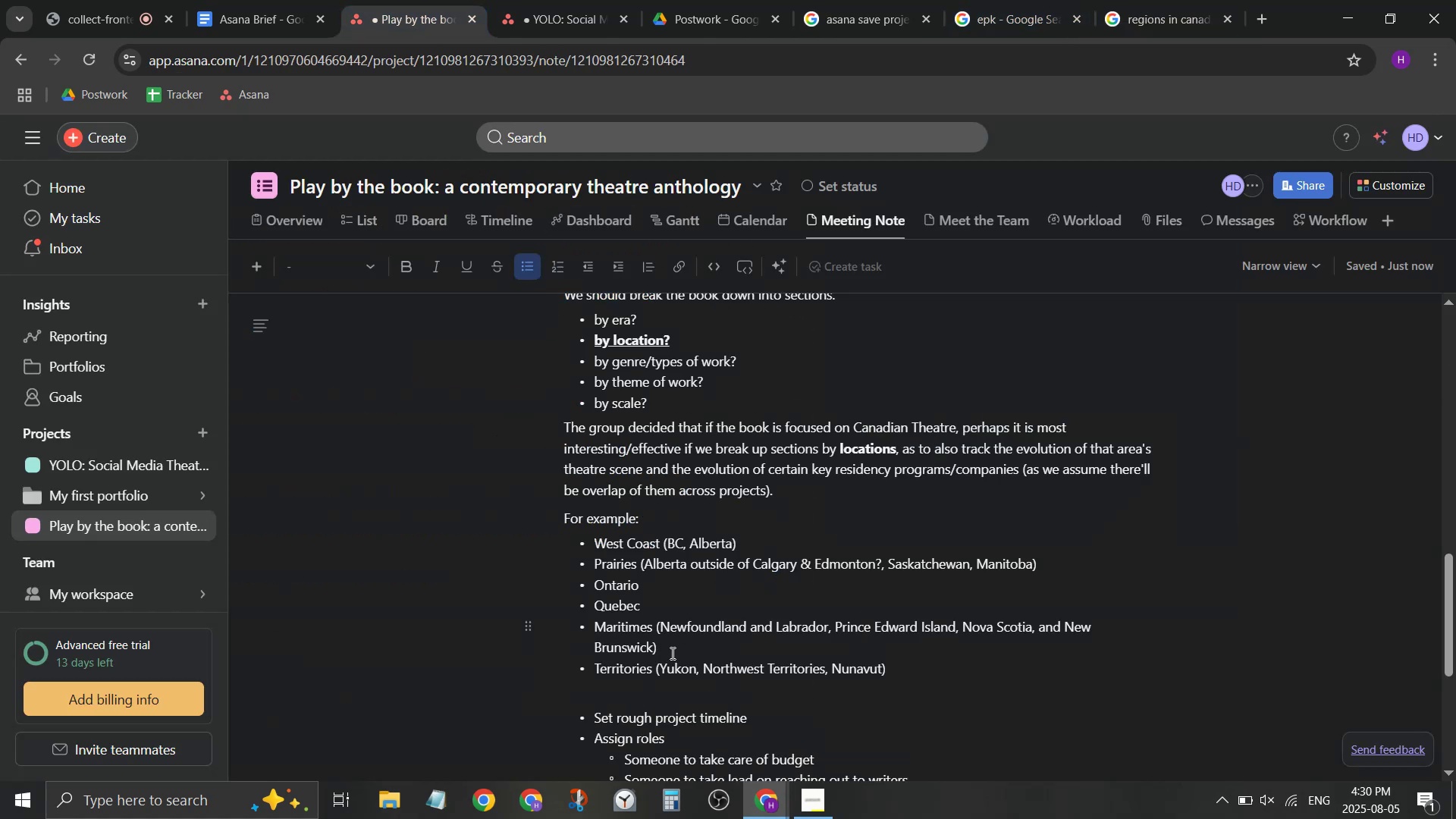 
double_click([708, 670])
 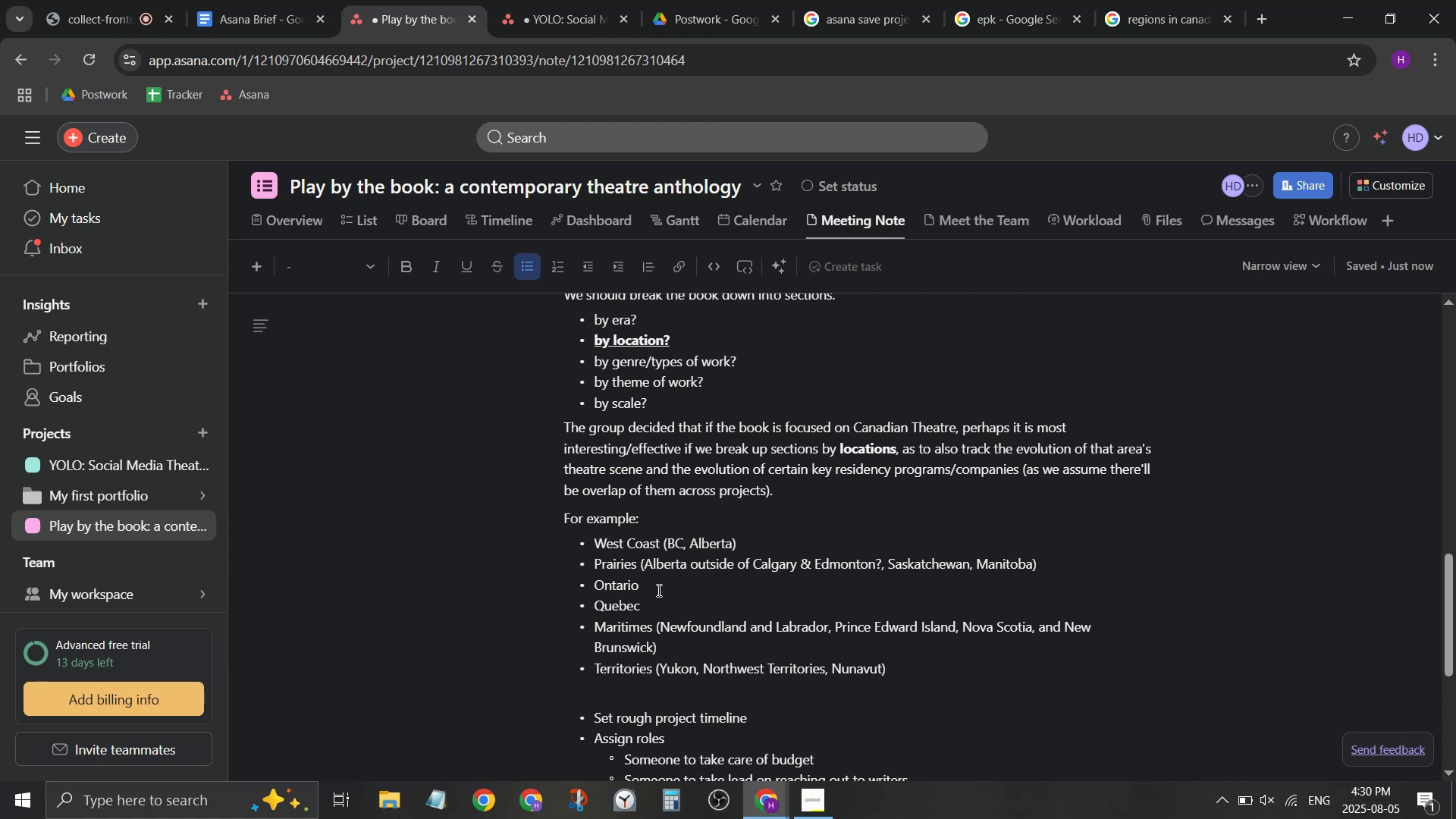 
scroll: coordinate [657, 589], scroll_direction: down, amount: 1.0
 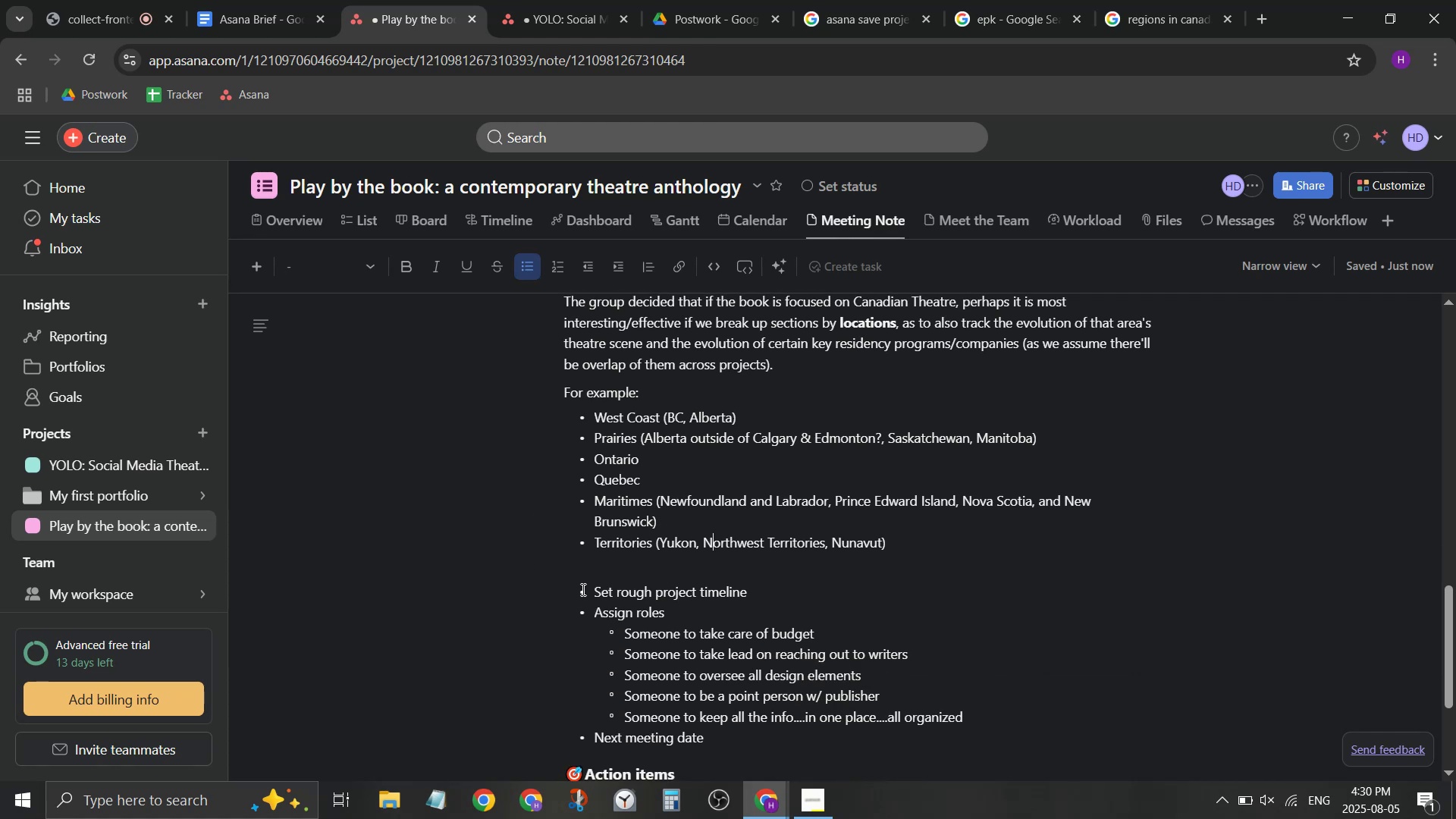 
left_click([571, 570])
 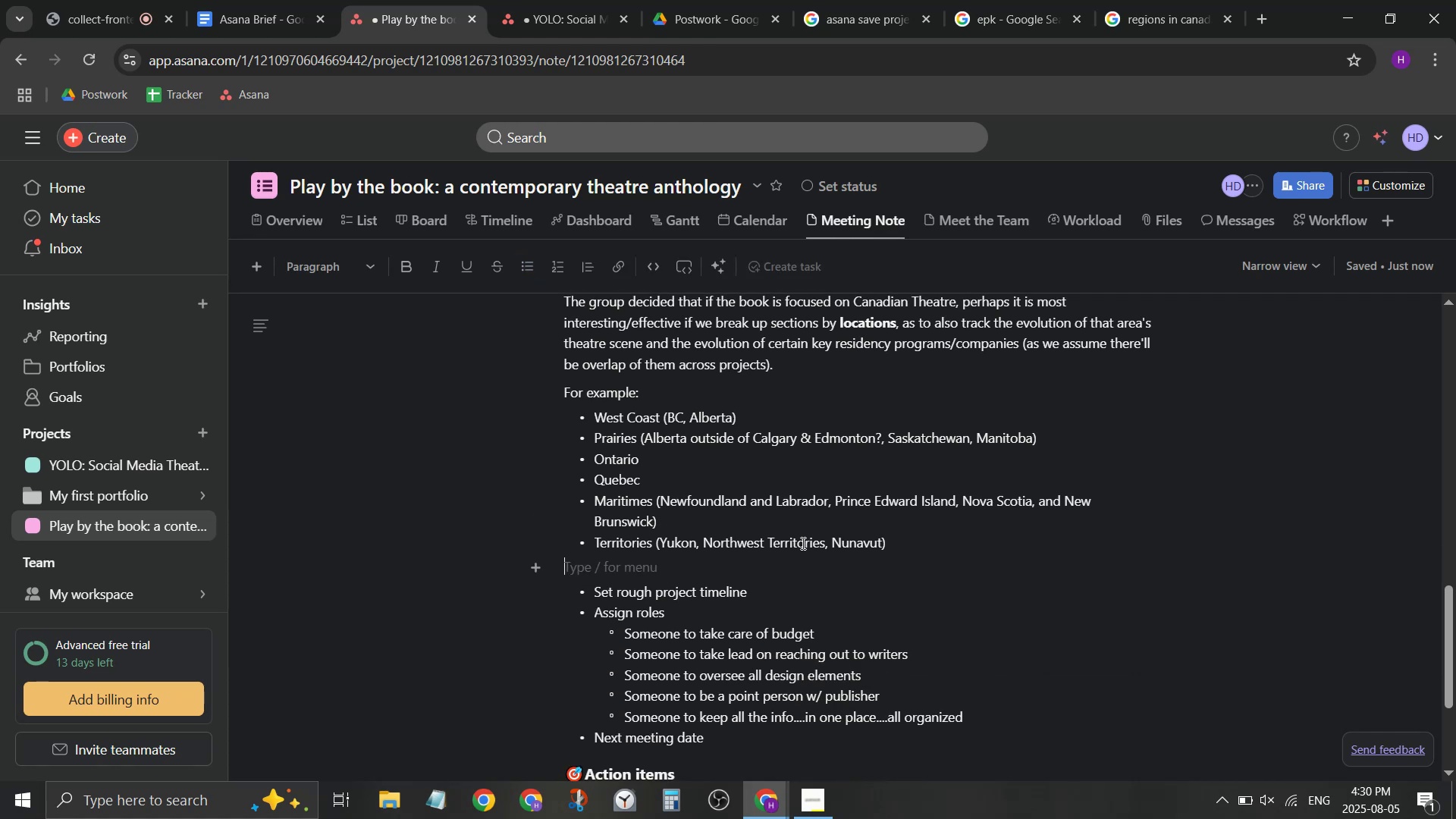 
scroll: coordinate [795, 553], scroll_direction: up, amount: 2.0
 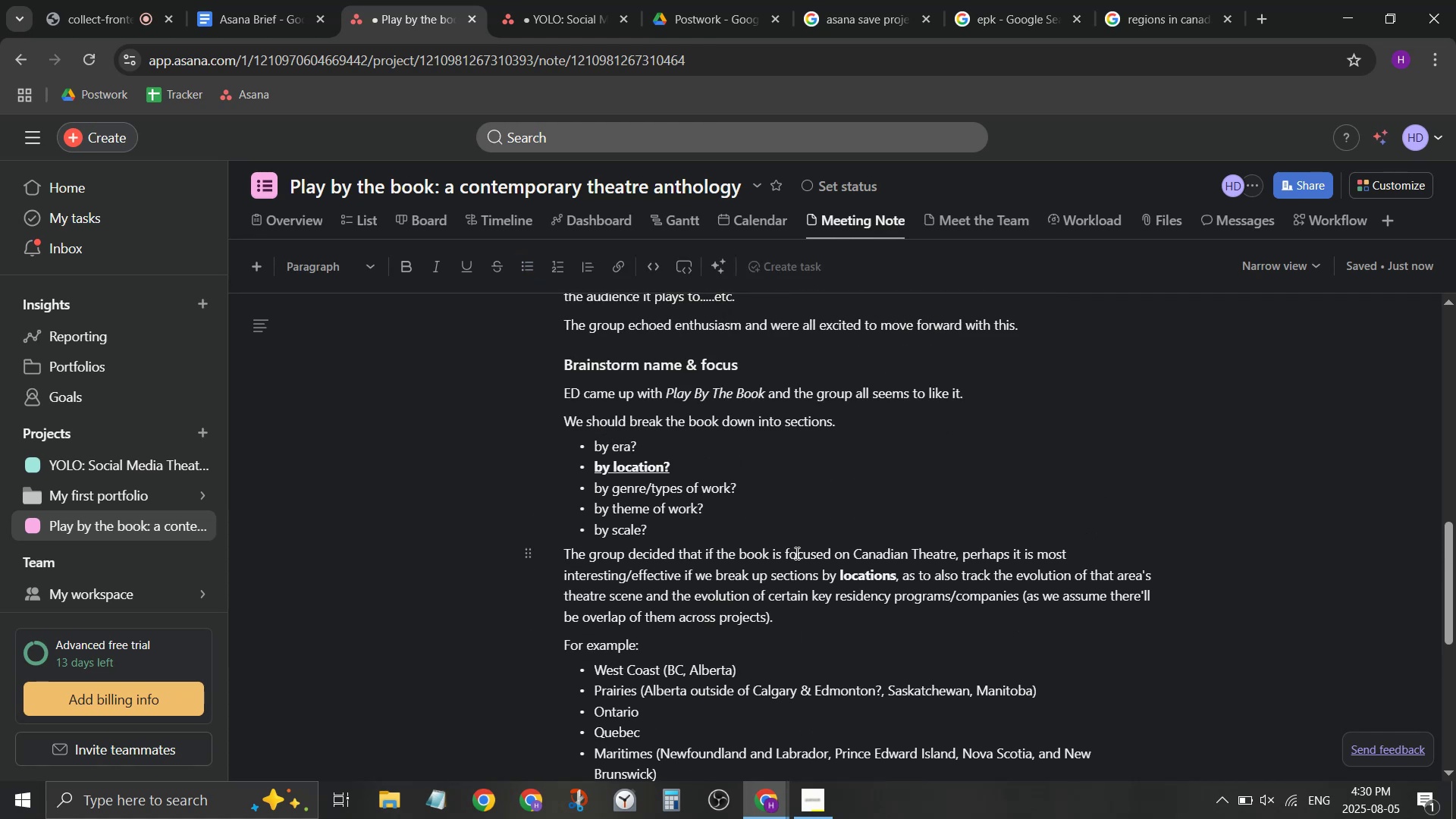 
scroll: coordinate [796, 549], scroll_direction: down, amount: 6.0
 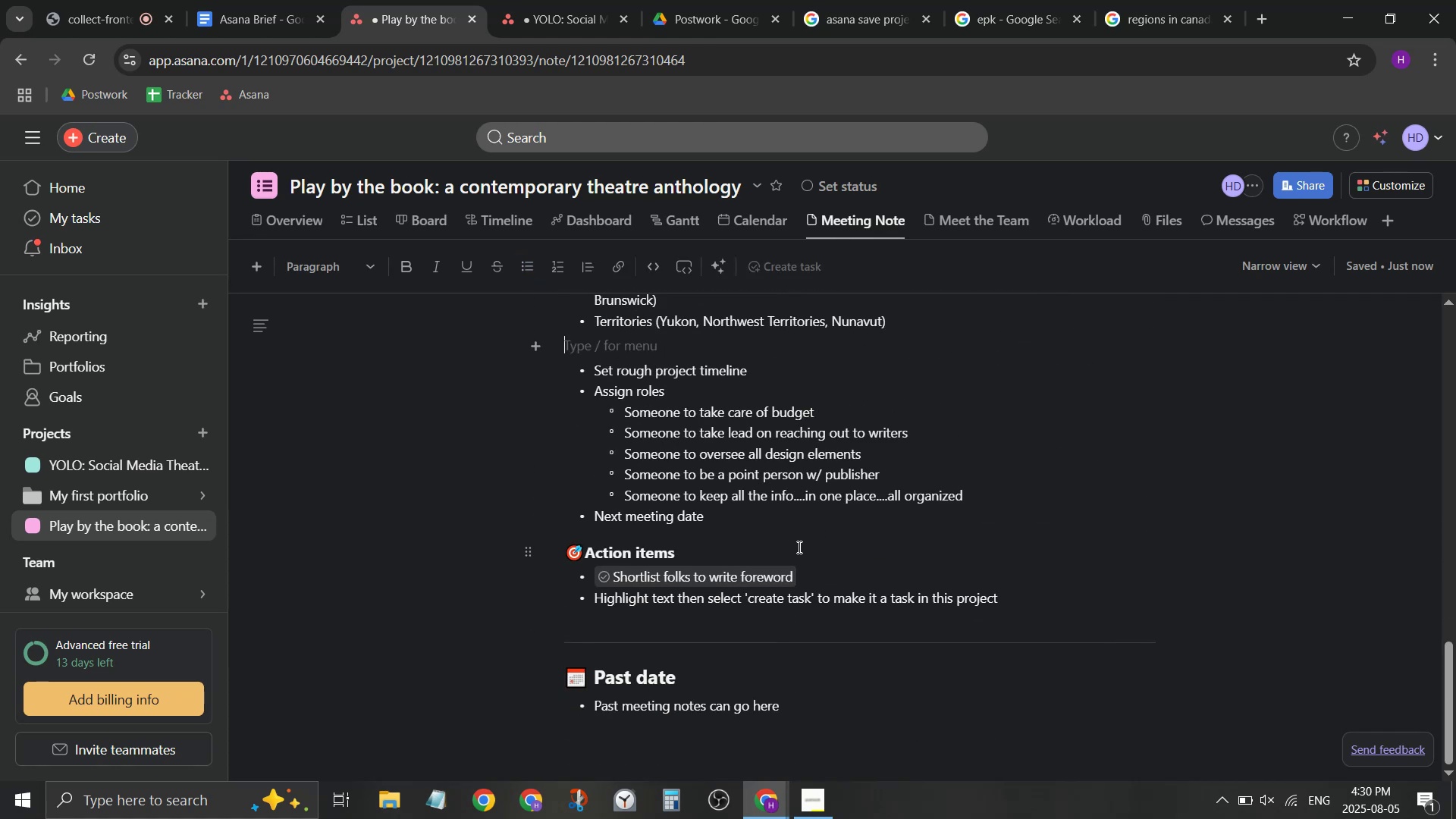 
scroll: coordinate [799, 545], scroll_direction: up, amount: 2.0
 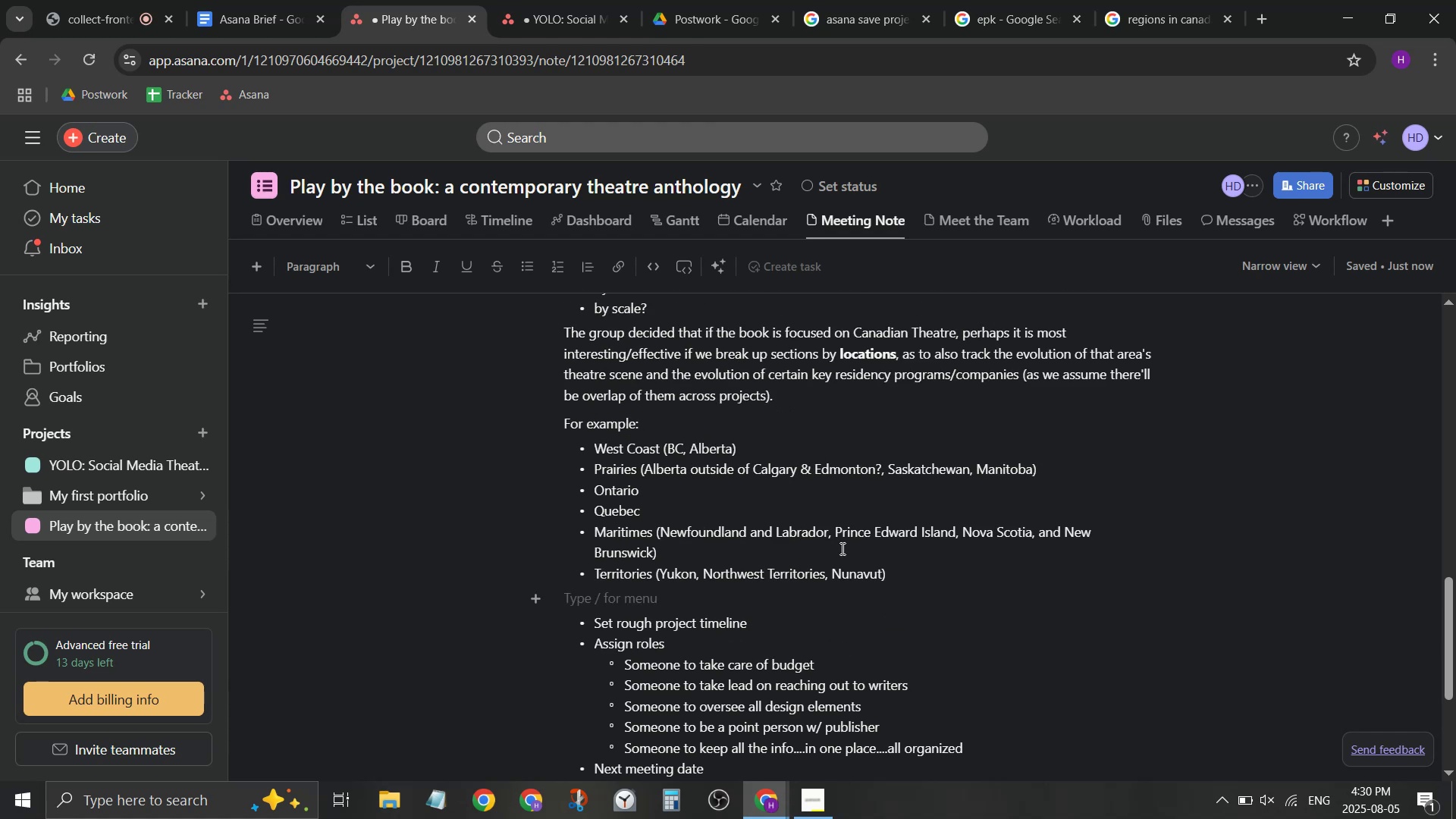 
type(Do we nee)
key(Backspace)
key(Backspace)
key(Backspace)
key(Backspace)
type( wnat o)
key(Backspace)
key(Backspace)
key(Backspace)
key(Backspace)
key(Backspace)
type(ant to consult )
 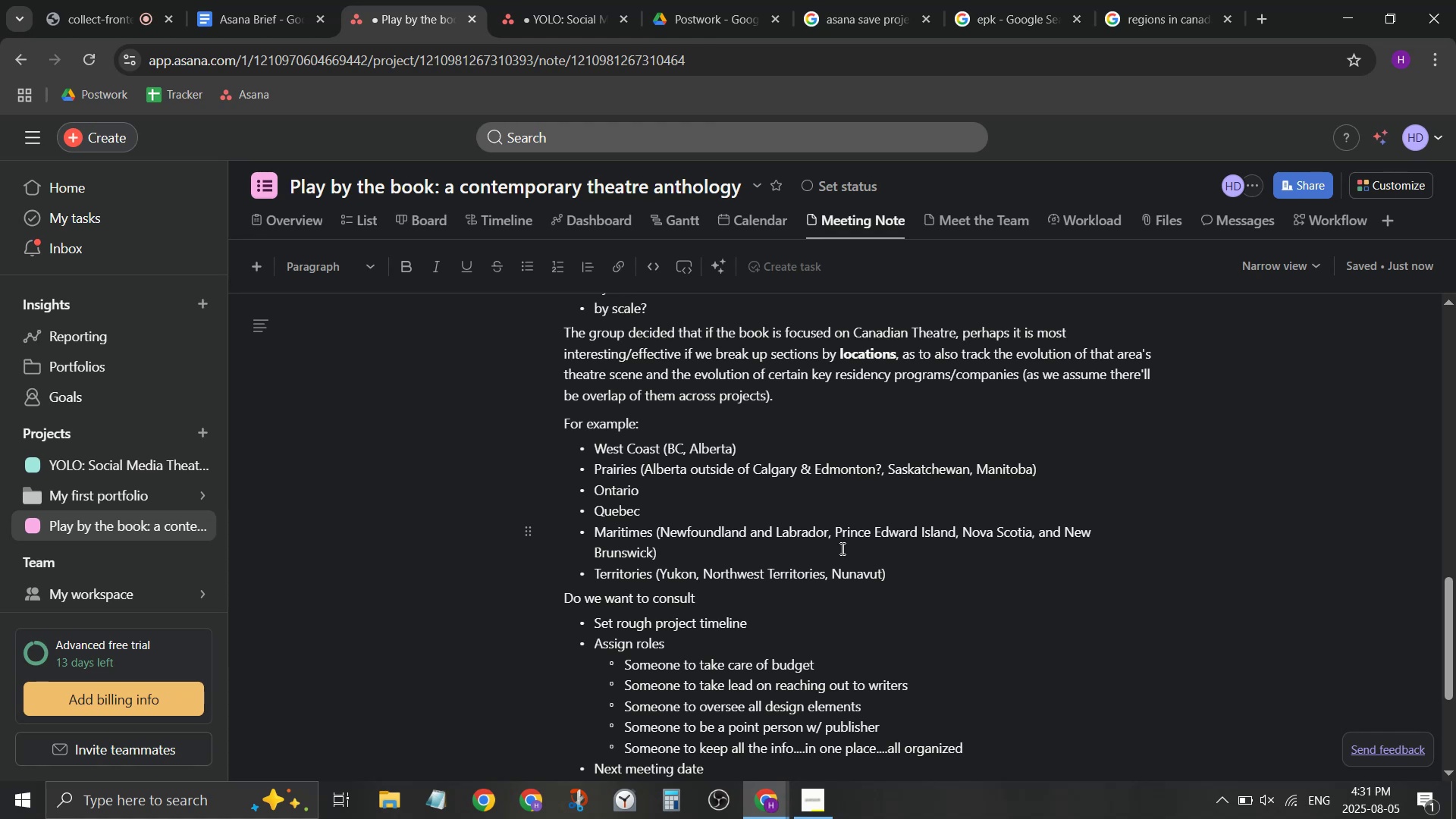 
type(smoen for each of these sections to recommend the writers to reach out to? T)
key(Backspace)
type(Do we h)
key(Backspace)
type(wanna have a)
 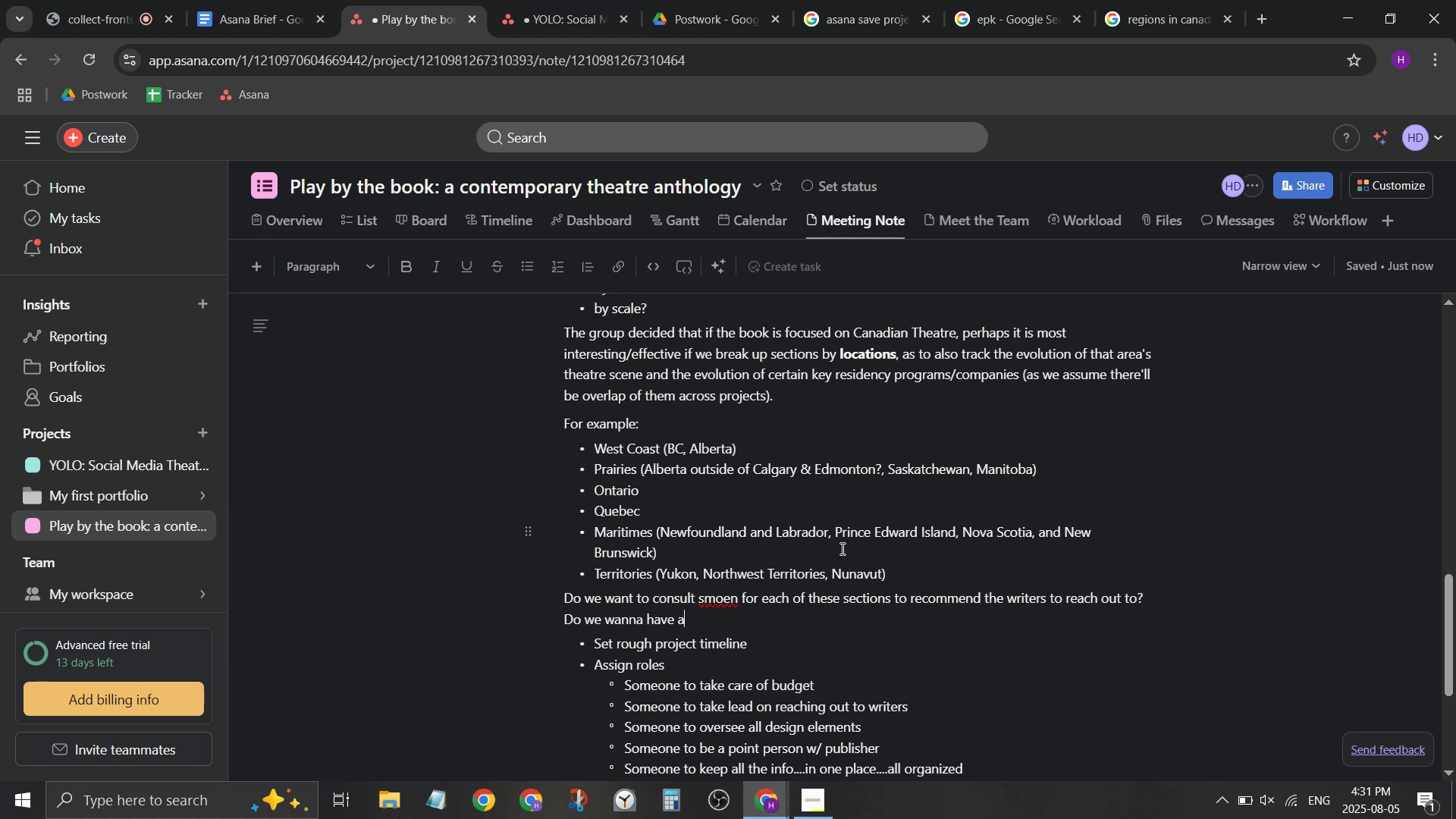 
type(n additional editor for each of them?)
 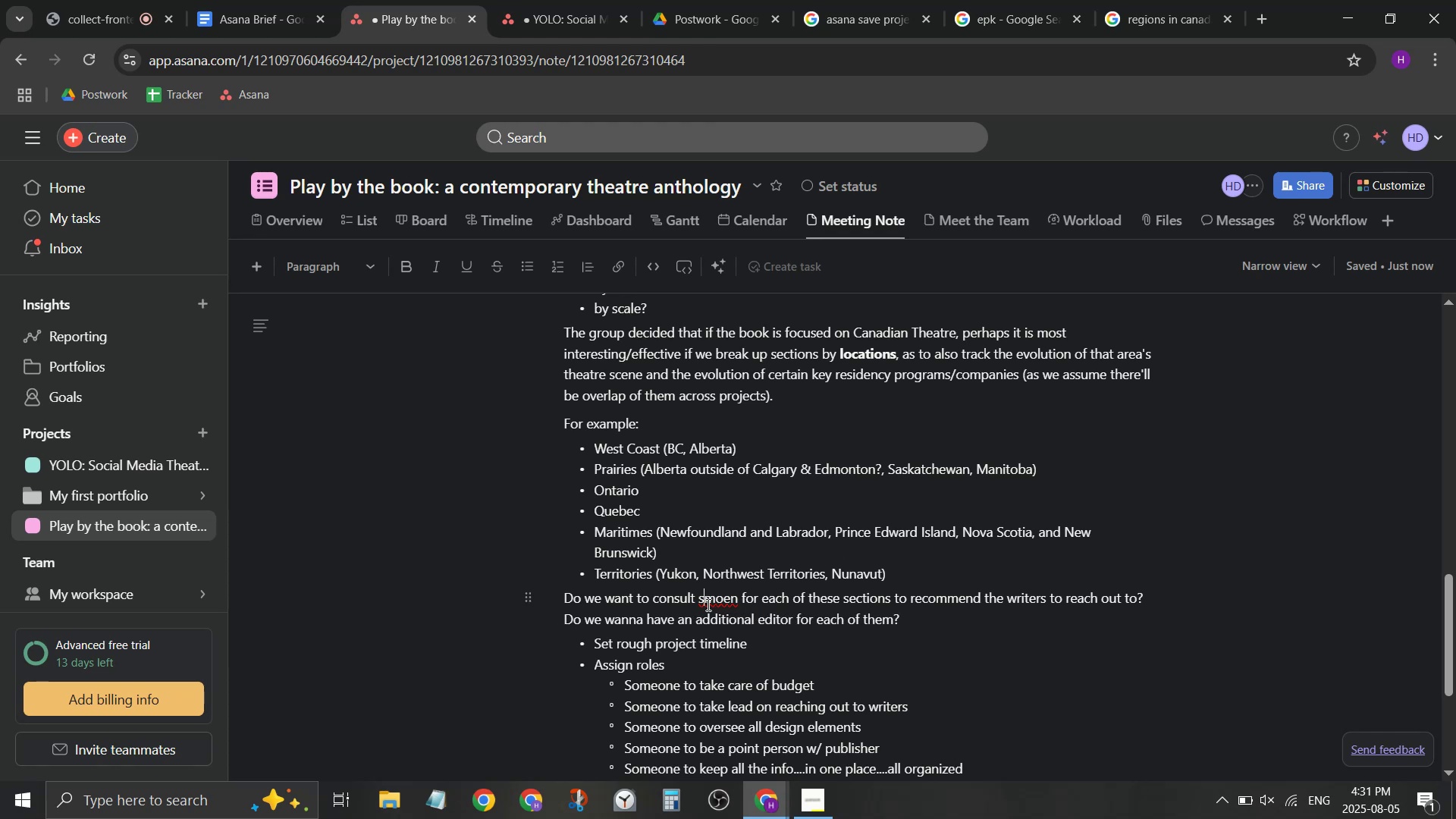 
right_click([715, 598])
 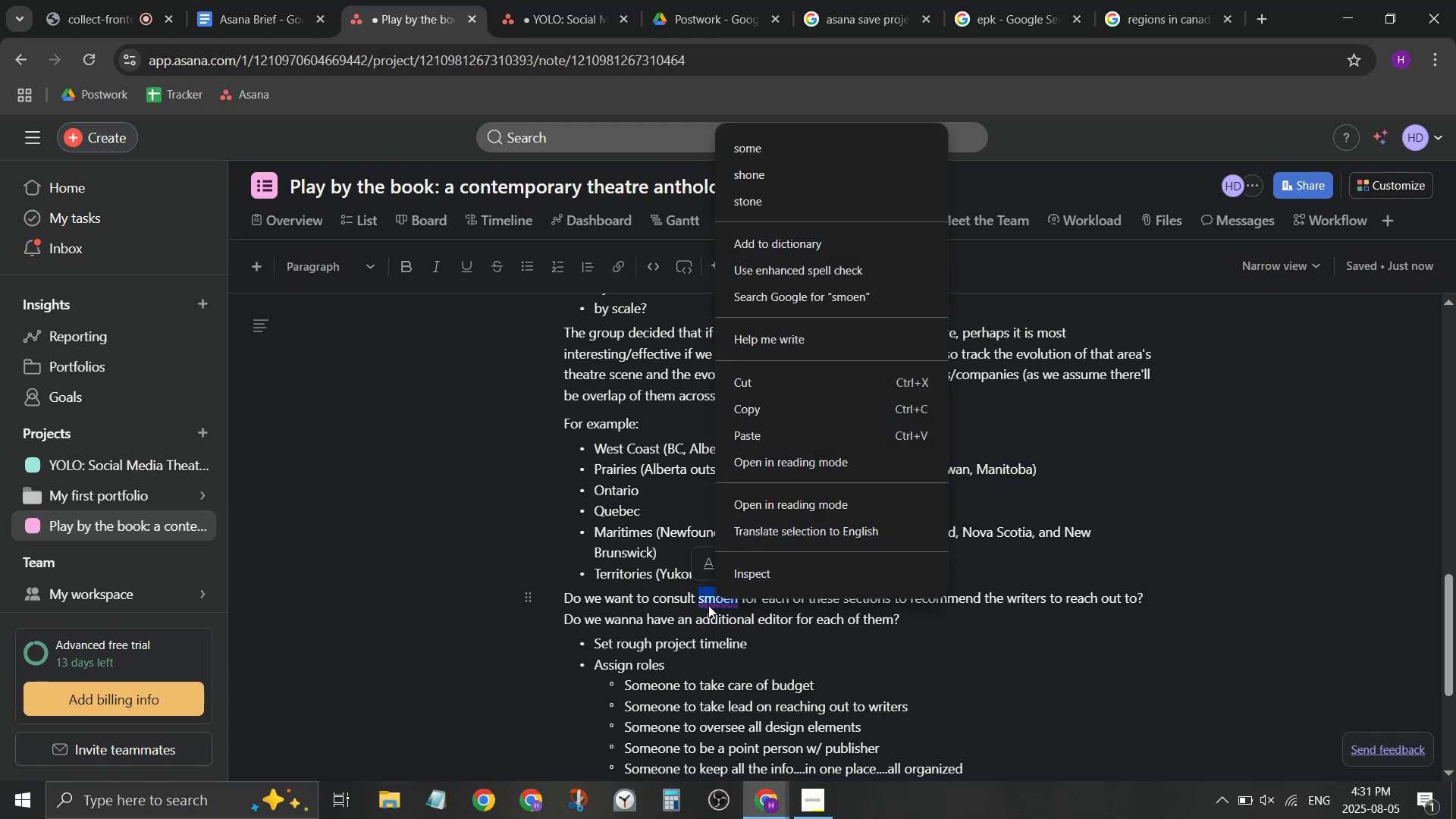 
left_click([708, 605])
 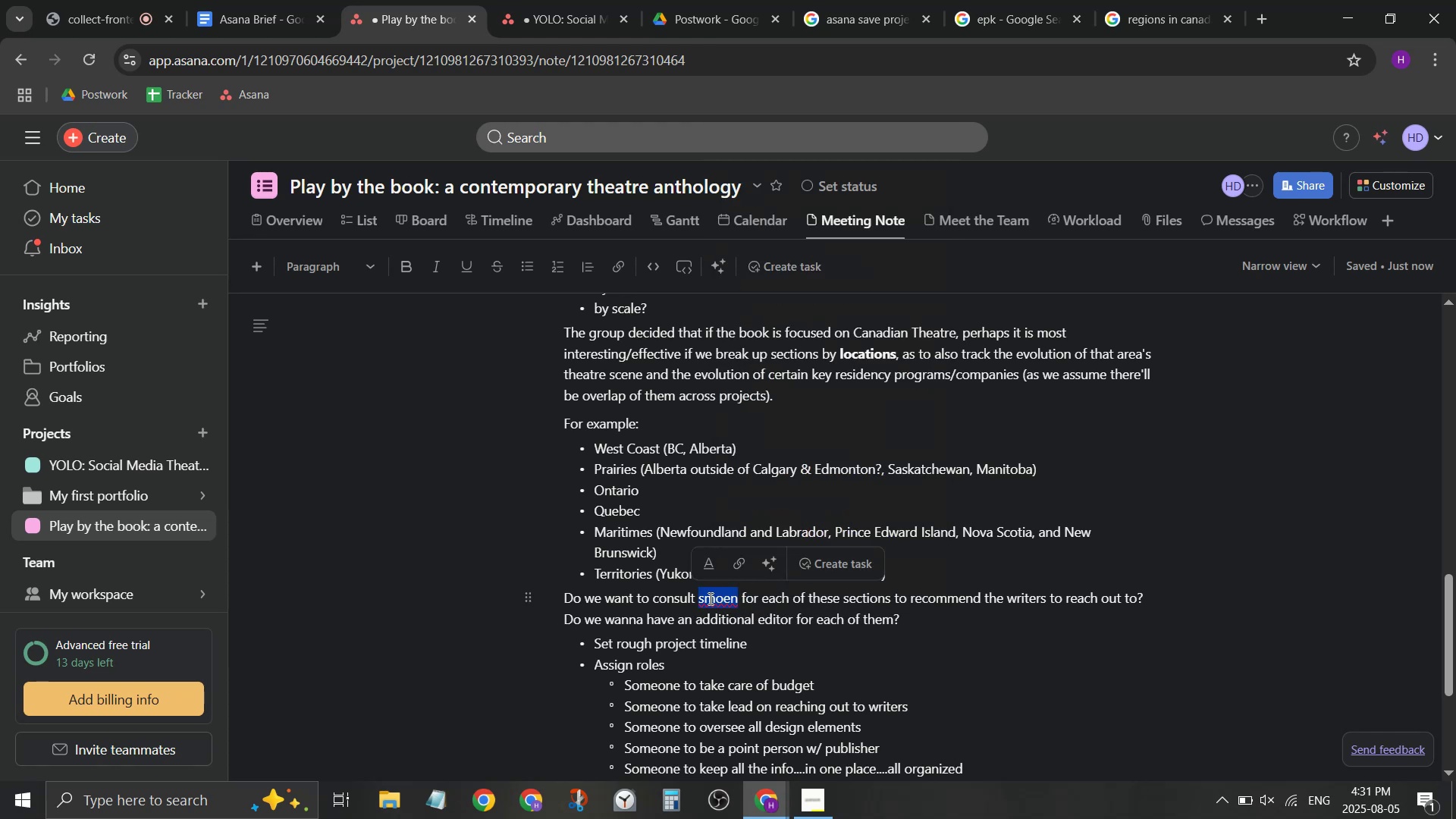 
left_click_drag(start_coordinate=[706, 597], to_coordinate=[736, 598])
 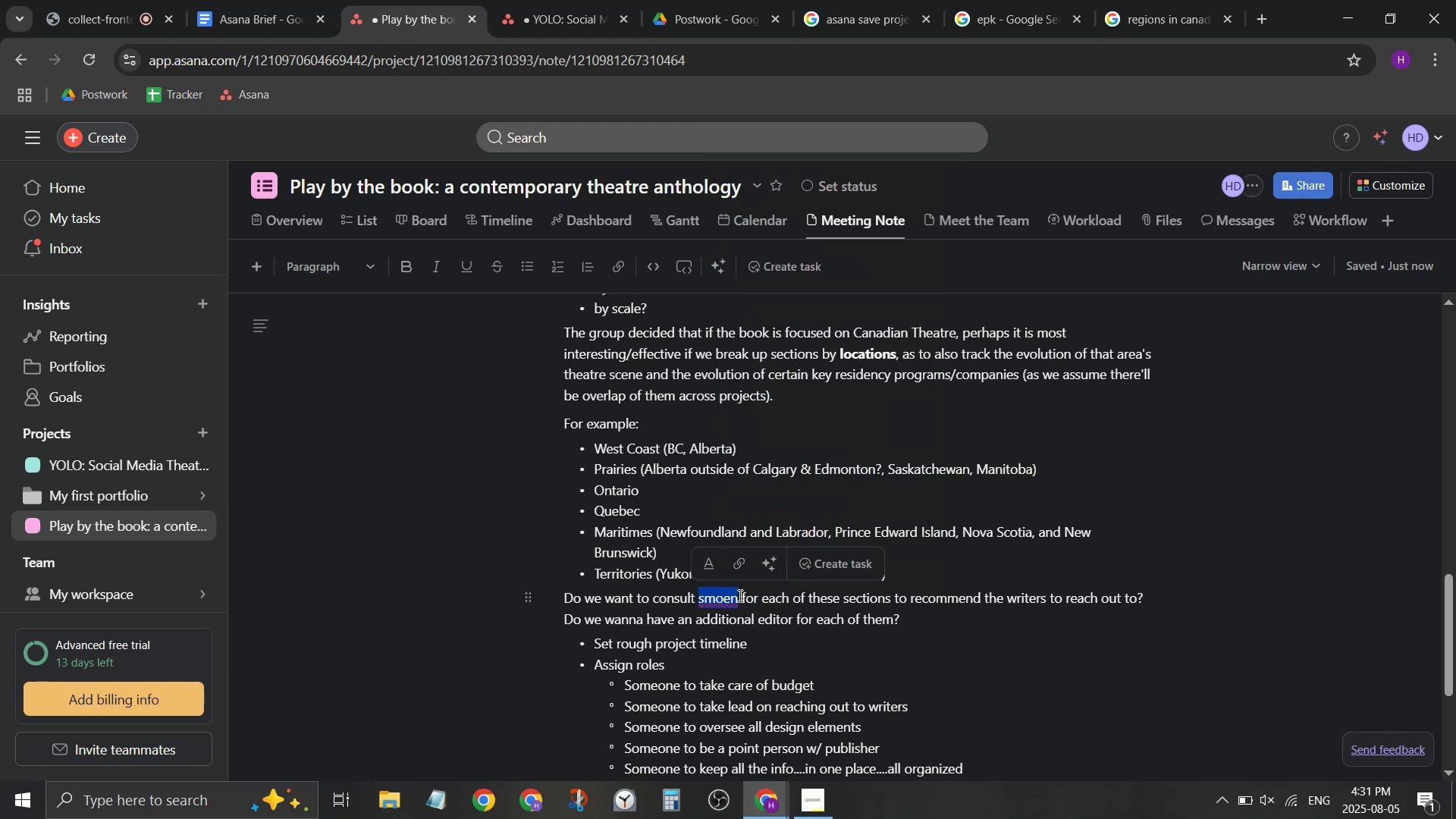 
type(someoneShould the )
key(Backspace)
type(y be an editor?)
 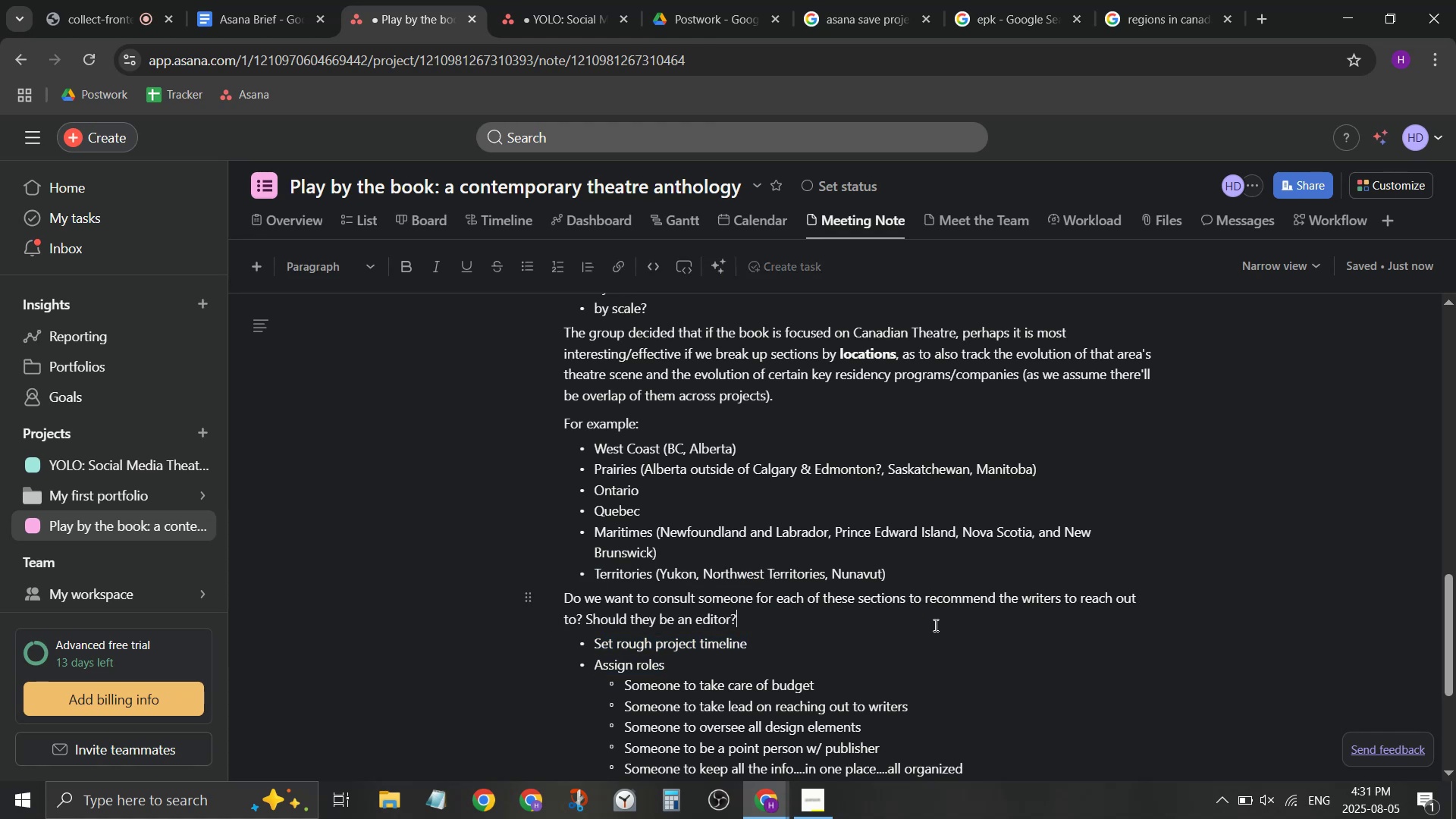 
left_click_drag(start_coordinate=[585, 619], to_coordinate=[932, 625])
 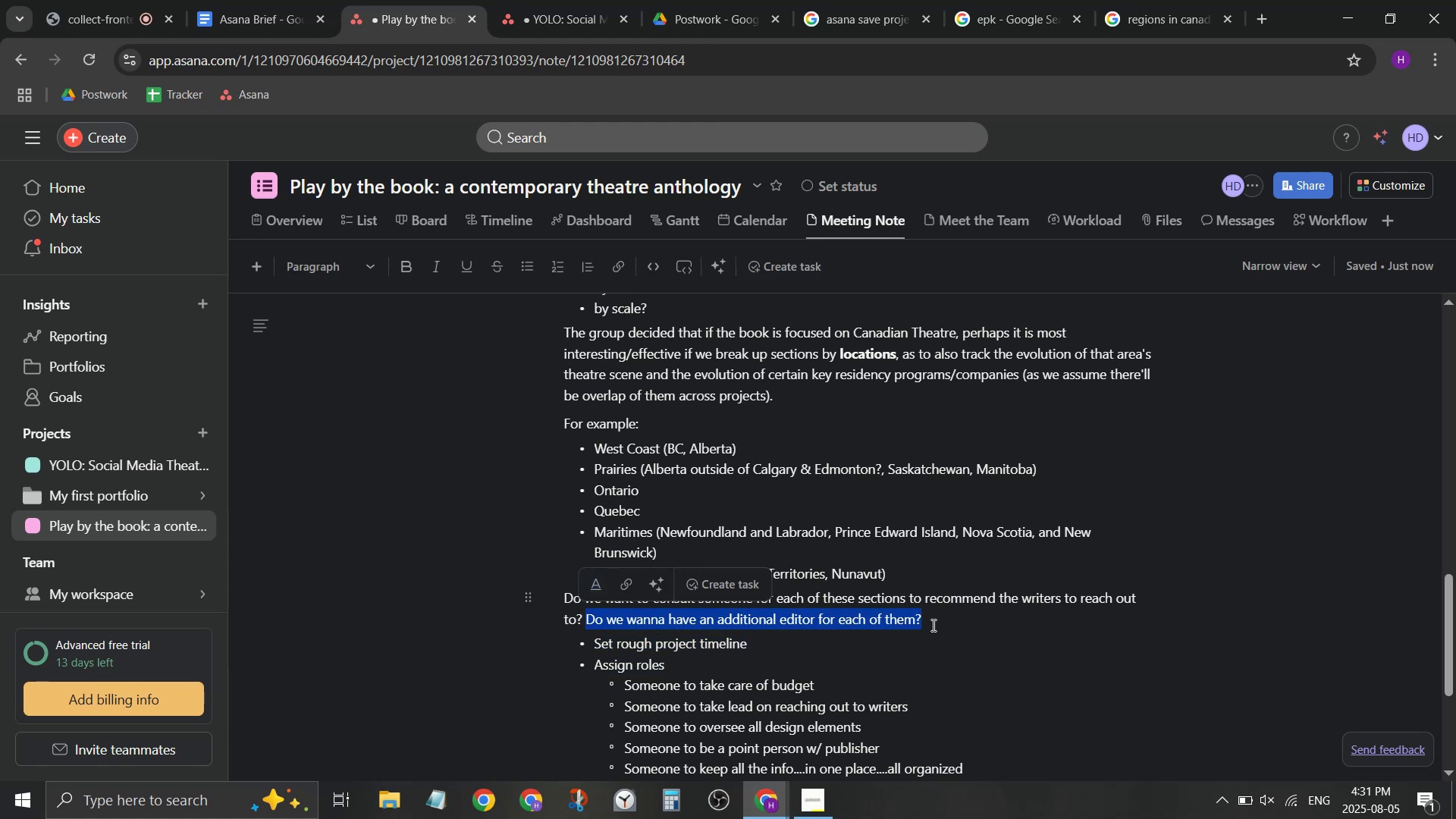 
hold_key(key=ShiftLeft, duration=0.59)
left_click([558, 594])
 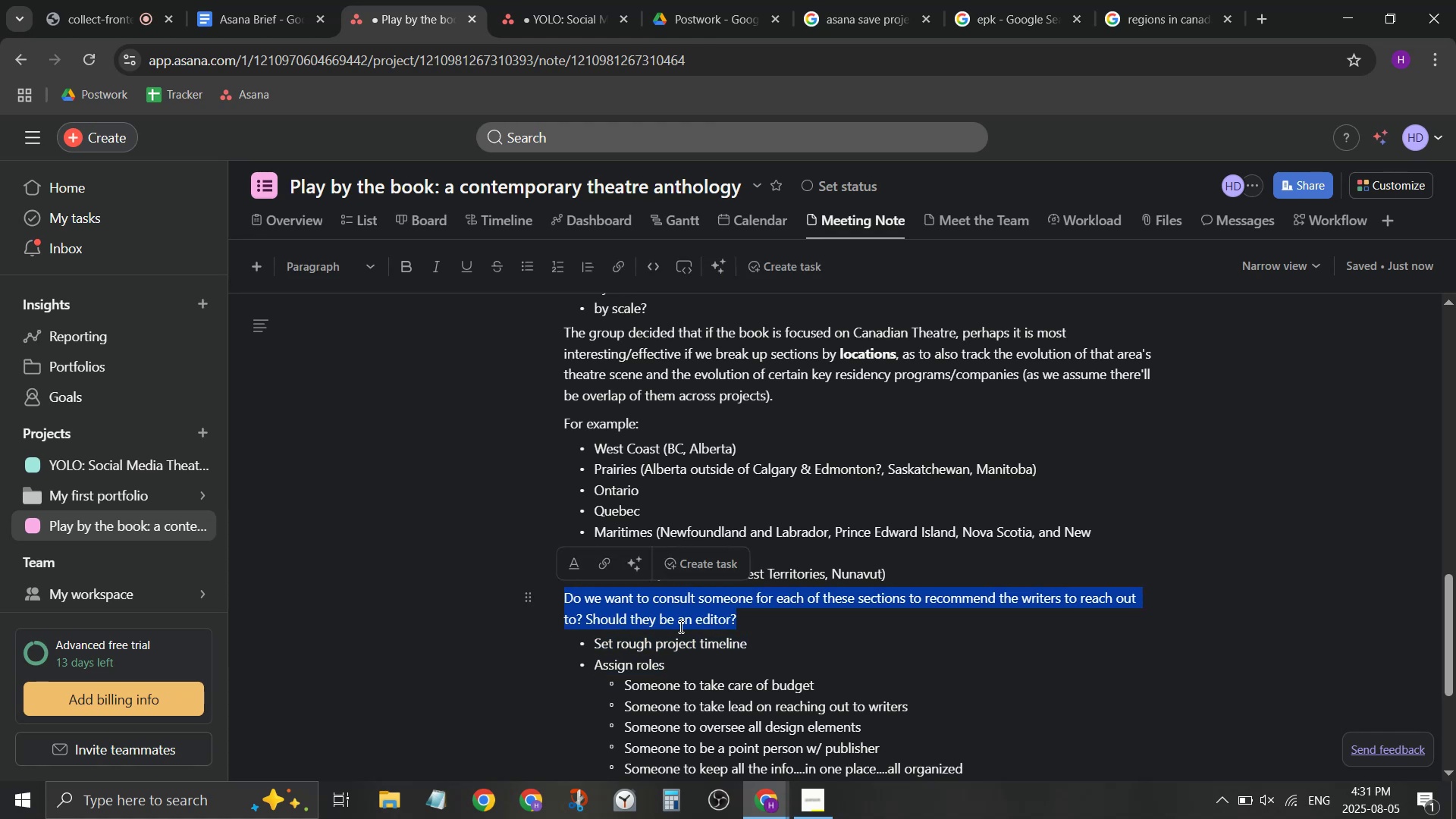 
key(Control+B)
 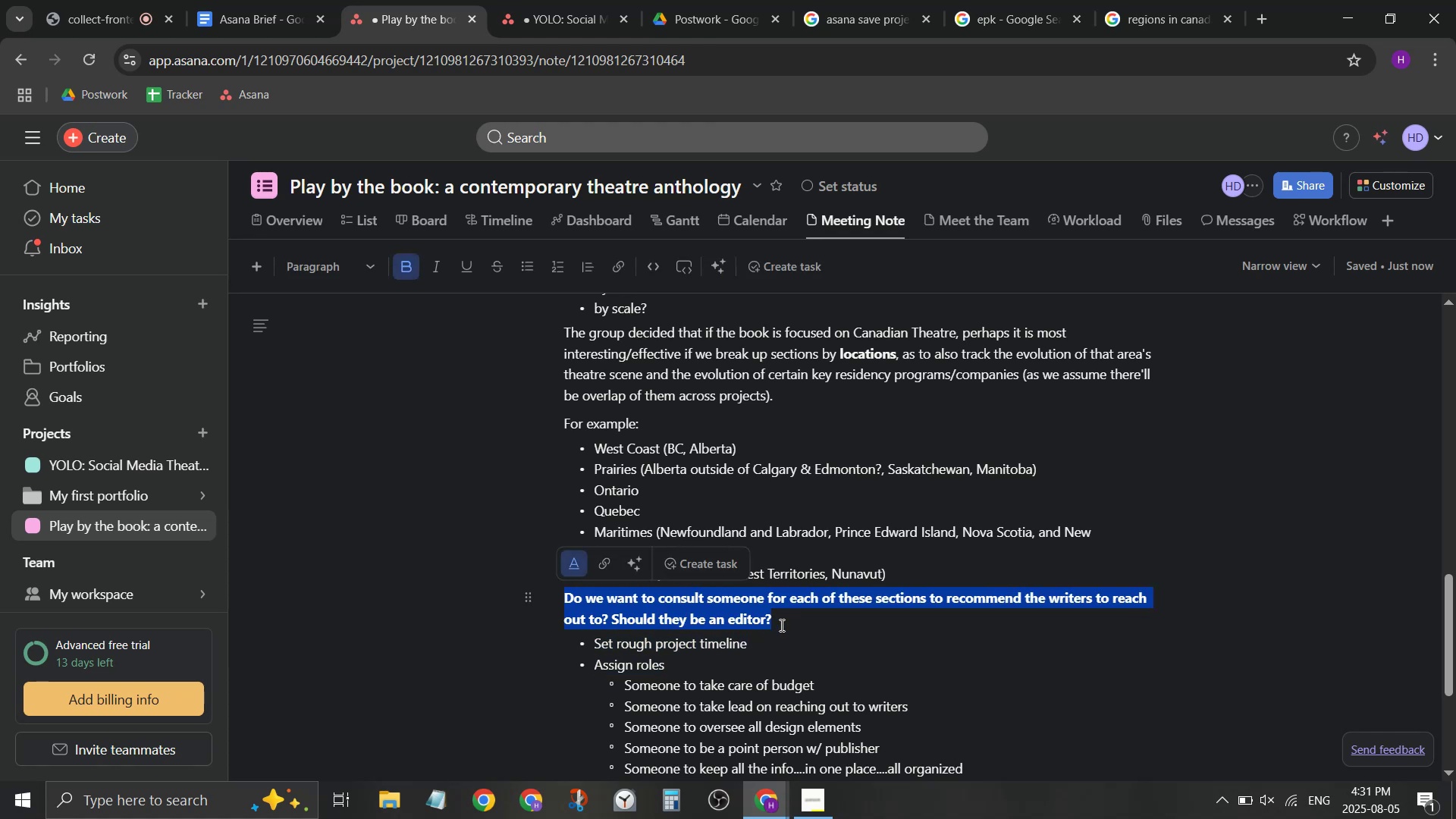 
left_click([780, 626])
 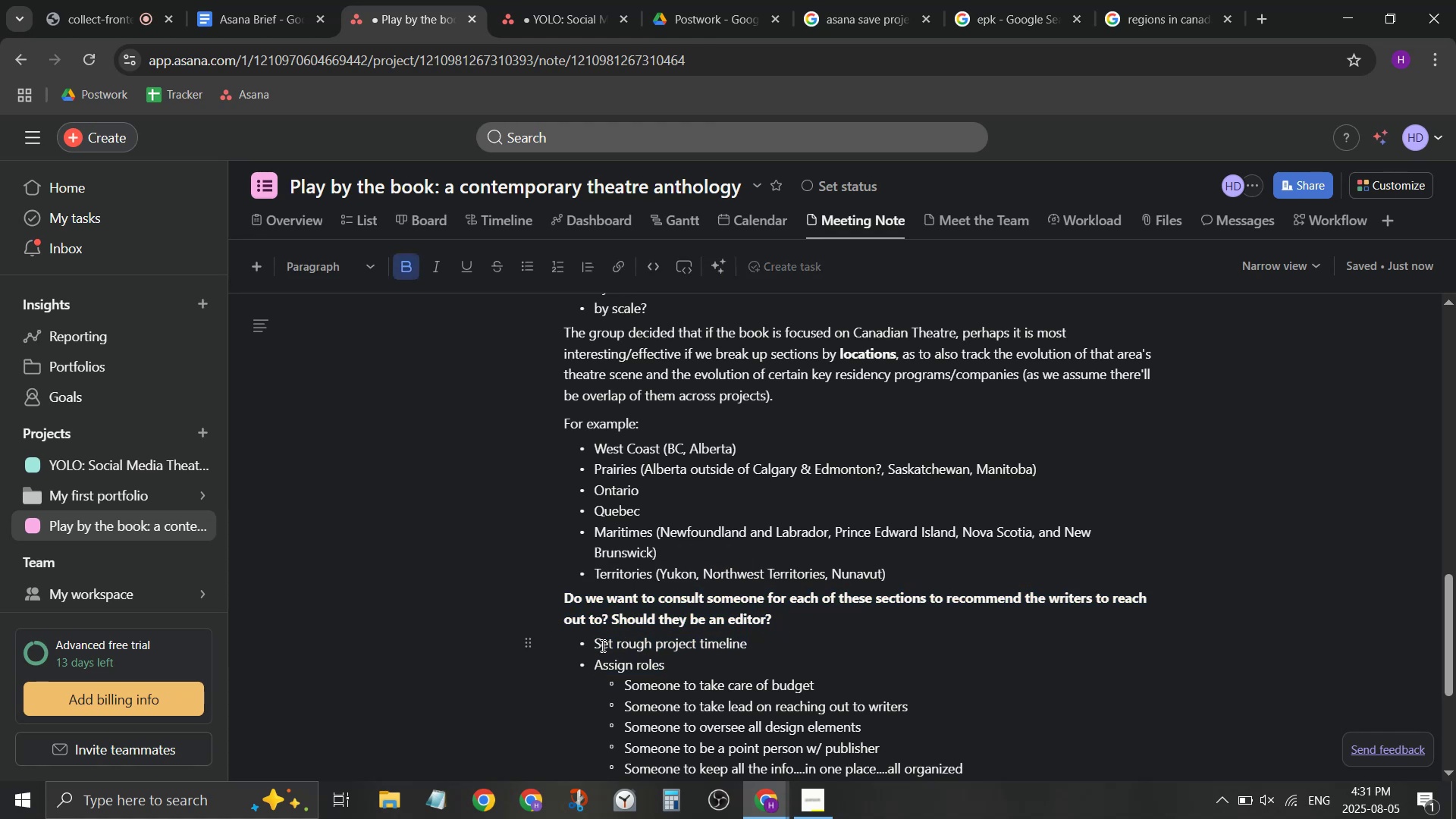 
left_click([596, 646])
 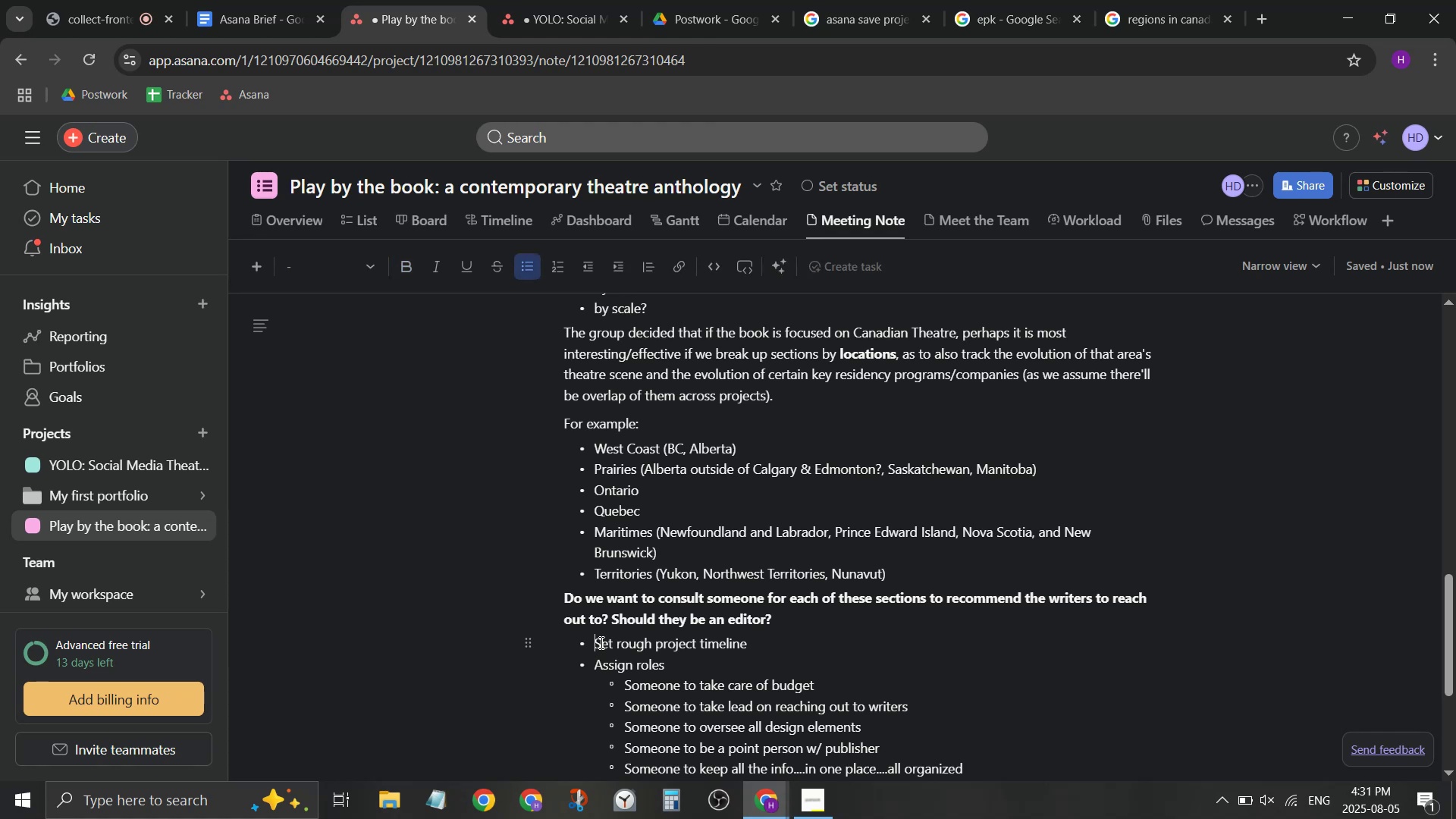 
hold_key(key=ShiftLeft, duration=0.64)
left_click([752, 646])
 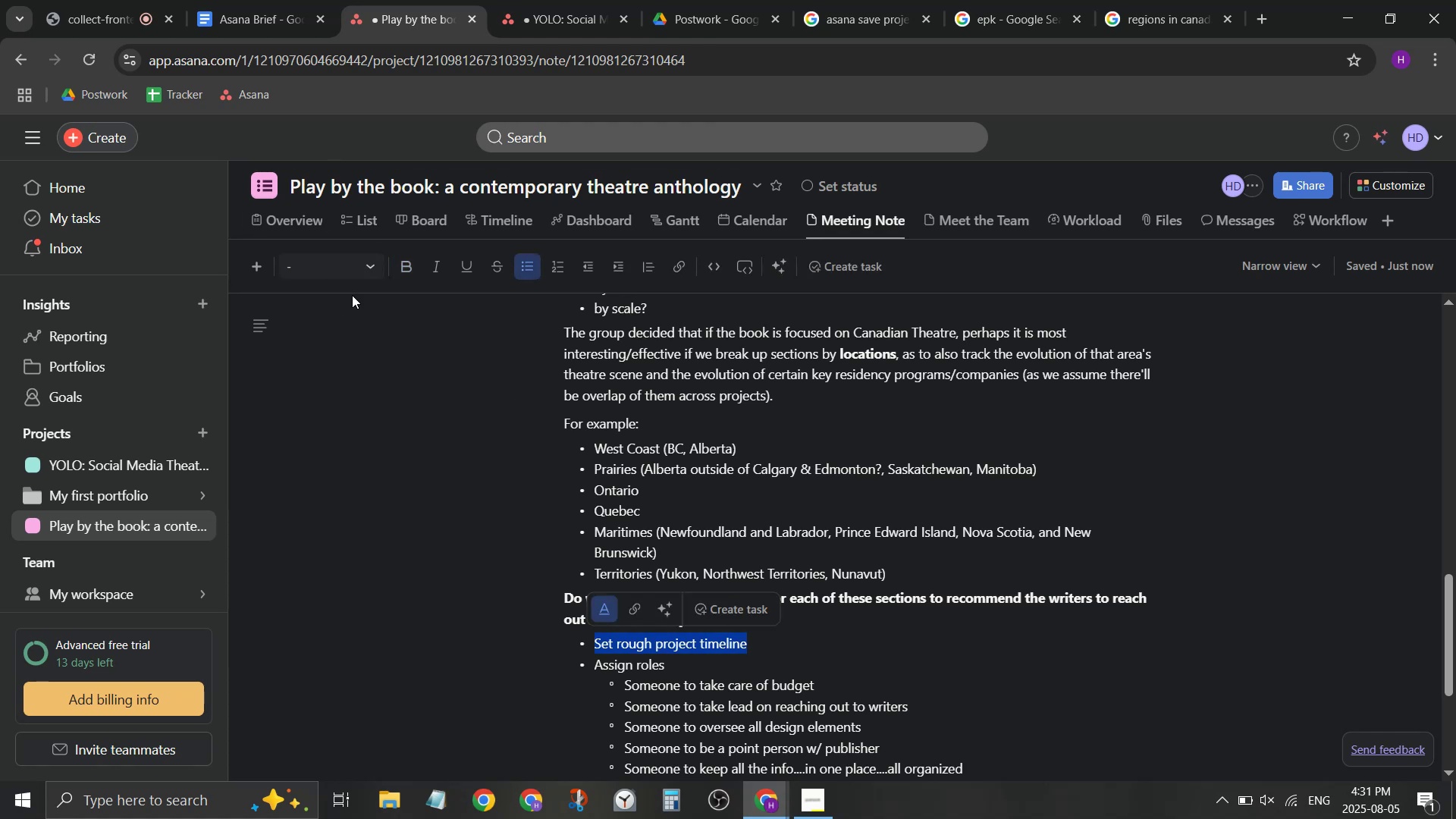 
left_click([334, 278])
 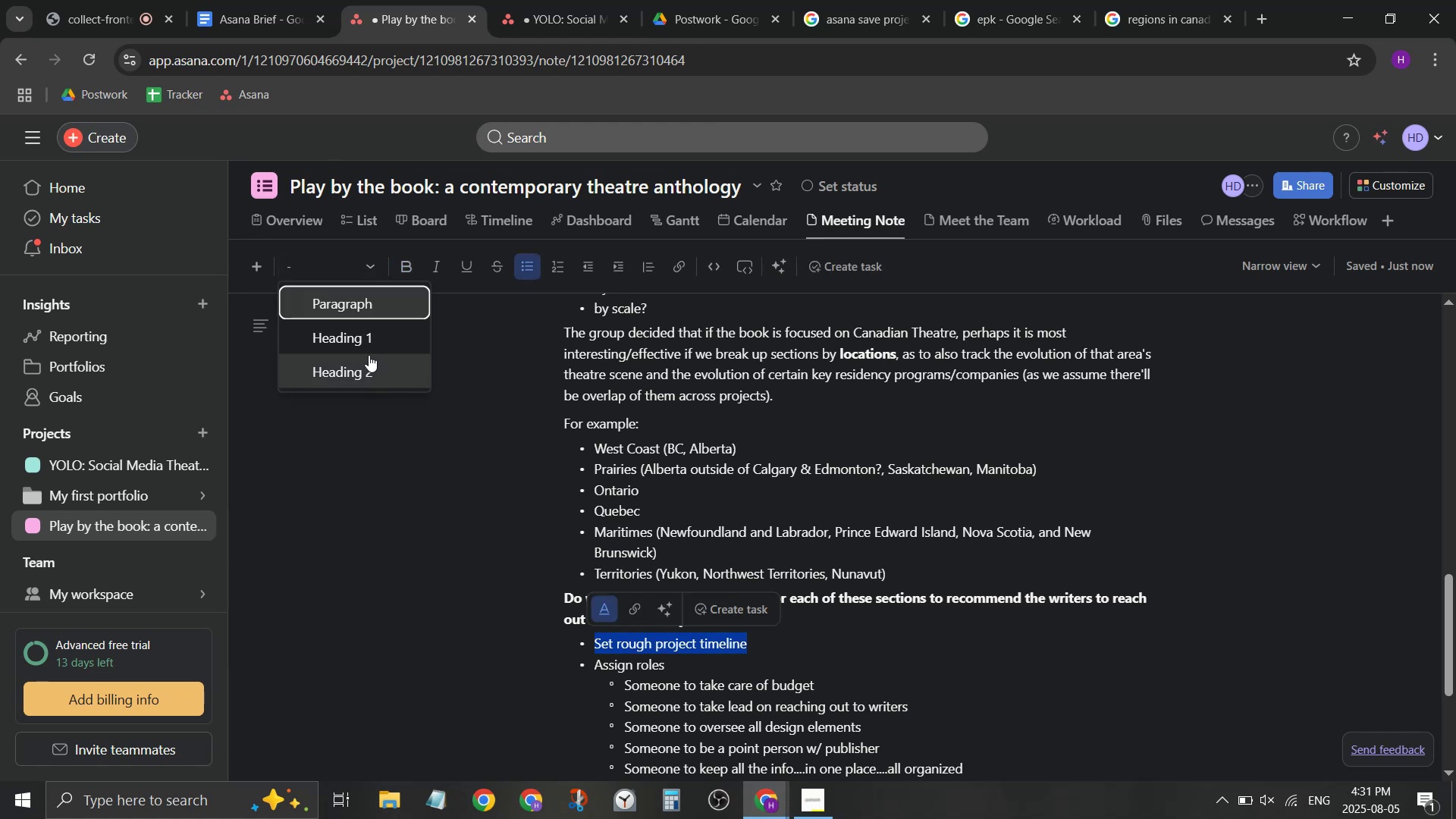 
left_click([369, 365])
 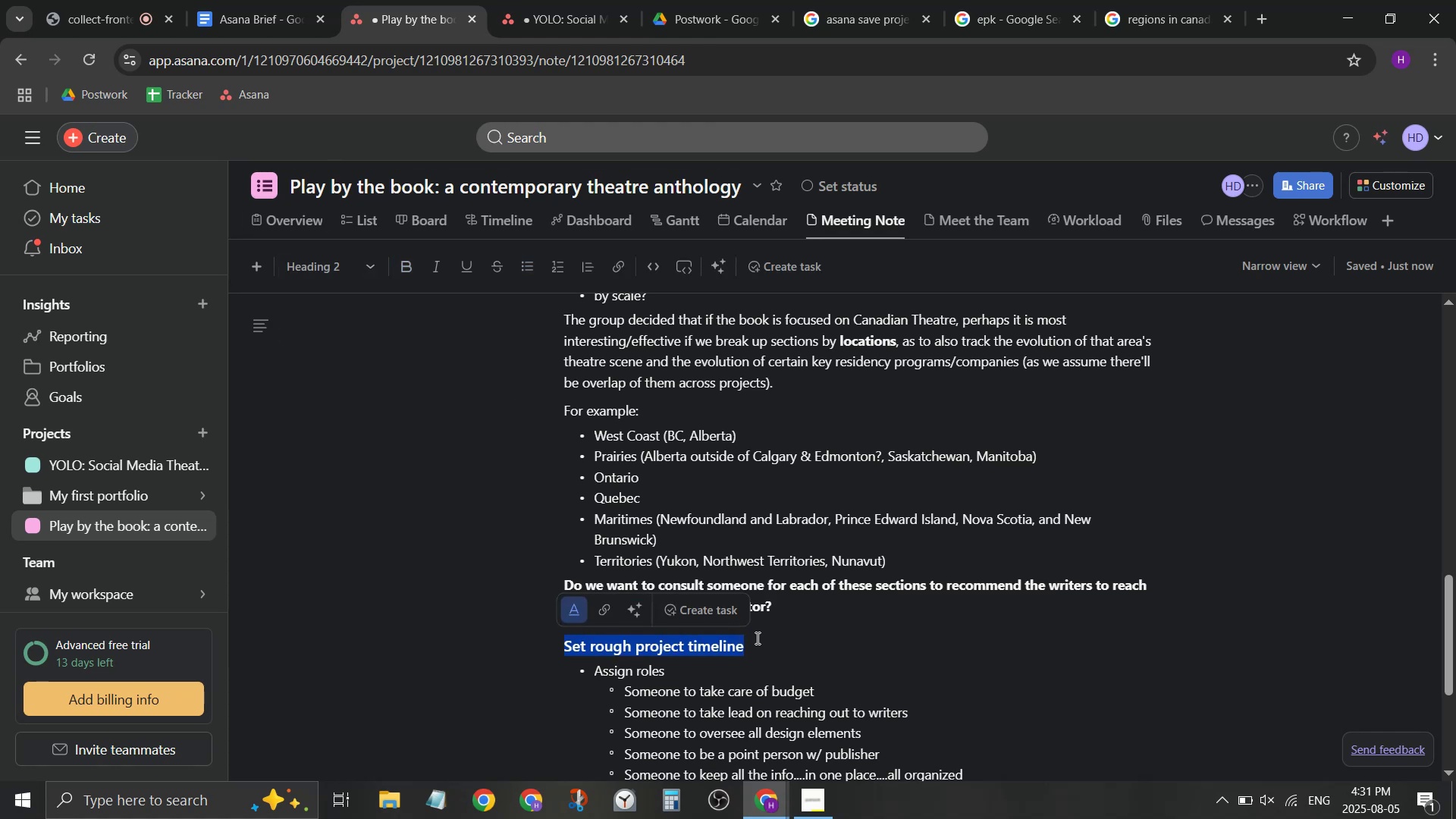 
left_click([756, 639])
 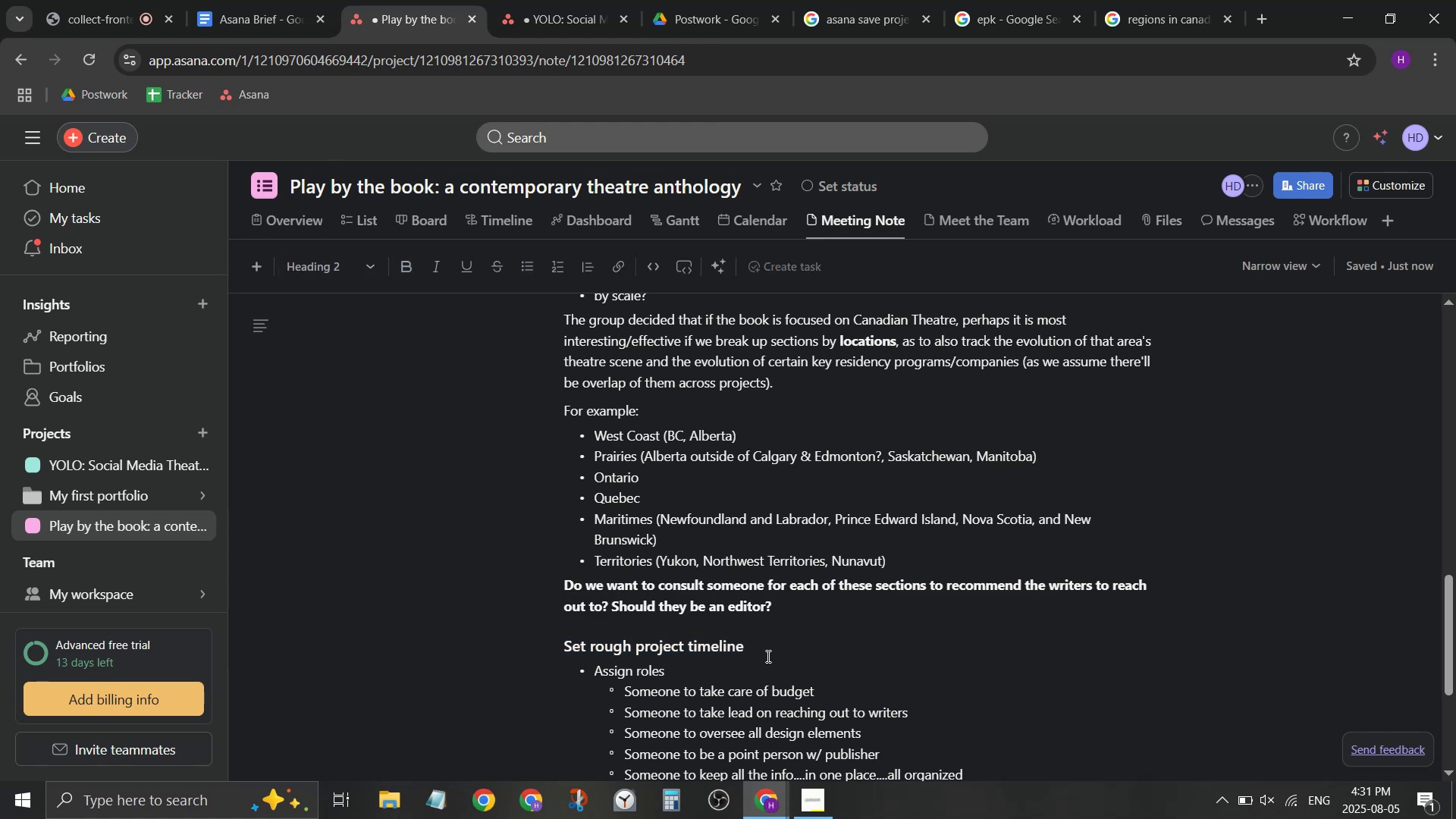 
key(Enter)
 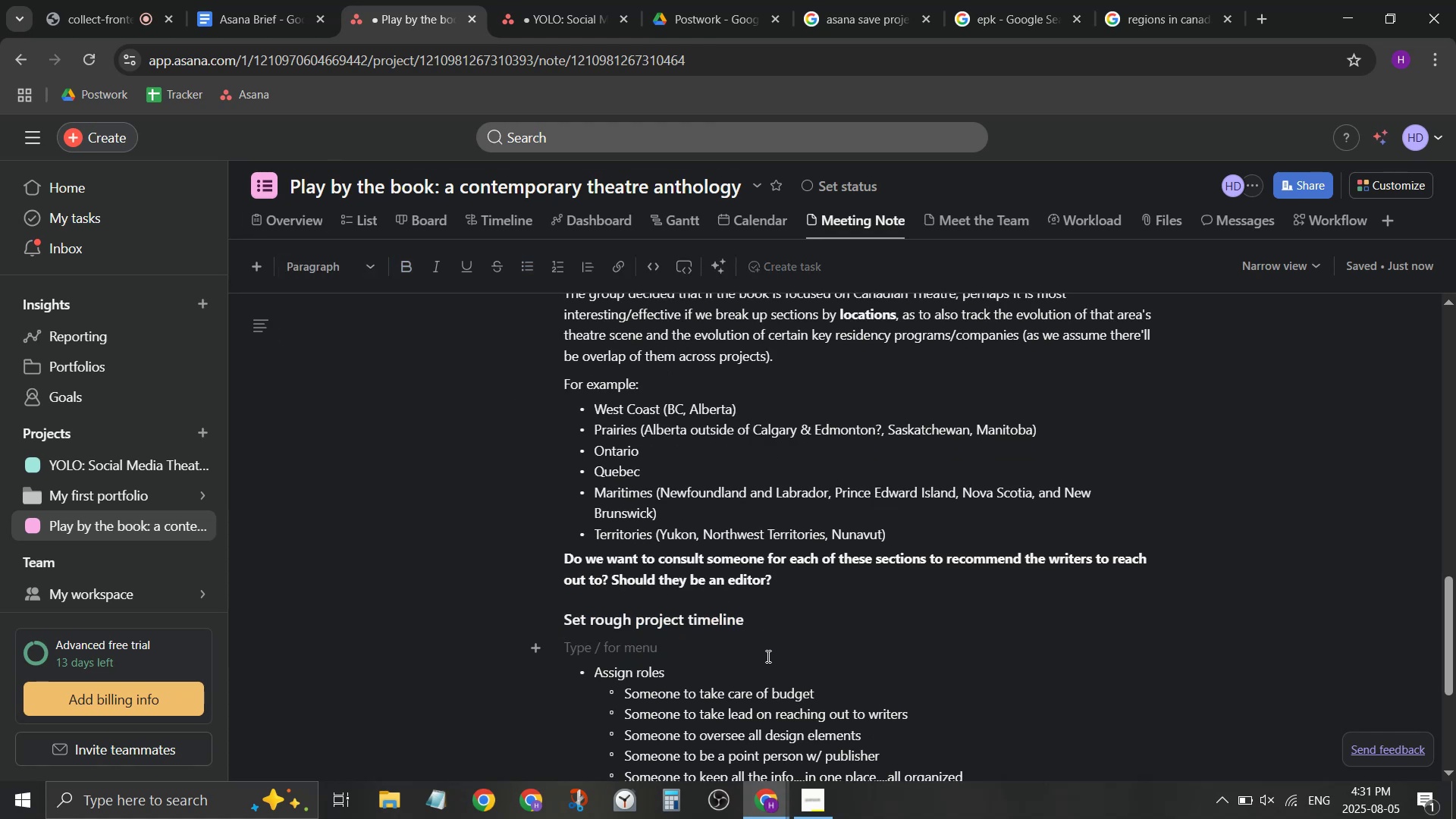 
key(Minus)
 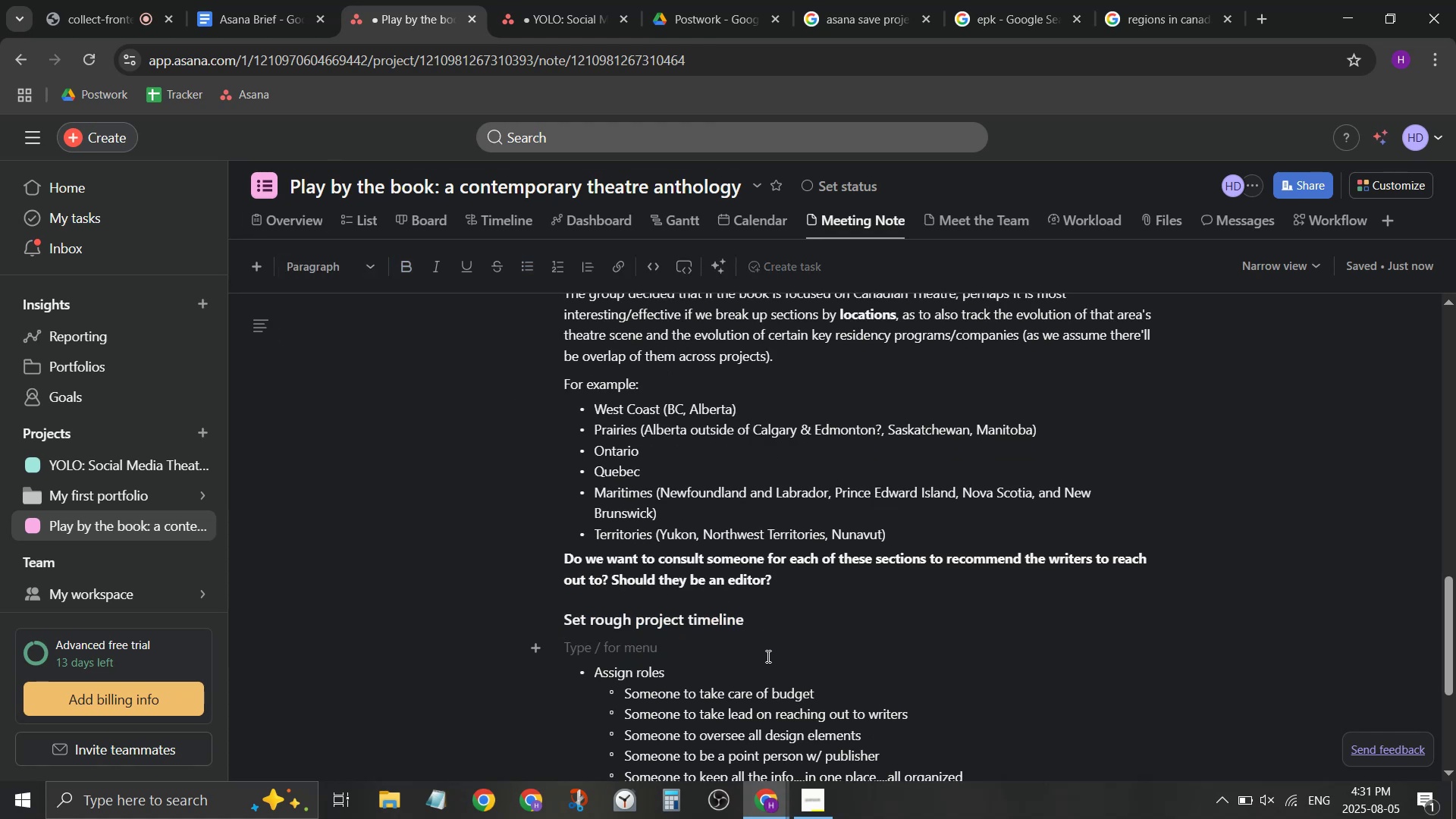 
key(Space)
 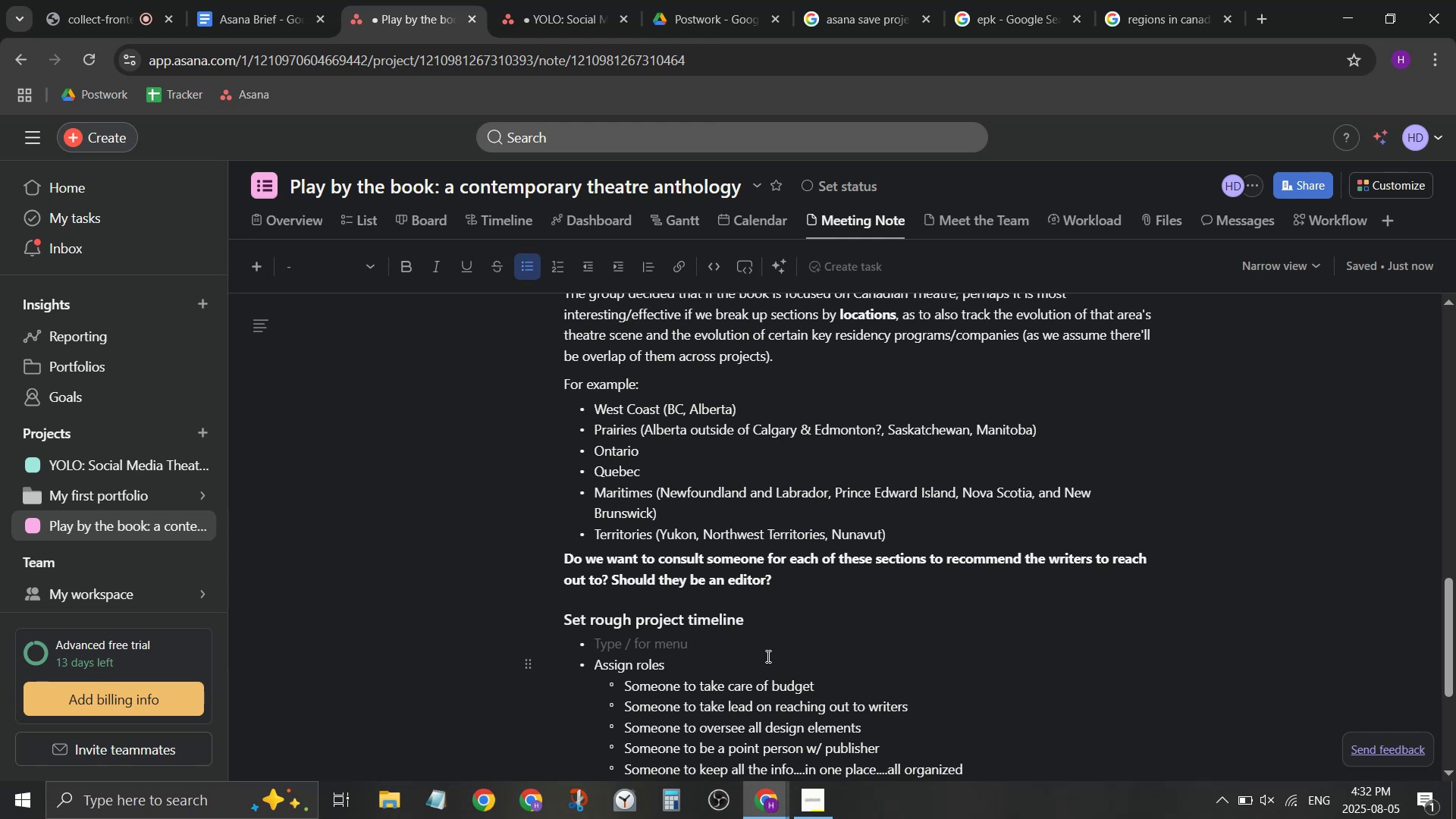 
wait(13.38)
 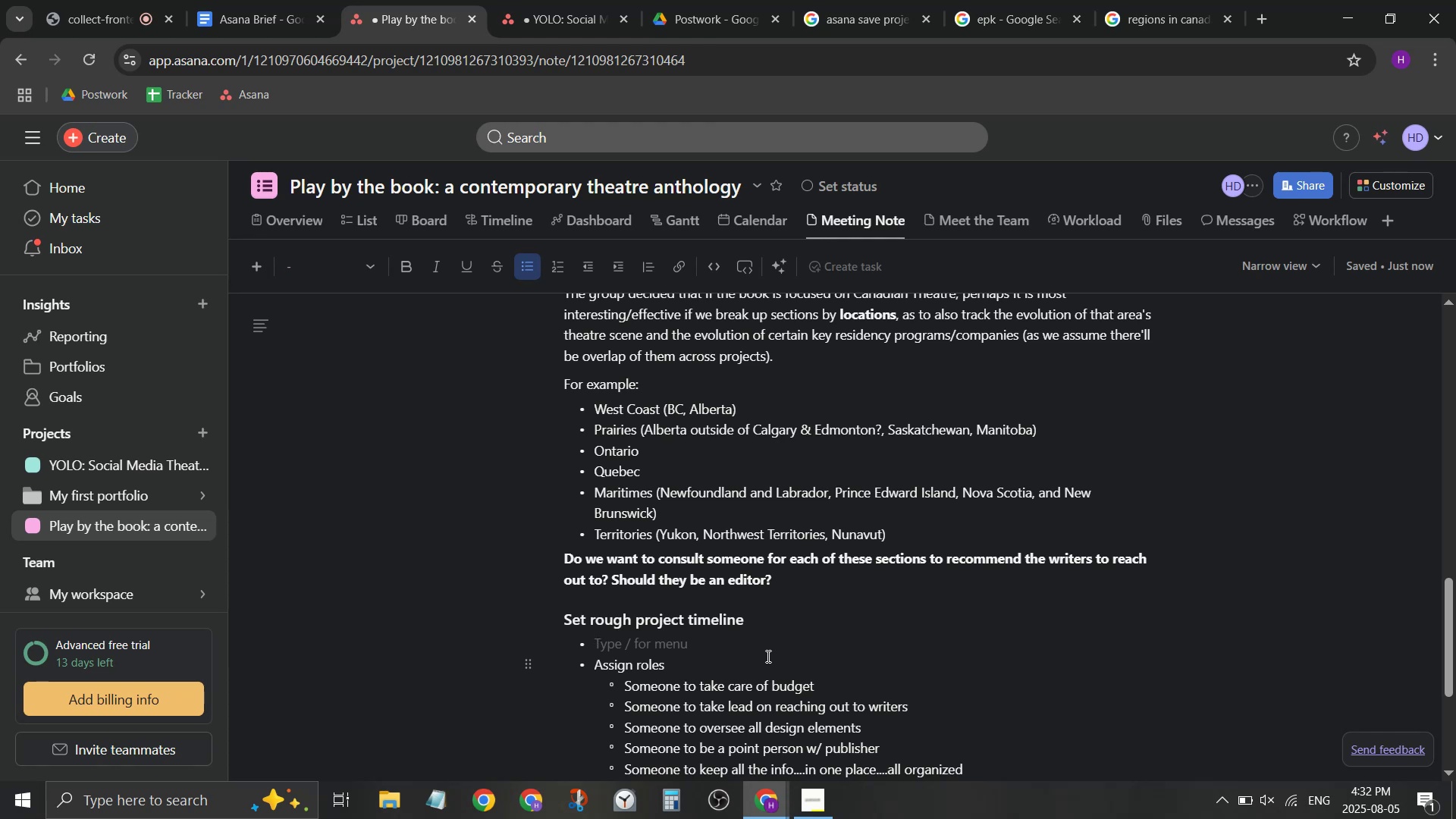 
type(reach)
key(Backspace)
key(Backspace)
key(Backspace)
key(Backspace)
type(each out to writers by end of Sept.)
 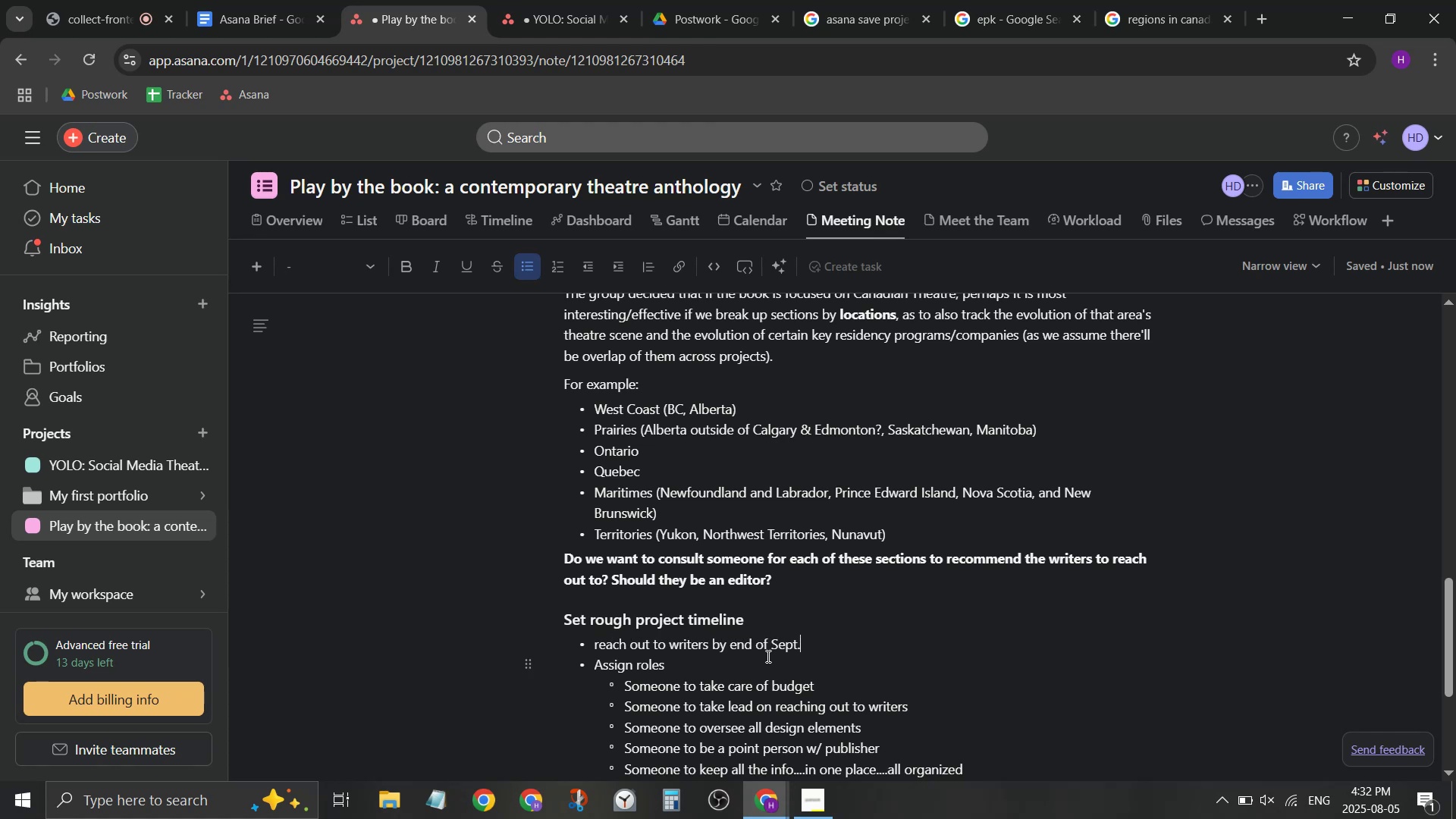 
key(Enter)
 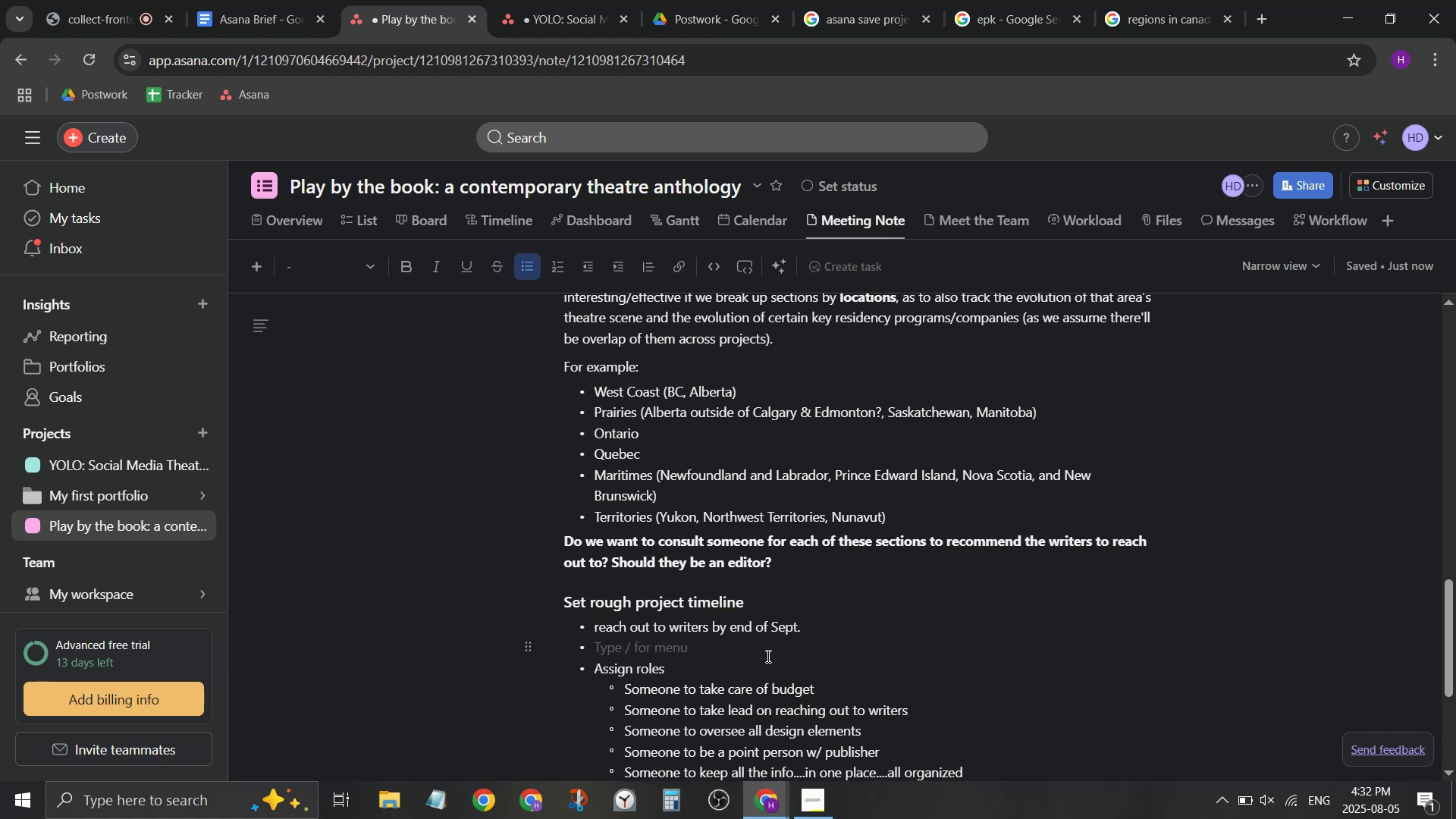 
type(Receive interests/sho)
key(Backspace)
key(Backspace)
key(Backspace)
type(outline of hte boo)
key(Backspace)
key(Backspace)
key(Backspace)
key(Backspace)
key(Backspace)
key(Backspace)
key(Backspace)
type(the book b )
key(Backspace)
type(y end of Nov)
 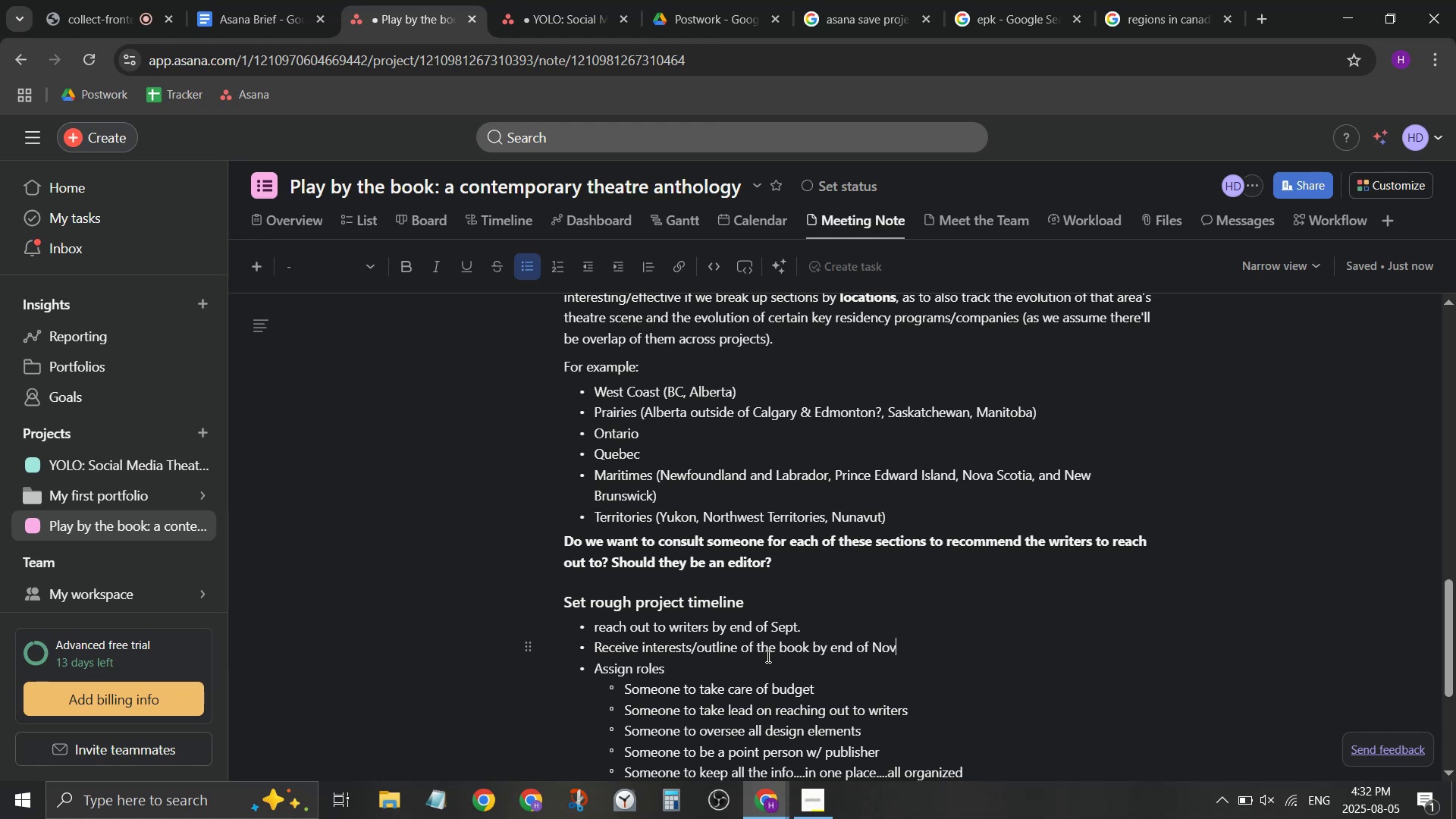 
key(Enter)
 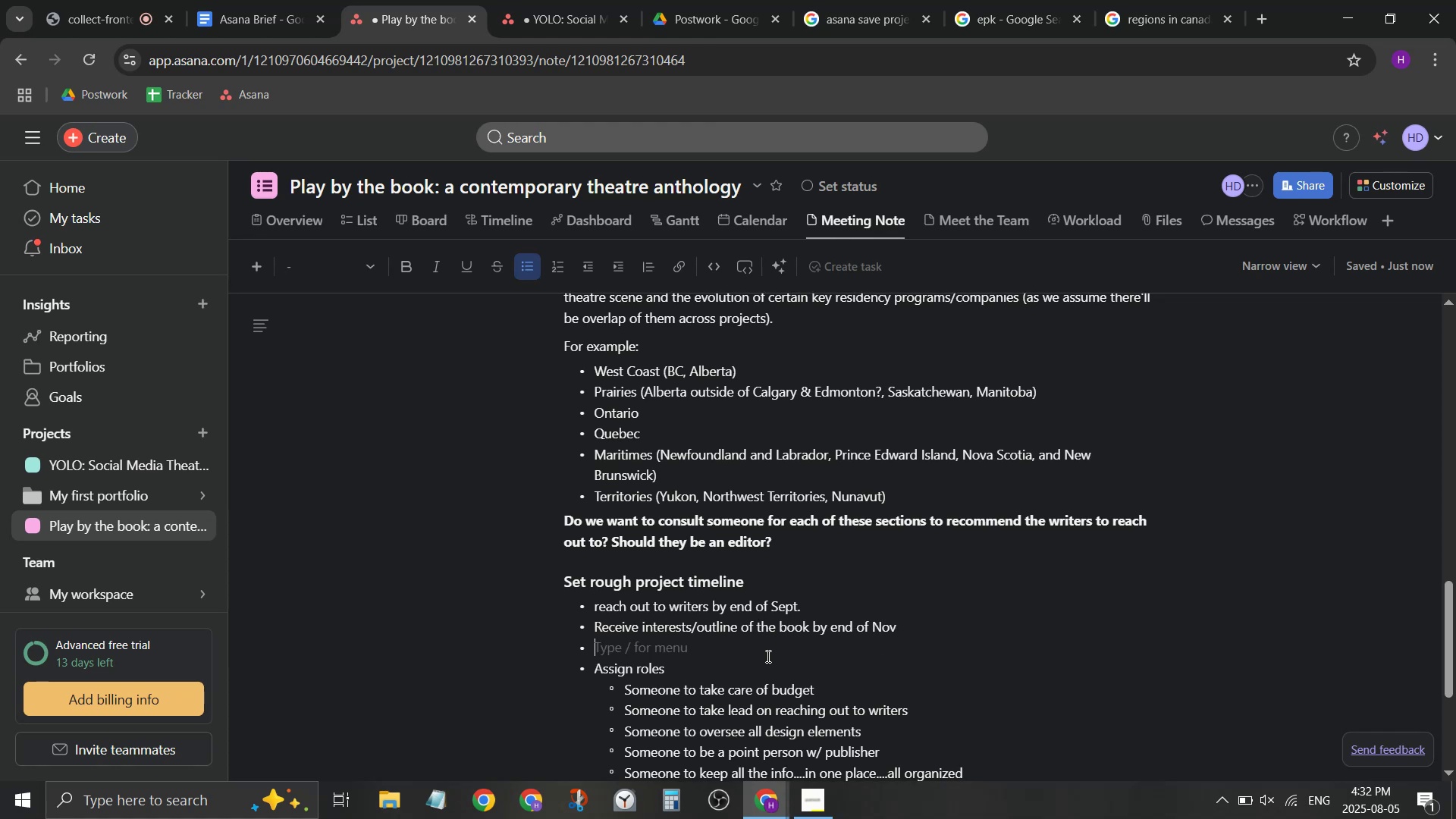 
type(Receive drafts from each writers by end of Feb)
 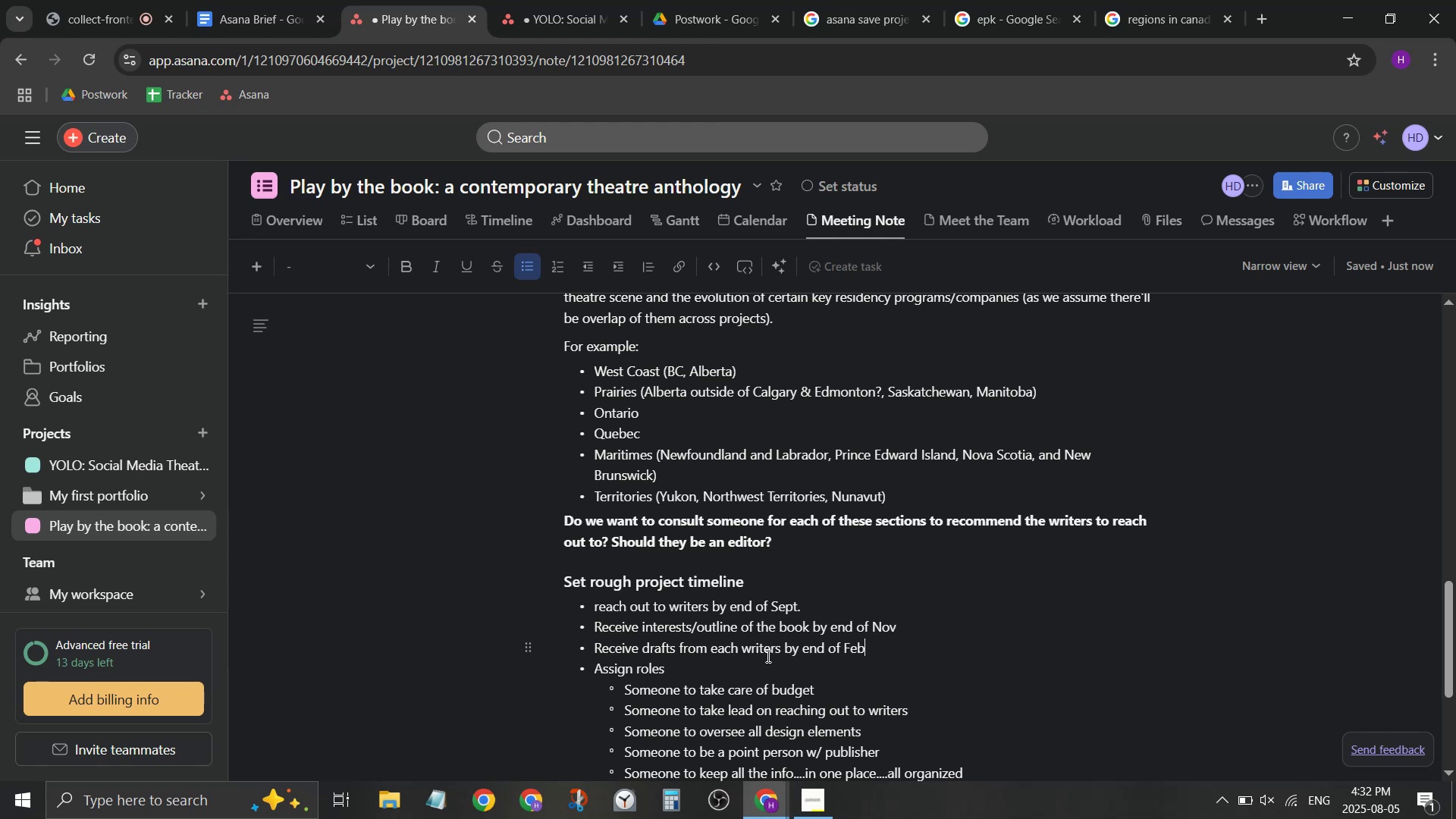 
key(Enter)
 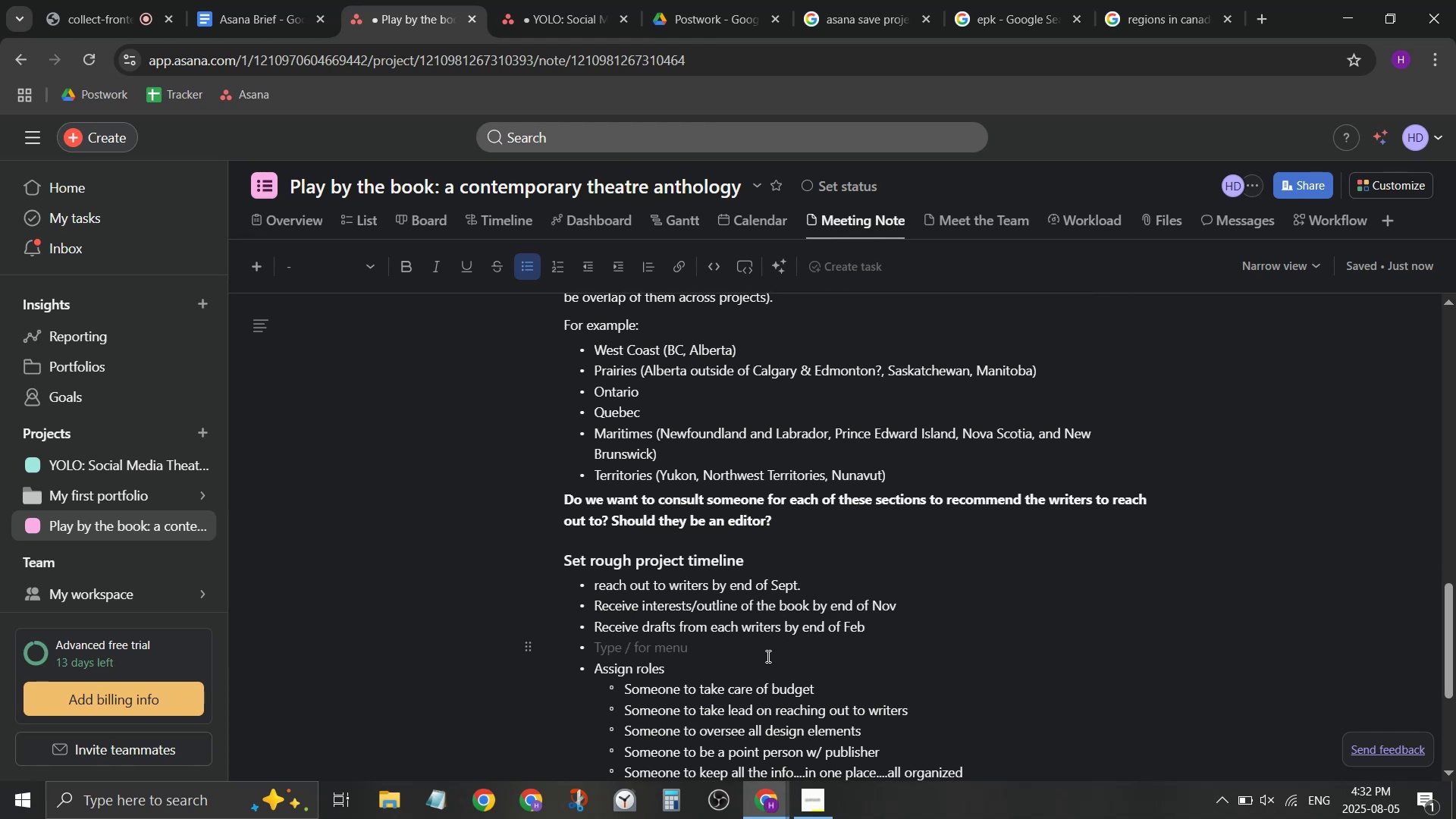 
type(Receive )
 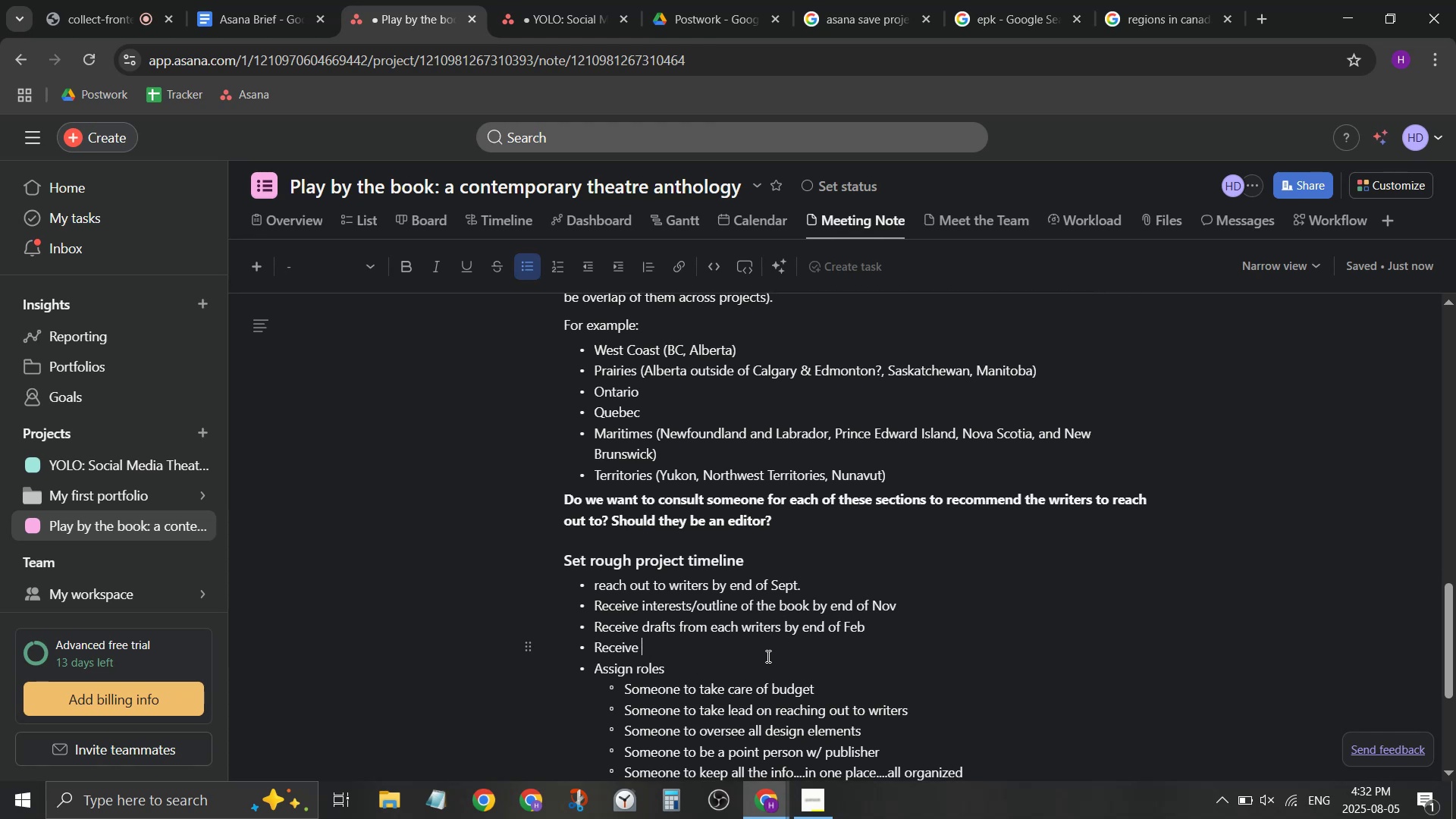 
key(ArrowUp)
 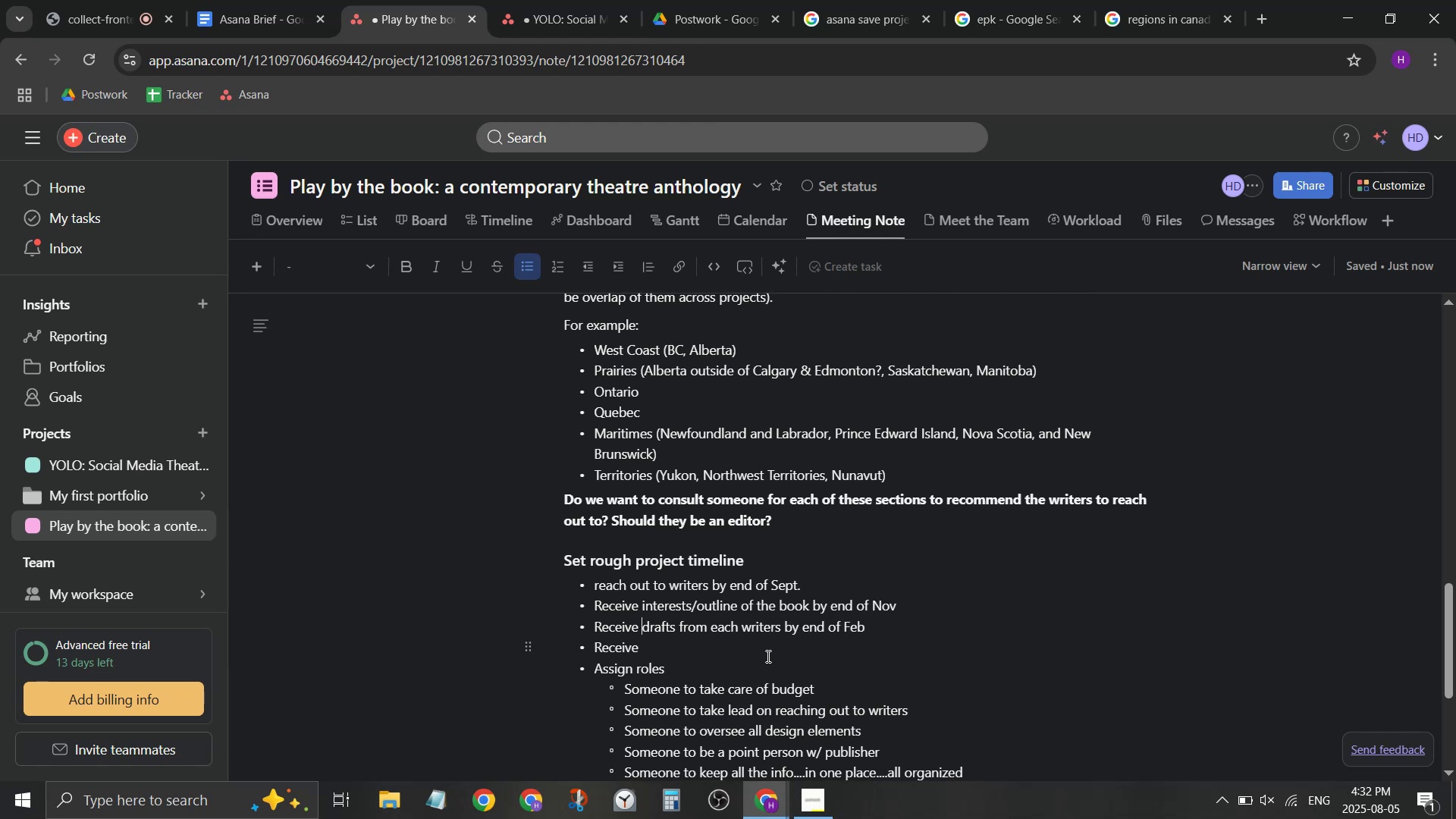 
type(first )
 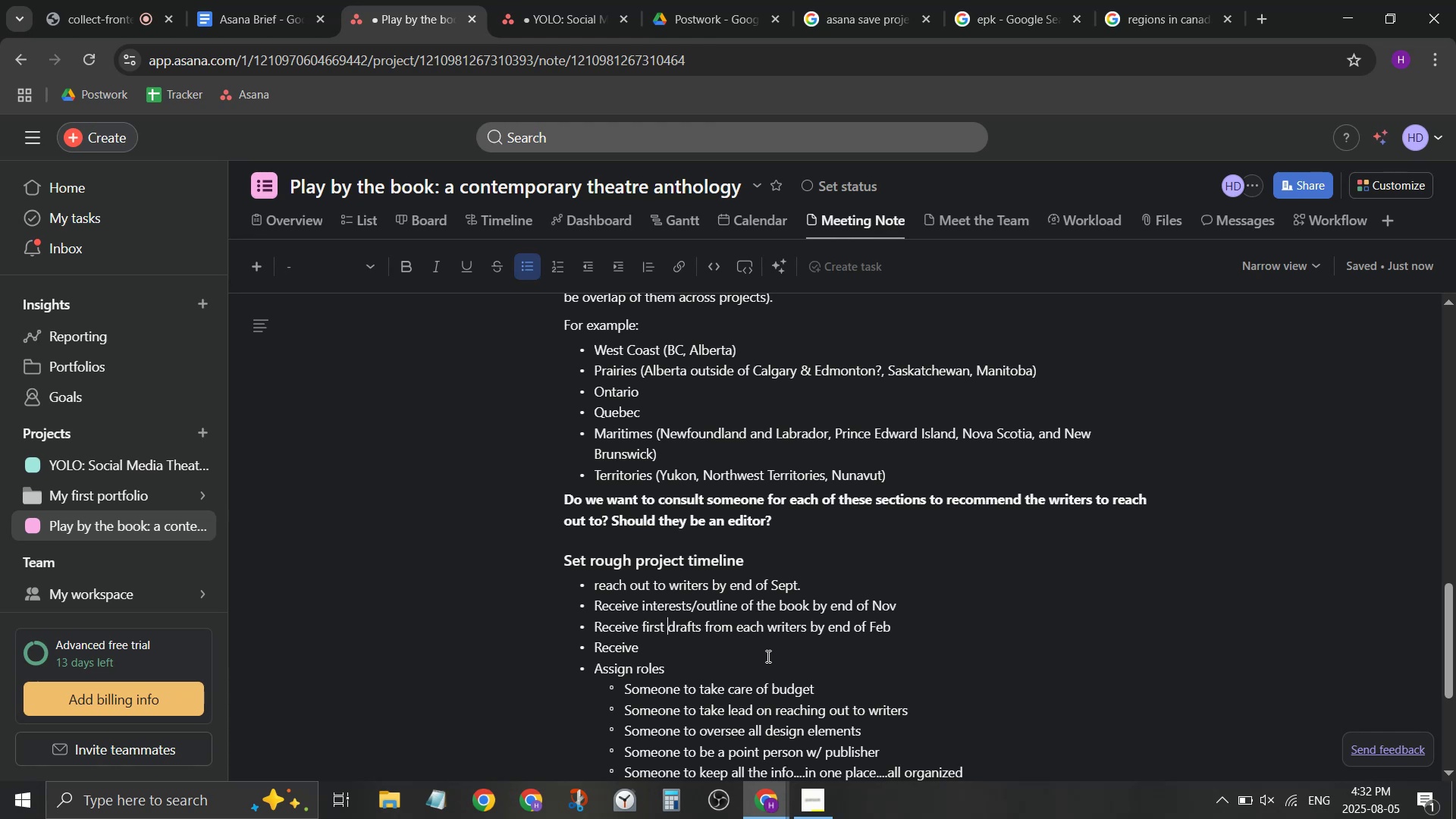 
key(ArrowDown)
 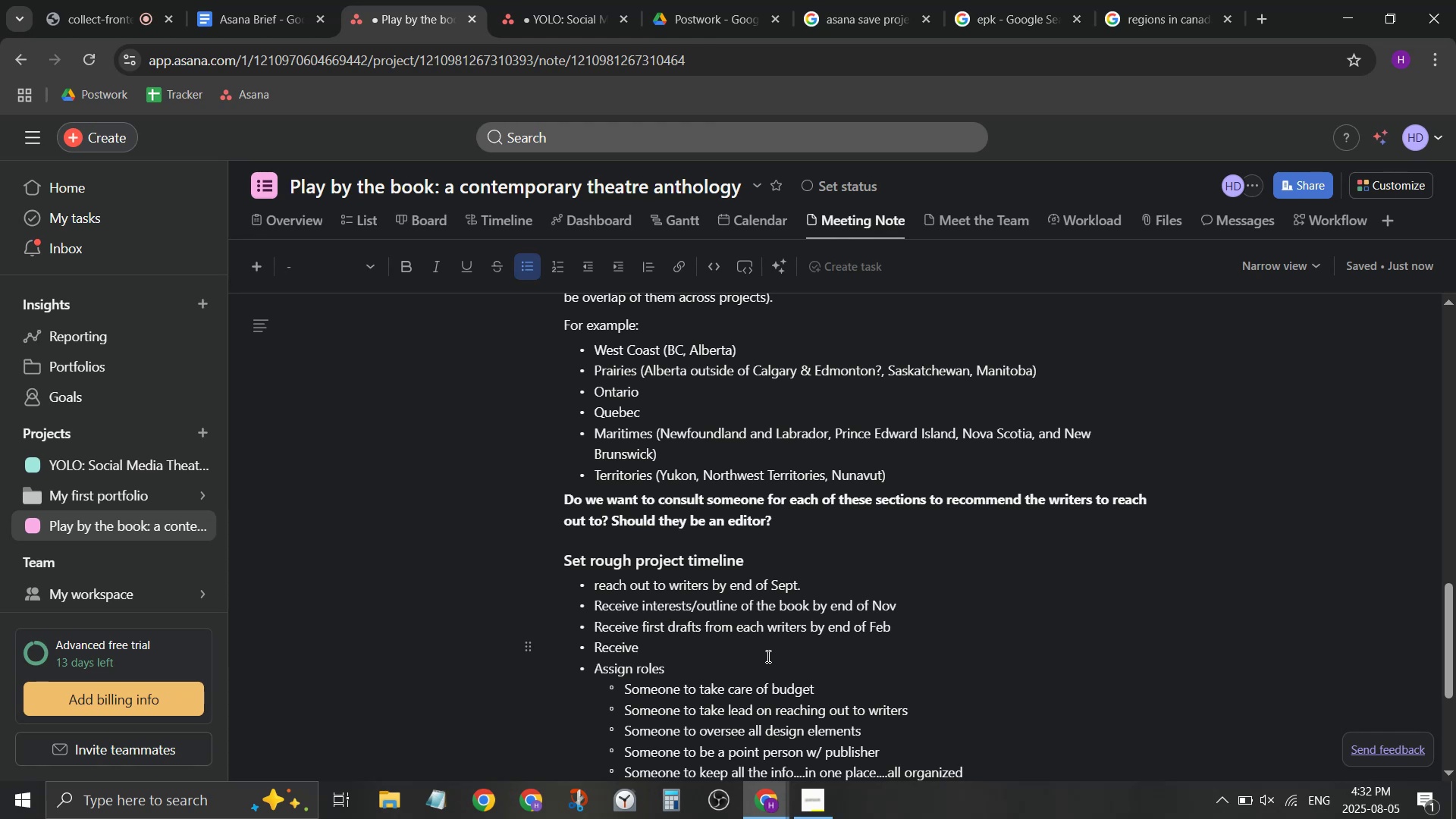 
type(final drafts from )
key(Backspace)
key(Backspace)
key(Backspace)
key(Backspace)
key(Backspace)
type(by end of APril)
key(Backspace)
key(Backspace)
key(Backspace)
key(Backspace)
type(oril)
key(Backspace)
key(Backspace)
key(Backspace)
type(o)
key(Backspace)
key(Backspace)
type(pril)
 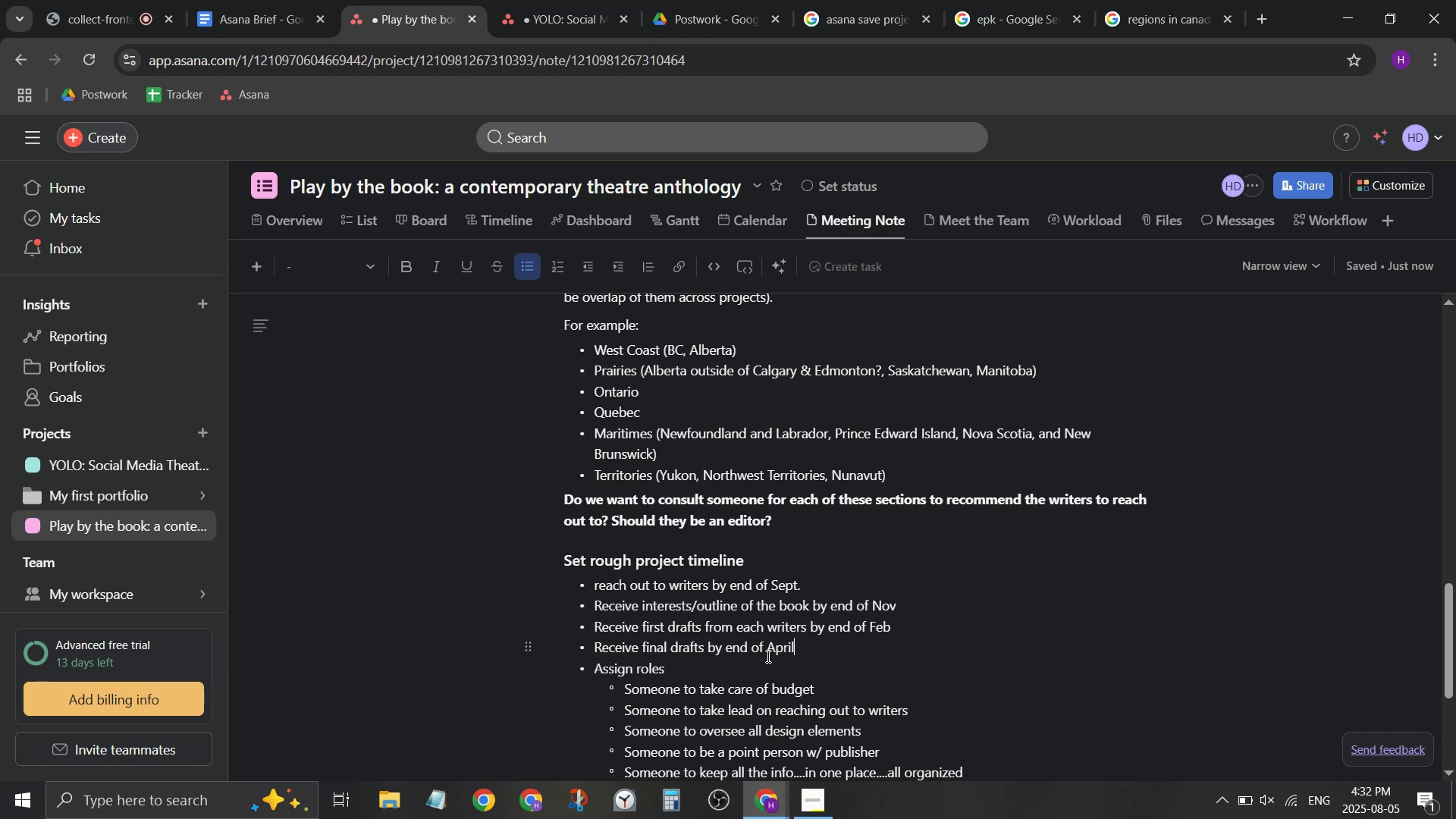 
key(Enter)
 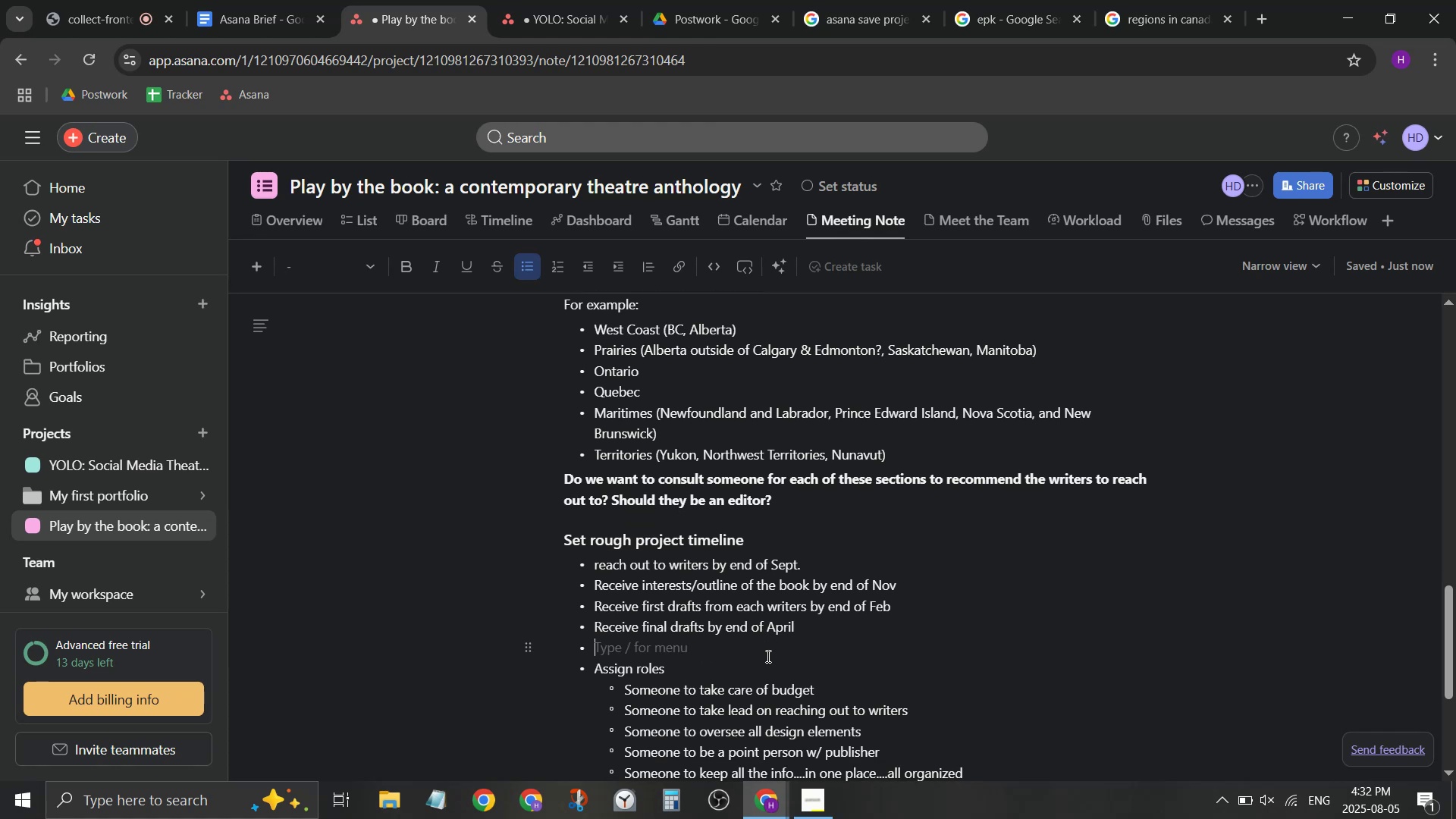 
type(Send to teset w)
key(Backspace)
key(Backspace)
key(Backspace)
key(Backspace)
key(Backspace)
type(st readers by end of May)
 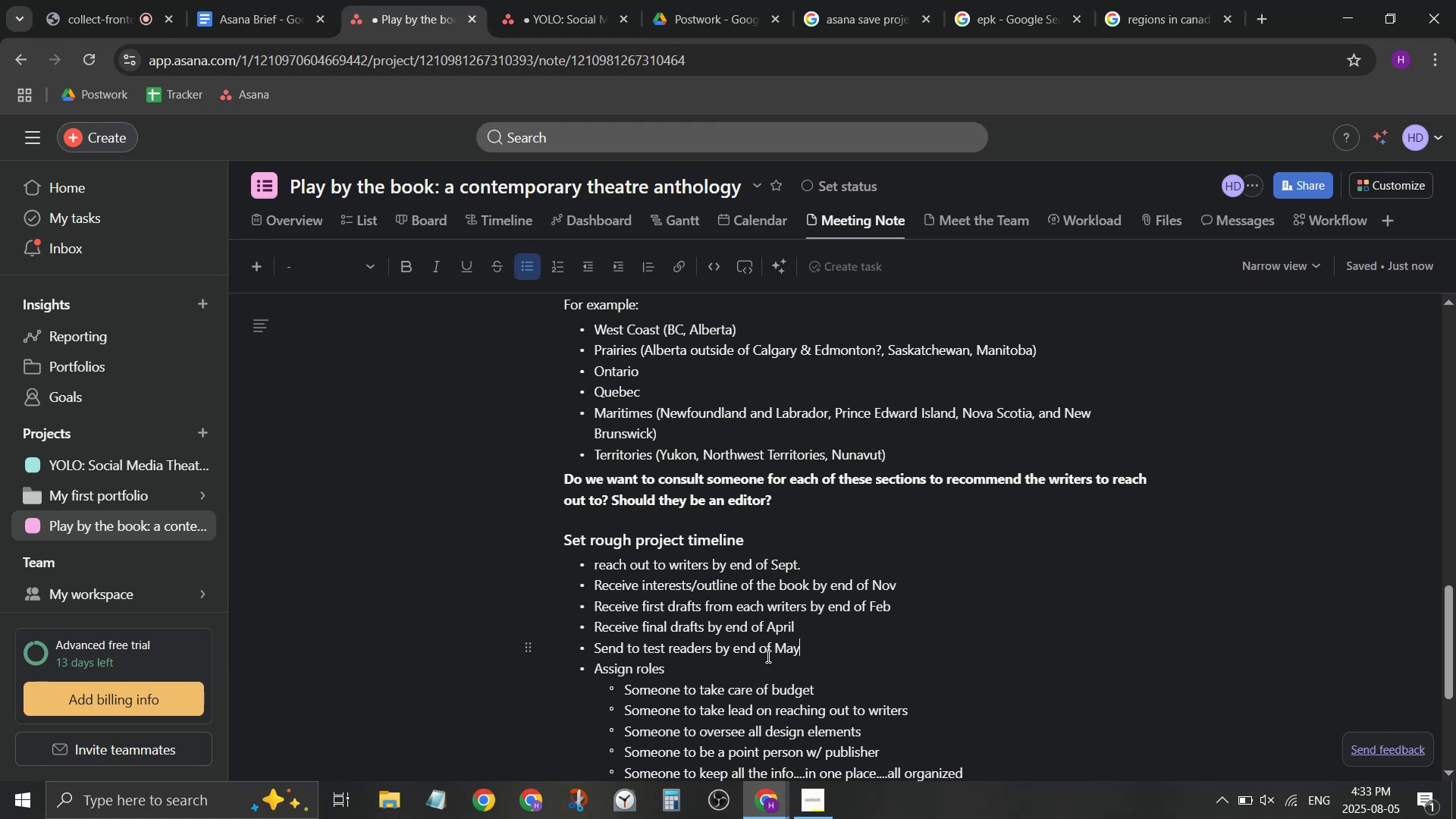 
key(Enter)
 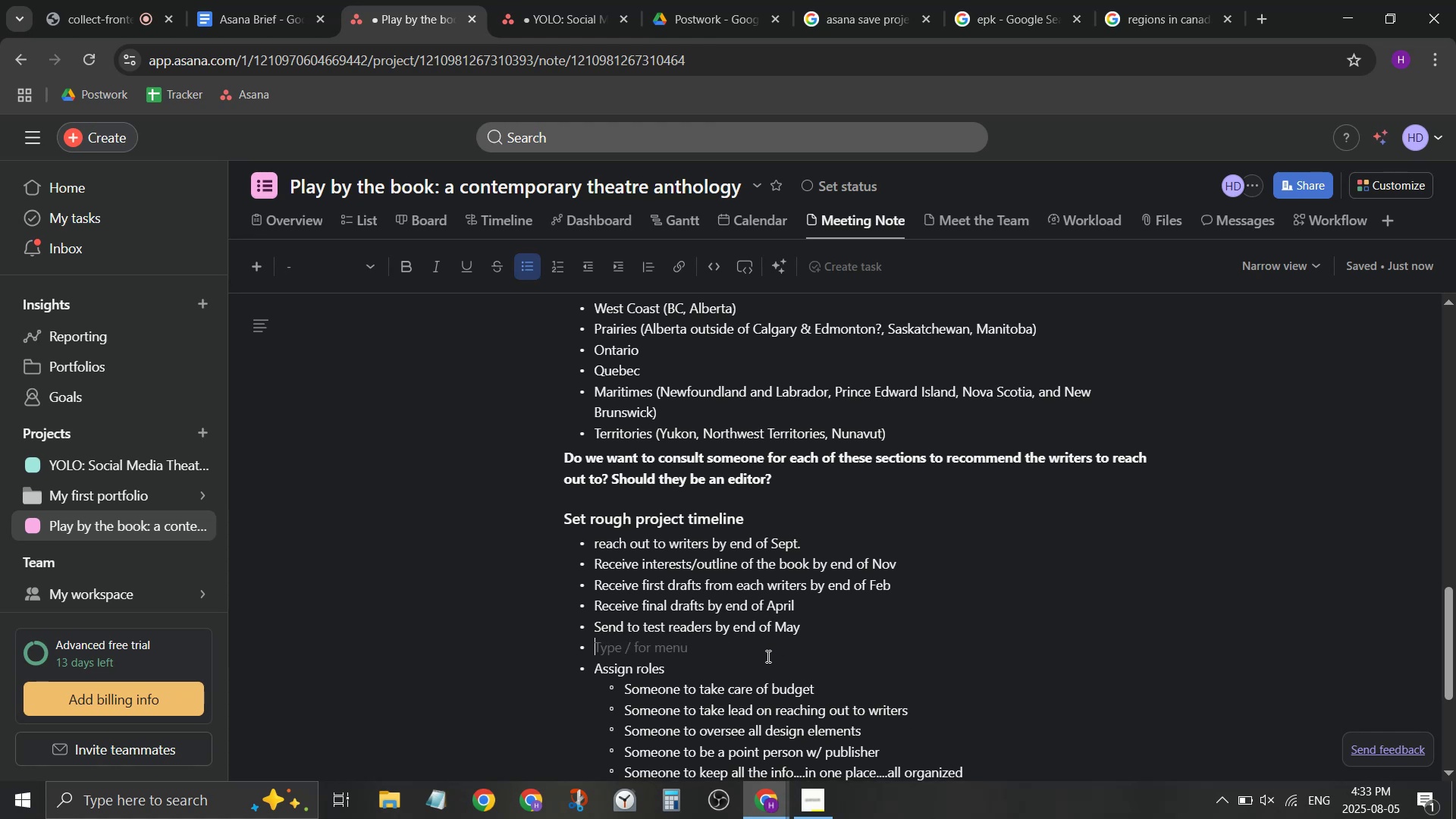 
type(Receive testimona)
key(Backspace)
type(ias)
key(Backspace)
key(Backspace)
type(als, notes.)
key(Backspace)
type(, forward)
key(Backspace)
key(Backspace)
key(Backspace)
key(Backspace)
key(Backspace)
type(reward by end )
 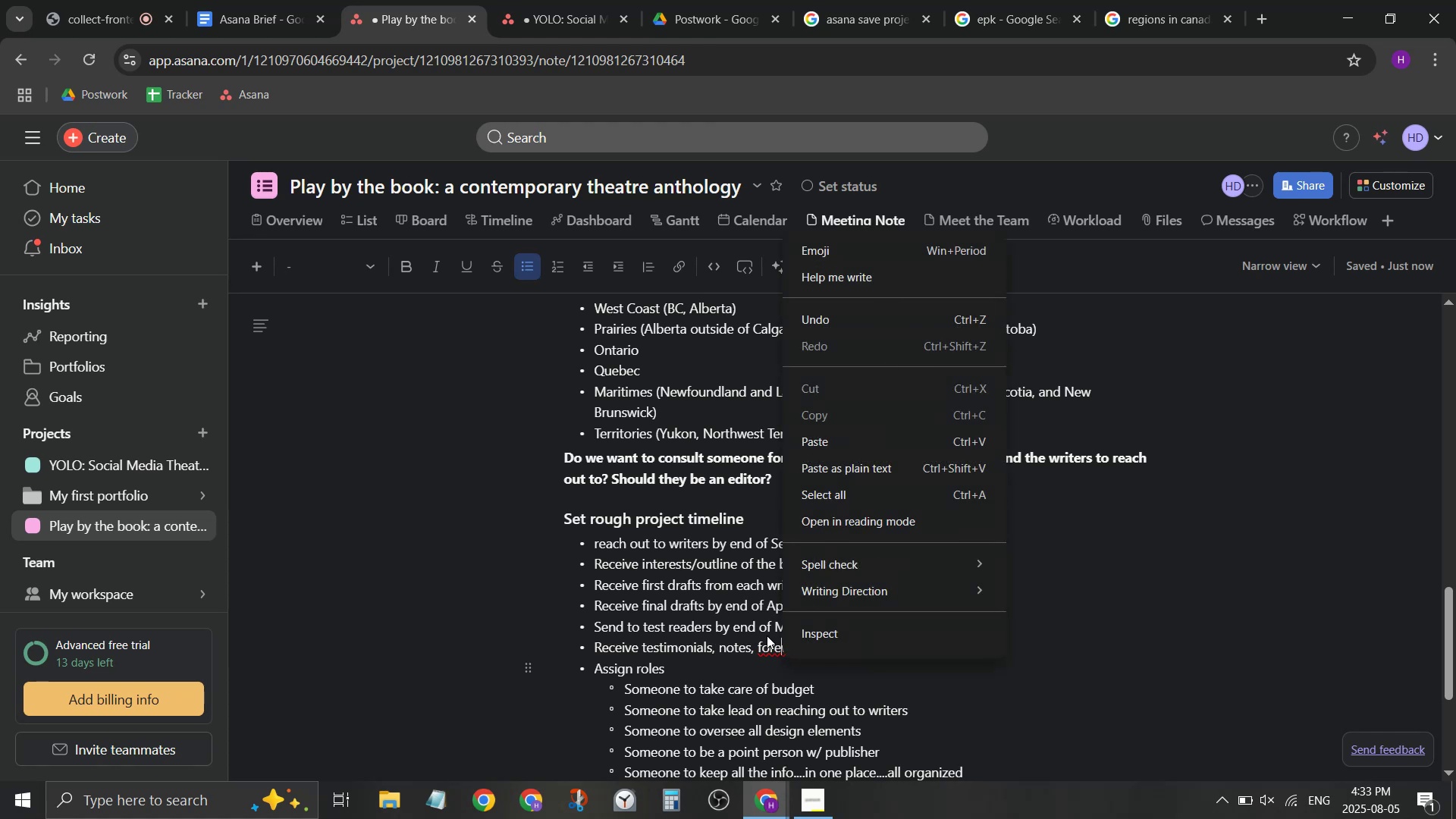 
key(Backspace)
 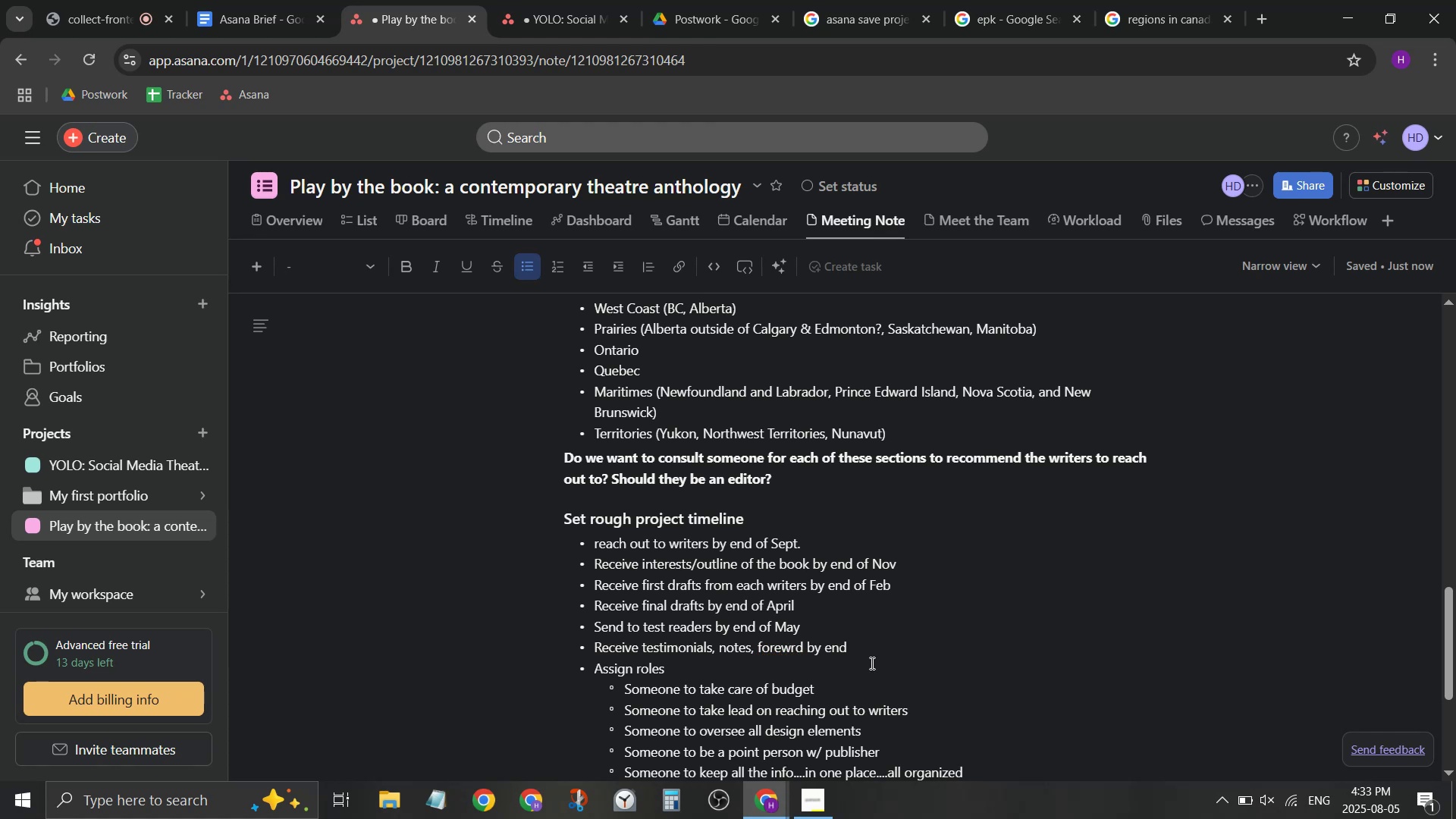 
key(O)
 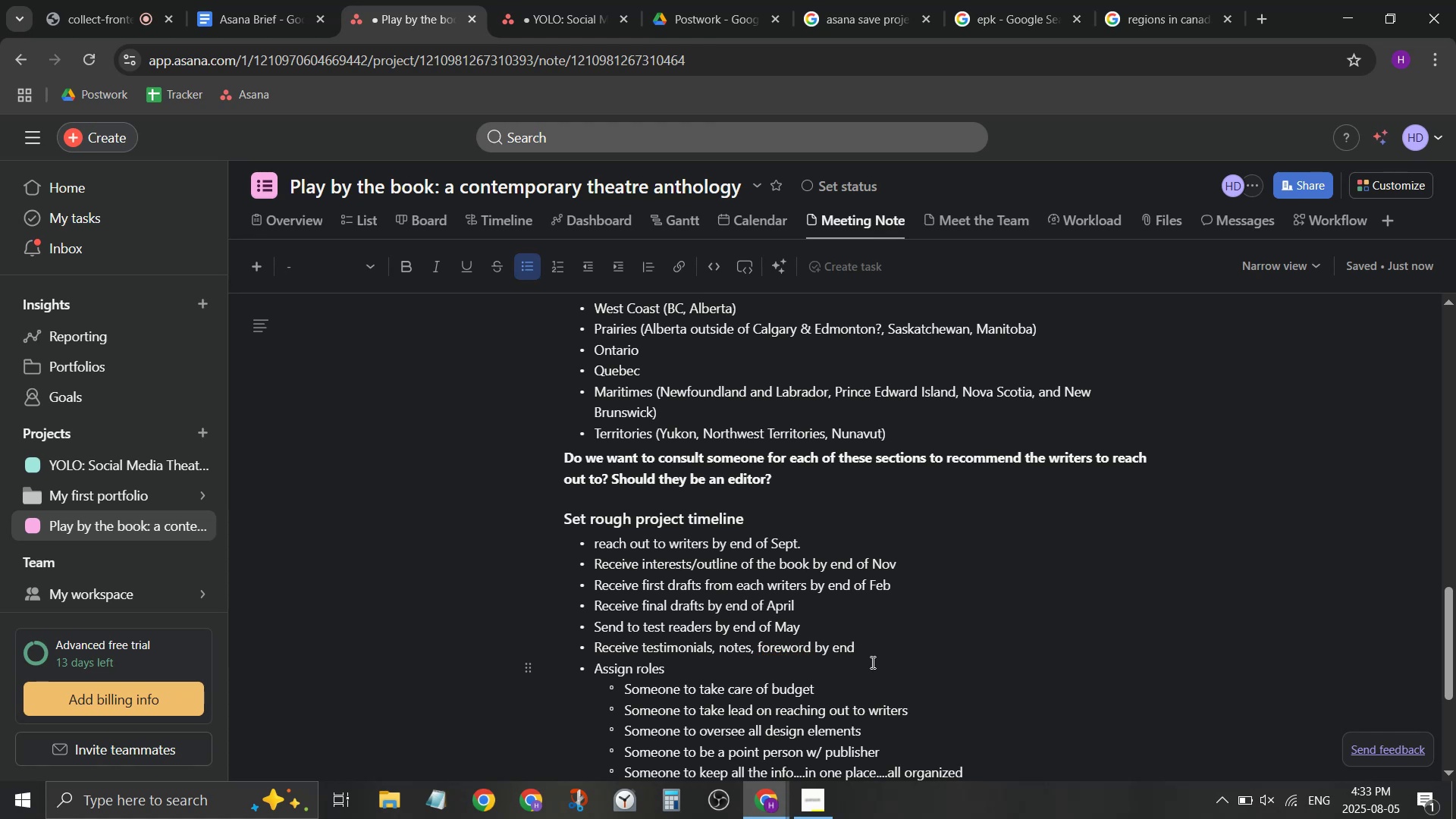 
left_click([878, 646])
 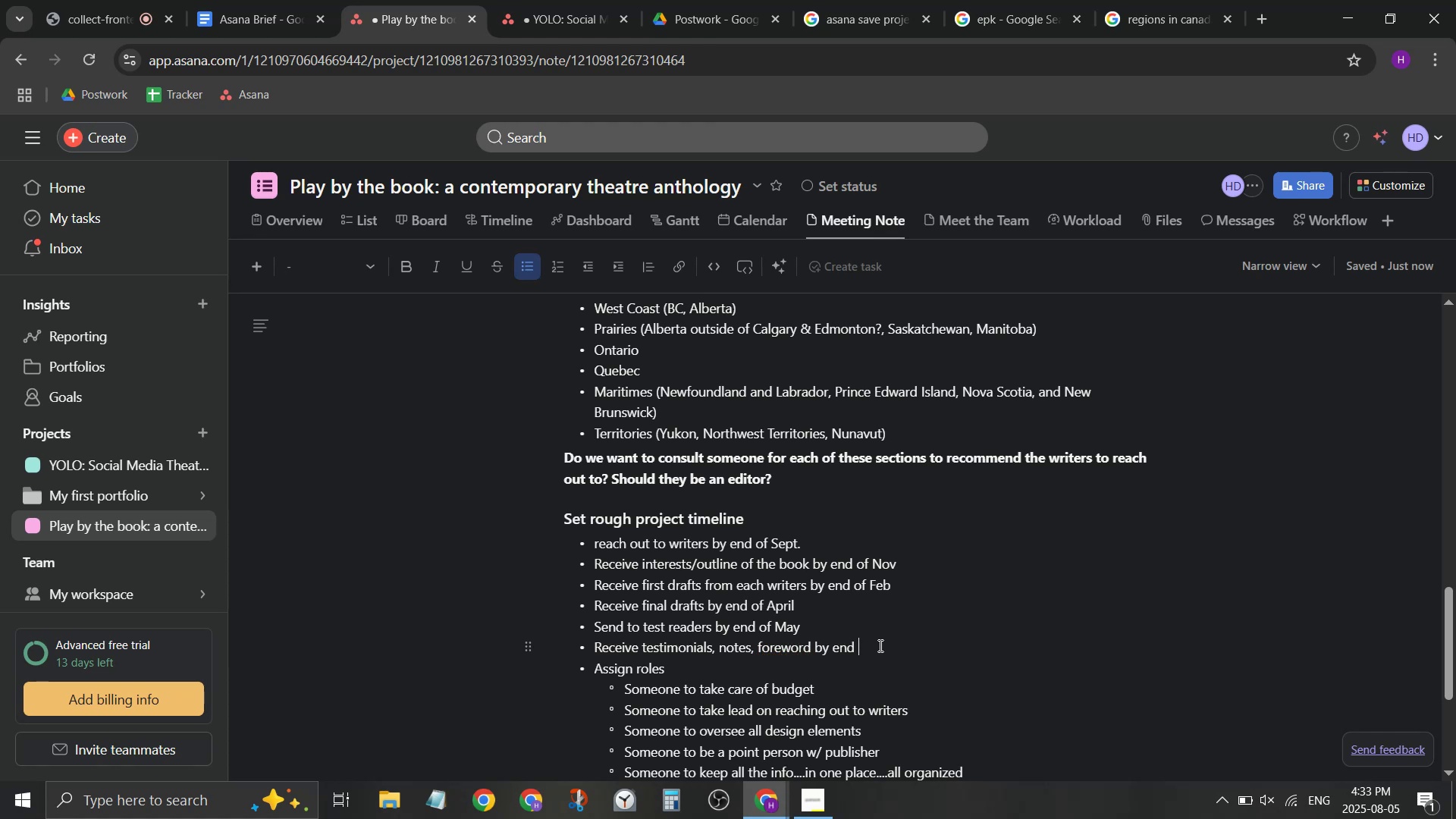 
type(of June)
 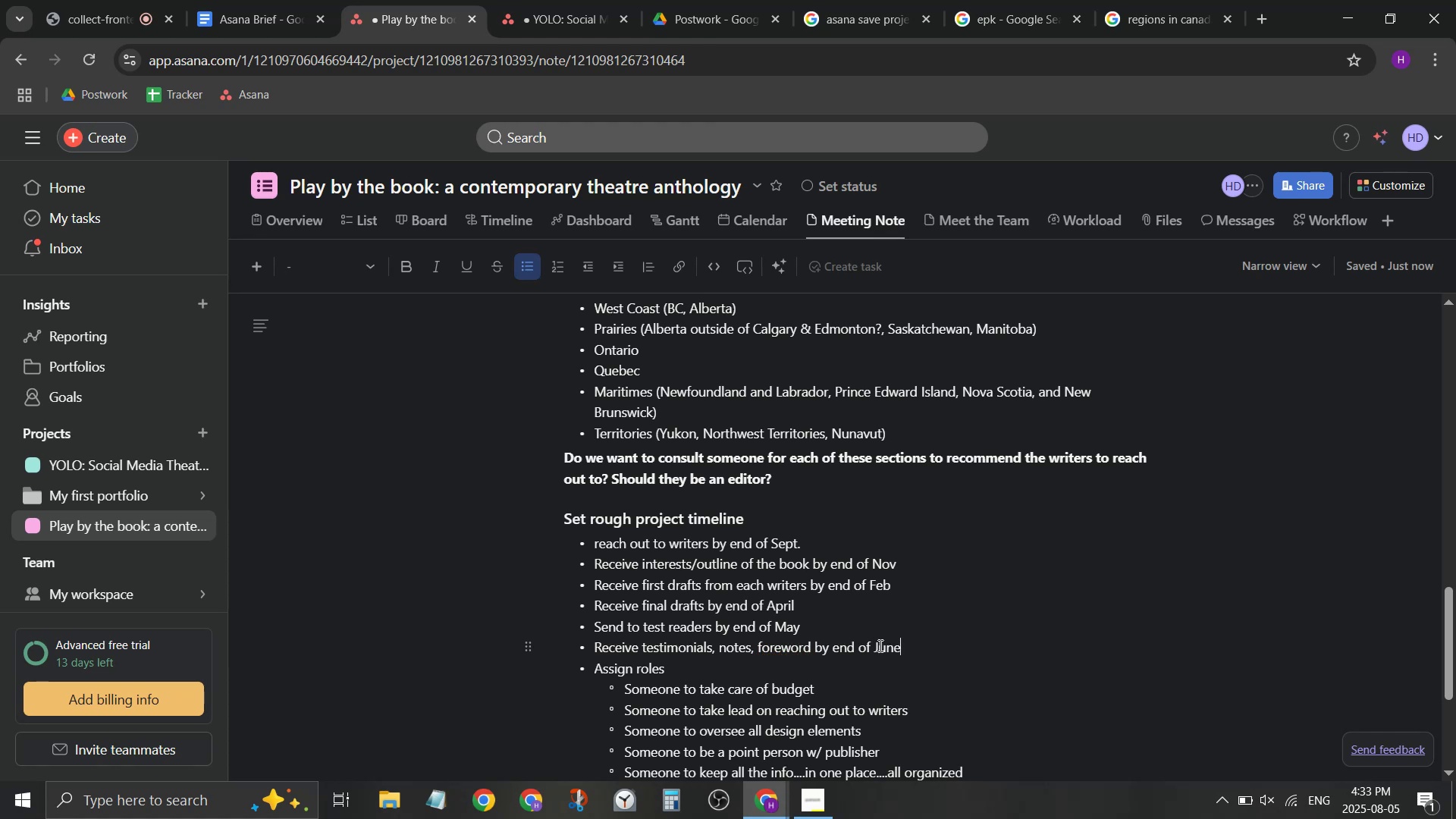 
key(Enter)
 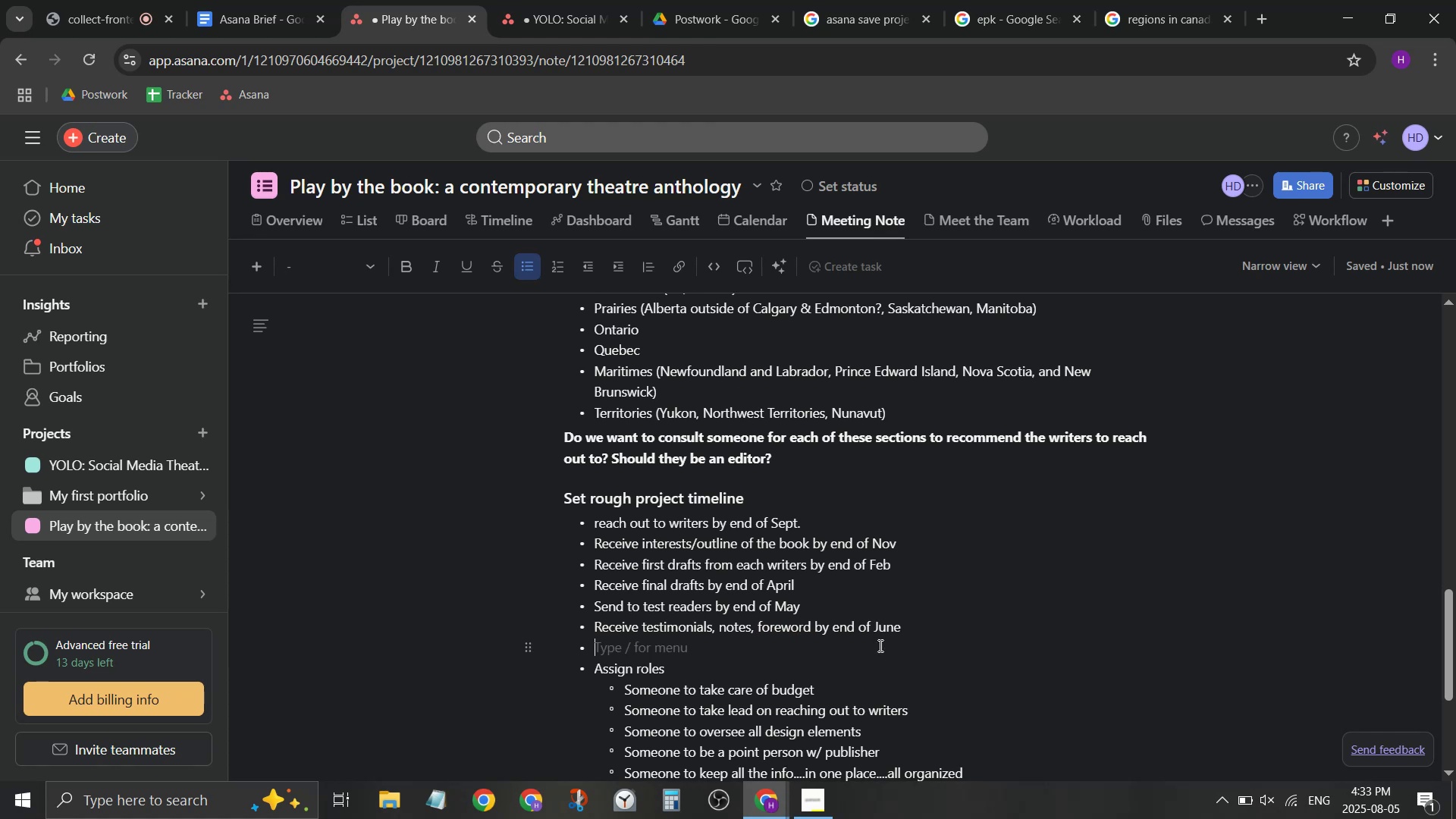 
type(Publc)
key(Backspace)
type(ice)
key(Backspace)
type(h b)
key(Backspace)
key(Backspace)
key(Backspace)
key(Backspace)
type(sh Eaerl)
key(Backspace)
key(Backspace)
key(Backspace)
key(Backspace)
key(Backspace)
type(early August? Get in)
key(Backspace)
type(t into )
key(Backspace)
key(Backspace)
key(Backspace)
key(Backspace)
key(Backspace)
key(Backspace)
key(Backspace)
key(Backspace)
key(Backspace)
key(Backspace)
key(Backspace)
key(Backspace)
 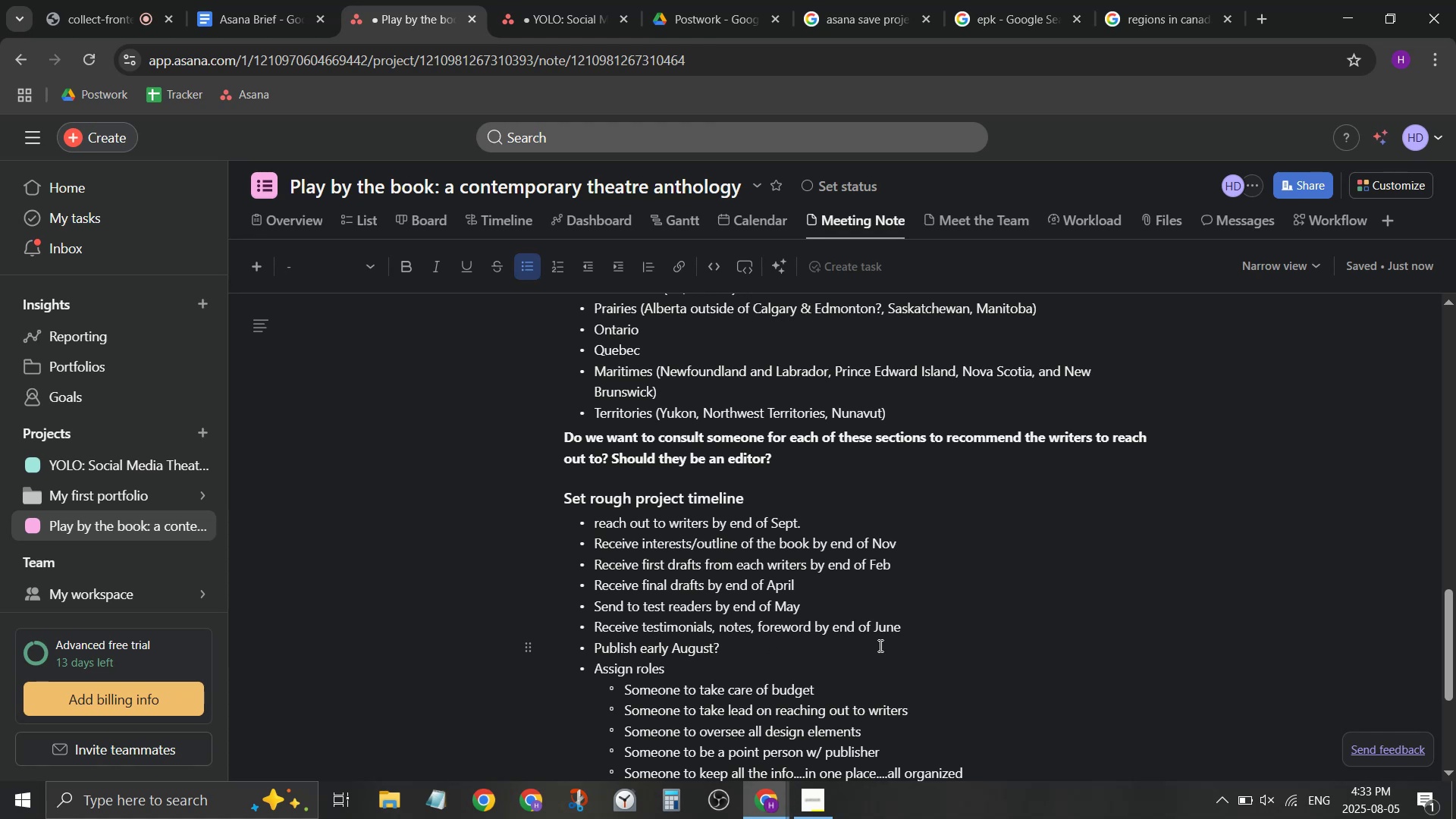 
key(Enter)
 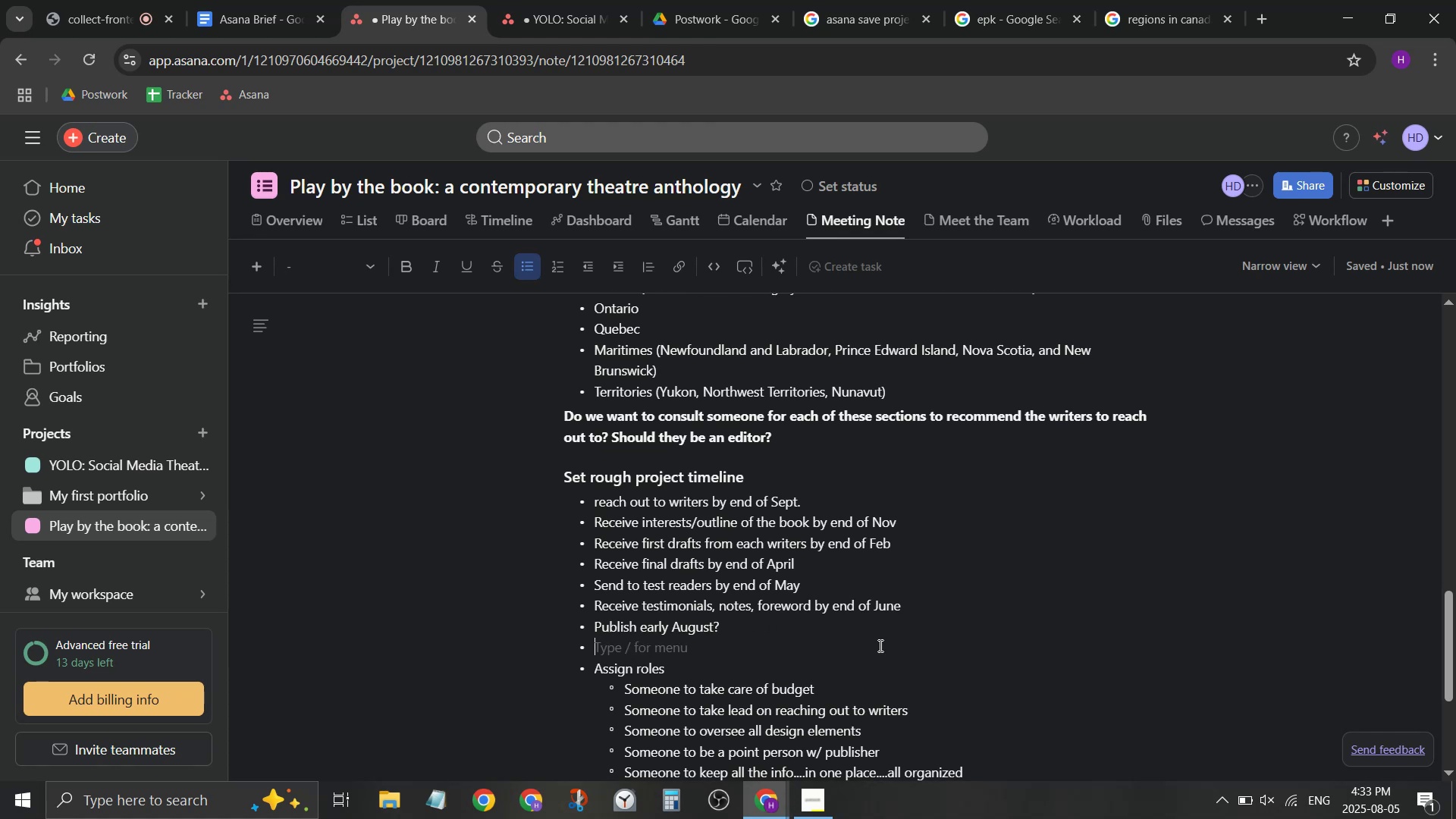 
type(^)
key(Backspace)
key(Backspace)
type(S)
key(Backspace)
type(Do we want to push this al ear)
key(Backspace)
key(Backspace)
key(Backspace)
key(Backspace)
type(l earlier to try to be aprt of )
key(Backspace)
key(Backspace)
key(Backspace)
key(Backspace)
key(Backspace)
key(Backspace)
key(Backspace)
key(Backspace)
type(part of post secondary curriculum? Might need to get it published )
 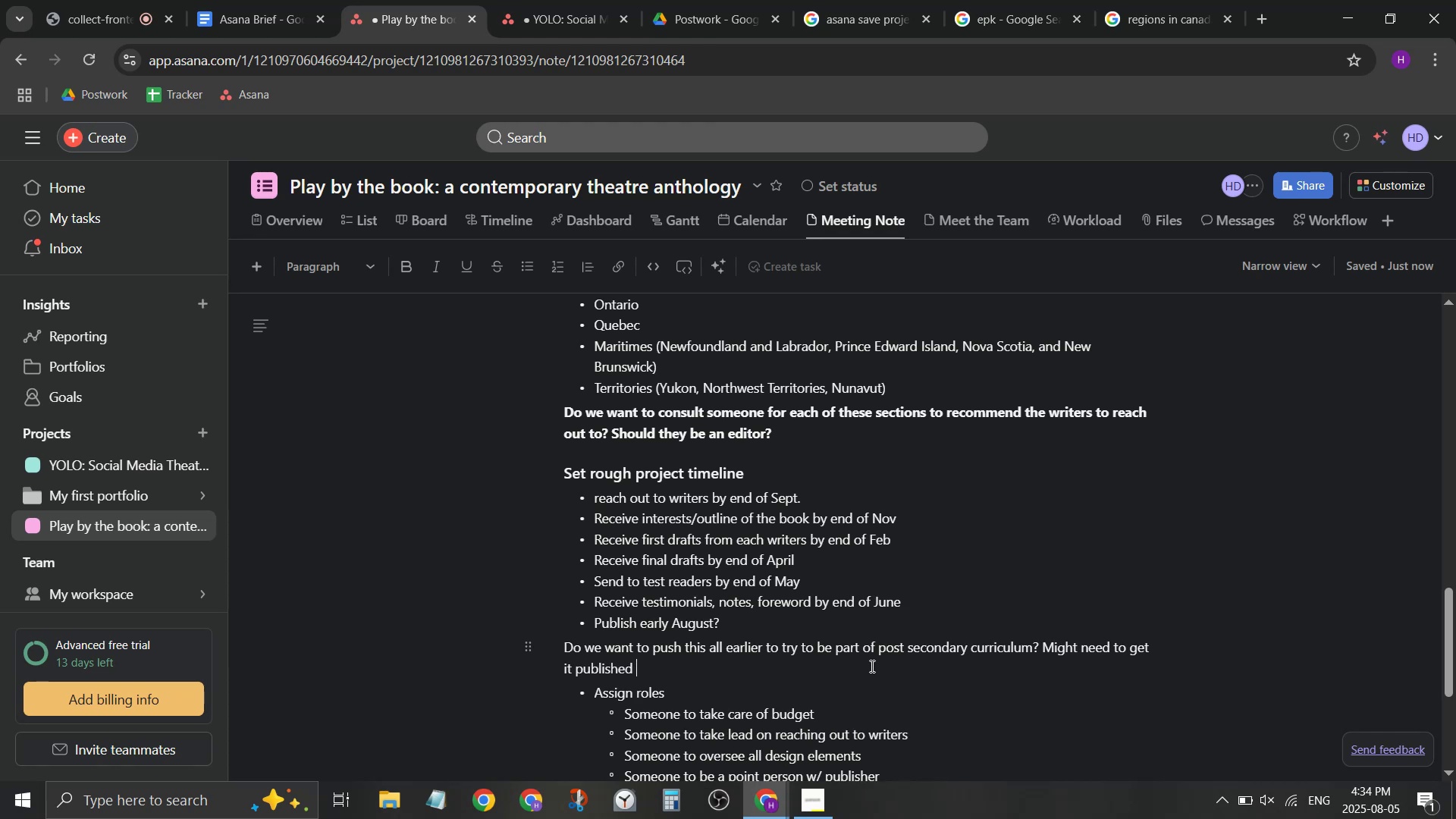 
type(by end of June. (or at least the pre-pib)
key(Backspace)
key(Backspace)
type(ublishe)
key(Backspace)
type( de)
key(Backspace)
type(raft?) )
 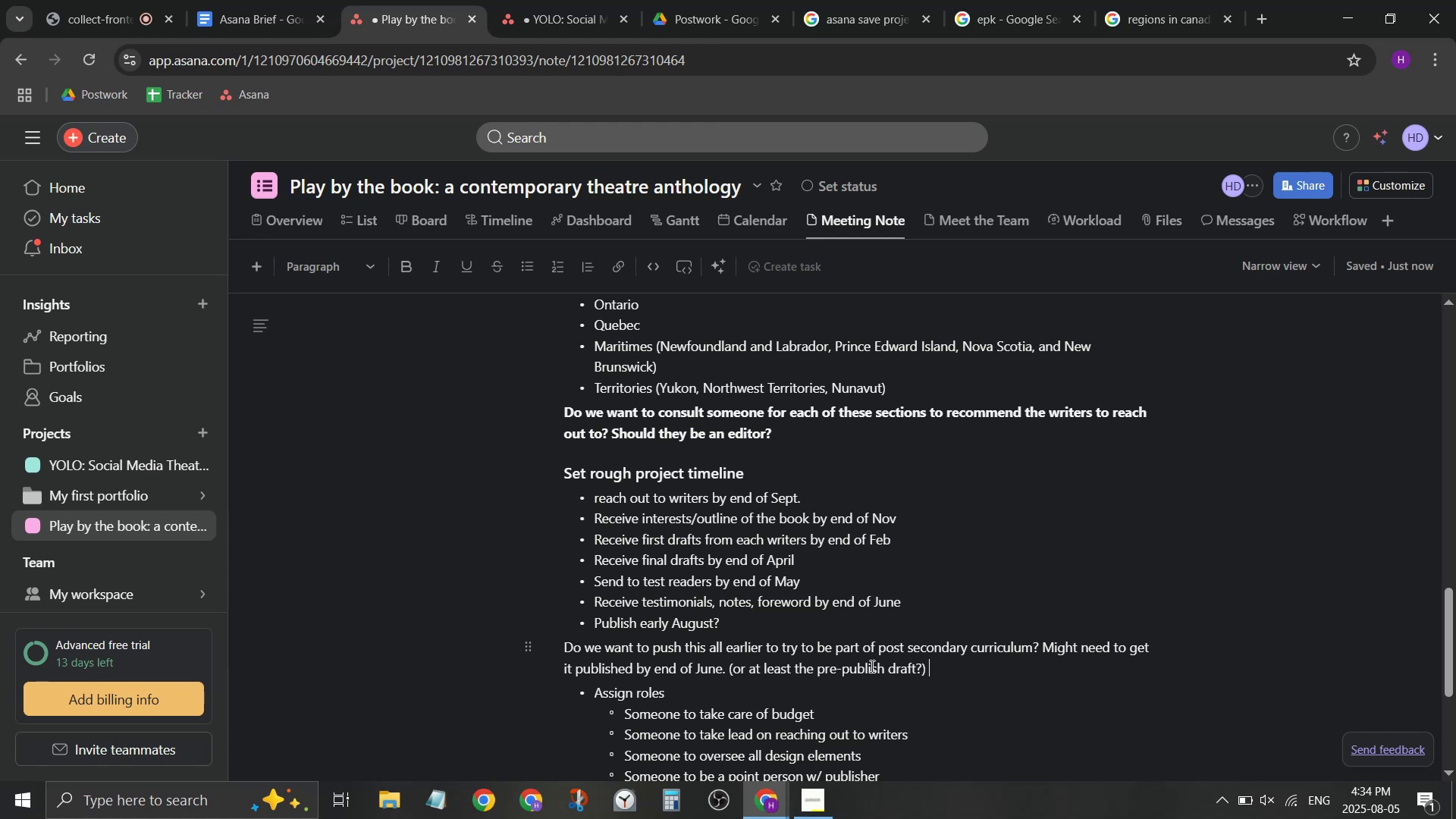 
wait(23.57)
 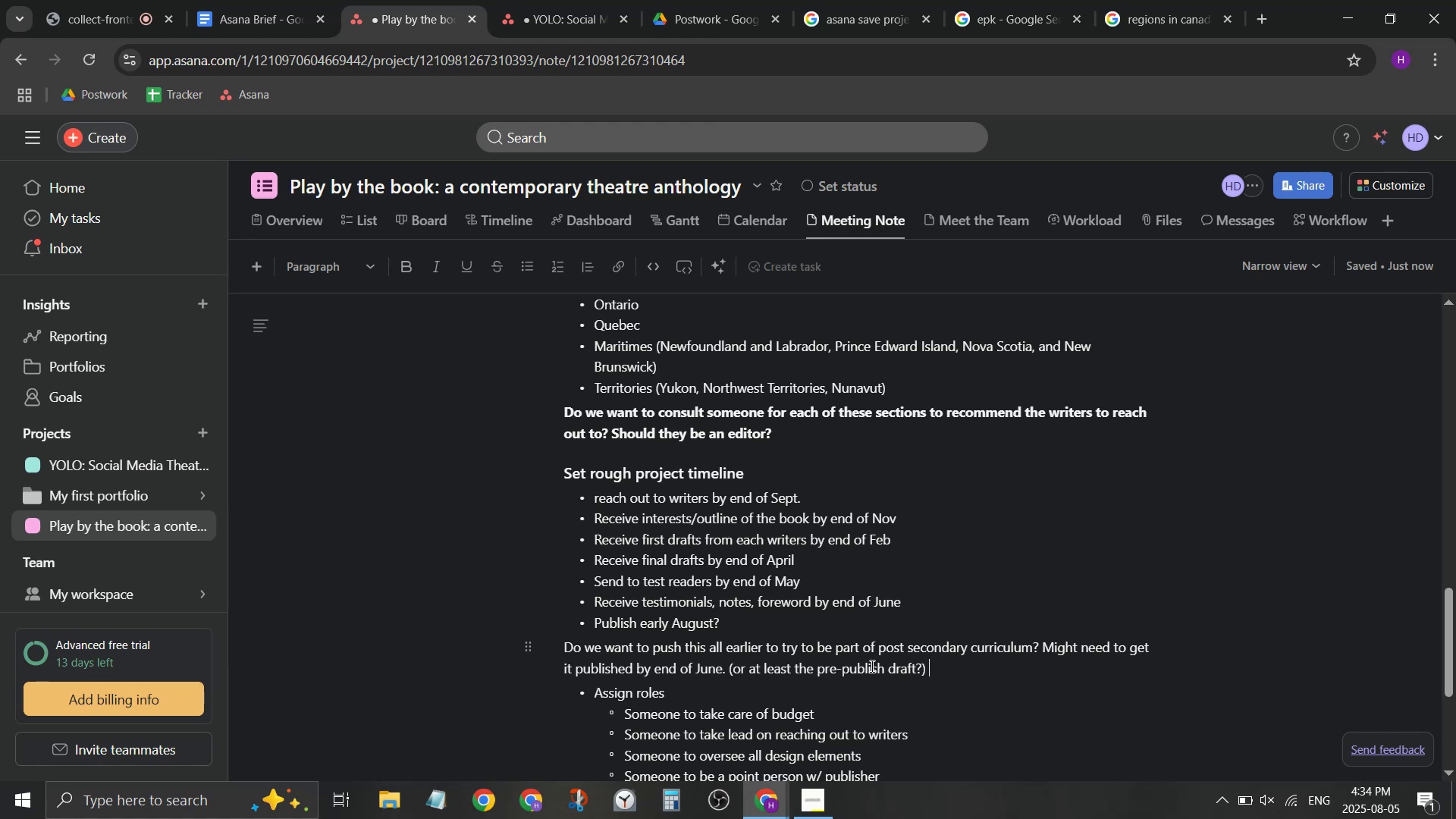 
scroll: coordinate [840, 557], scroll_direction: down, amount: 4.0
 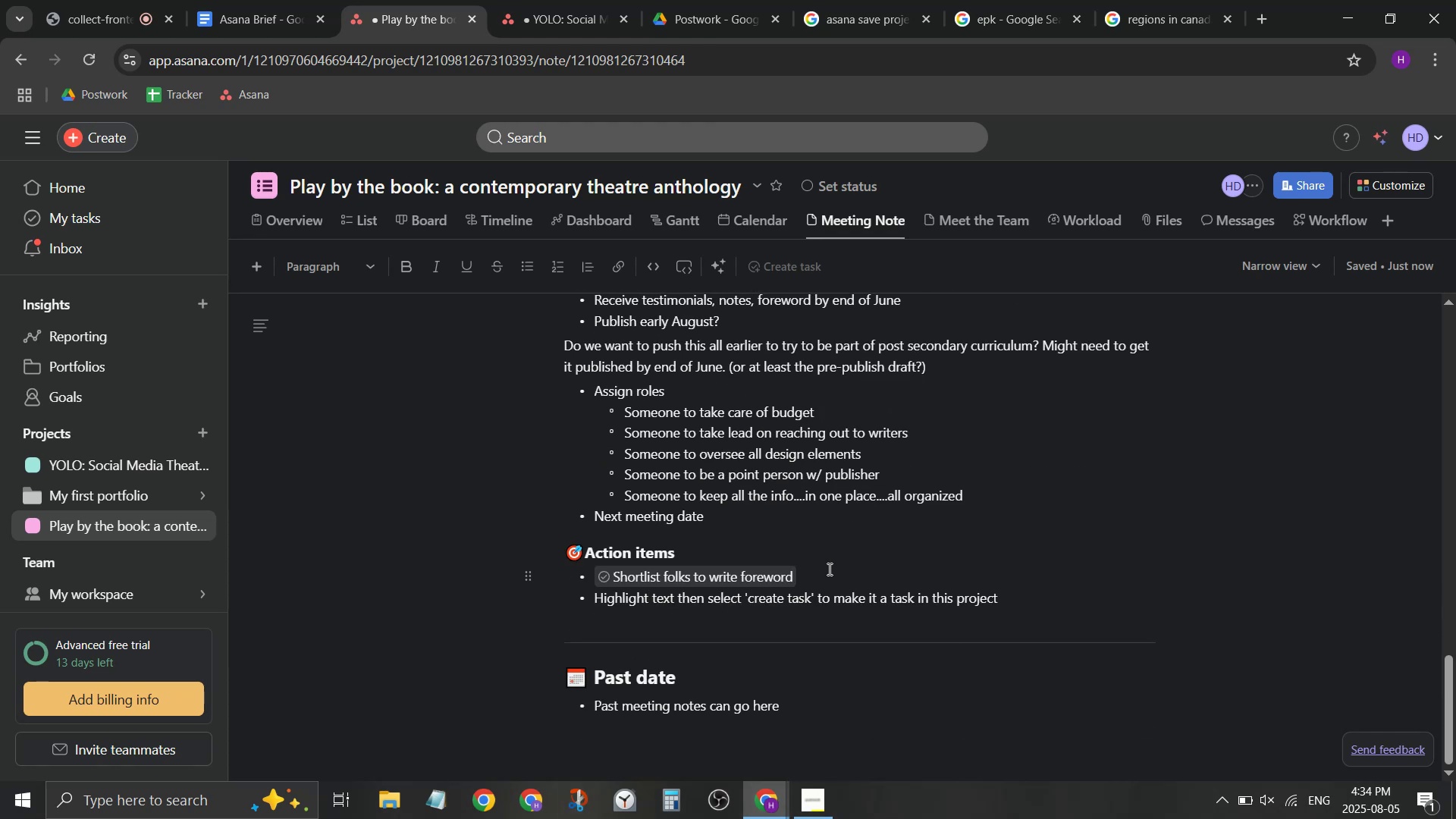 
left_click([830, 566])
 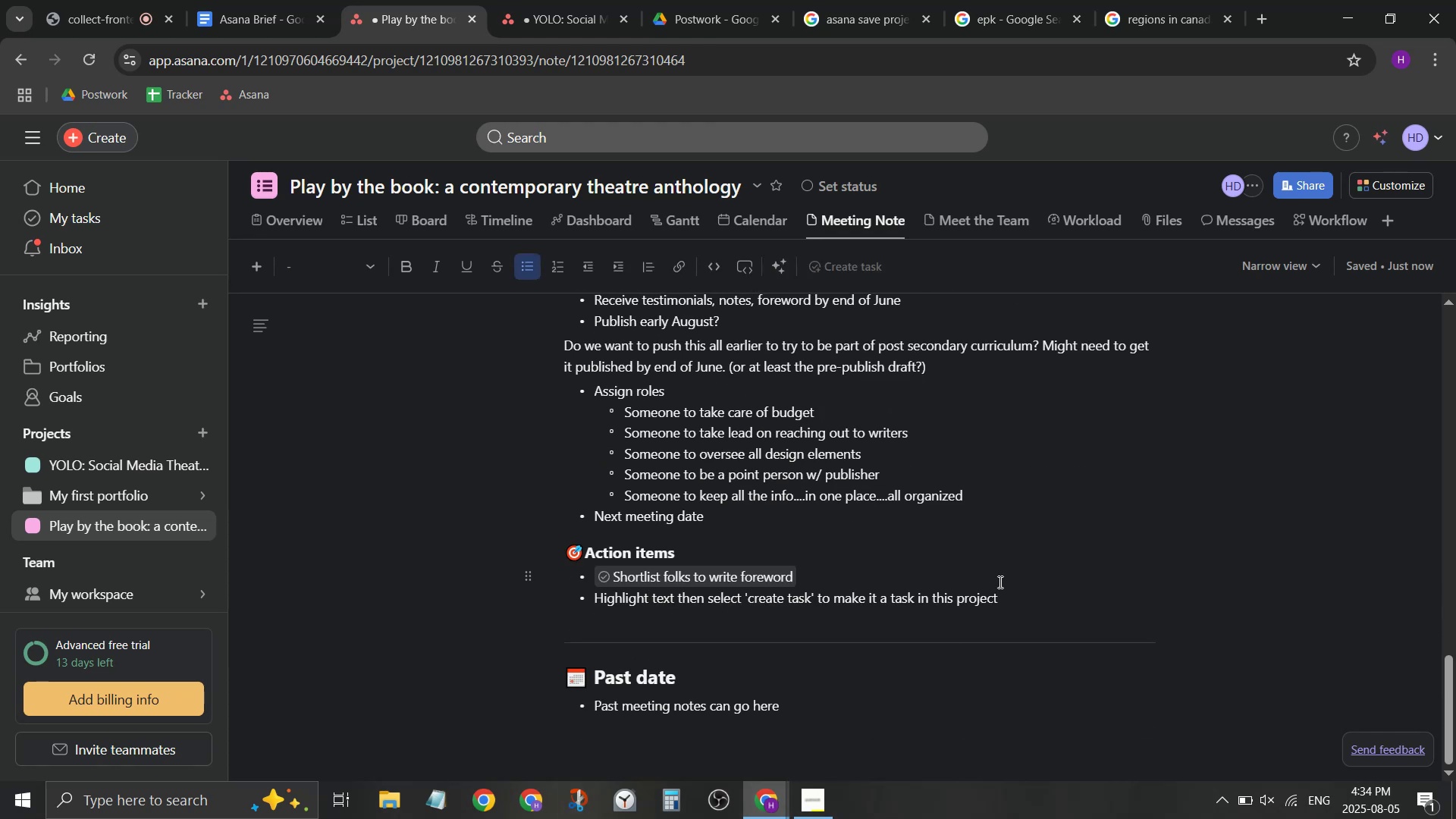 
key(Enter)
 